 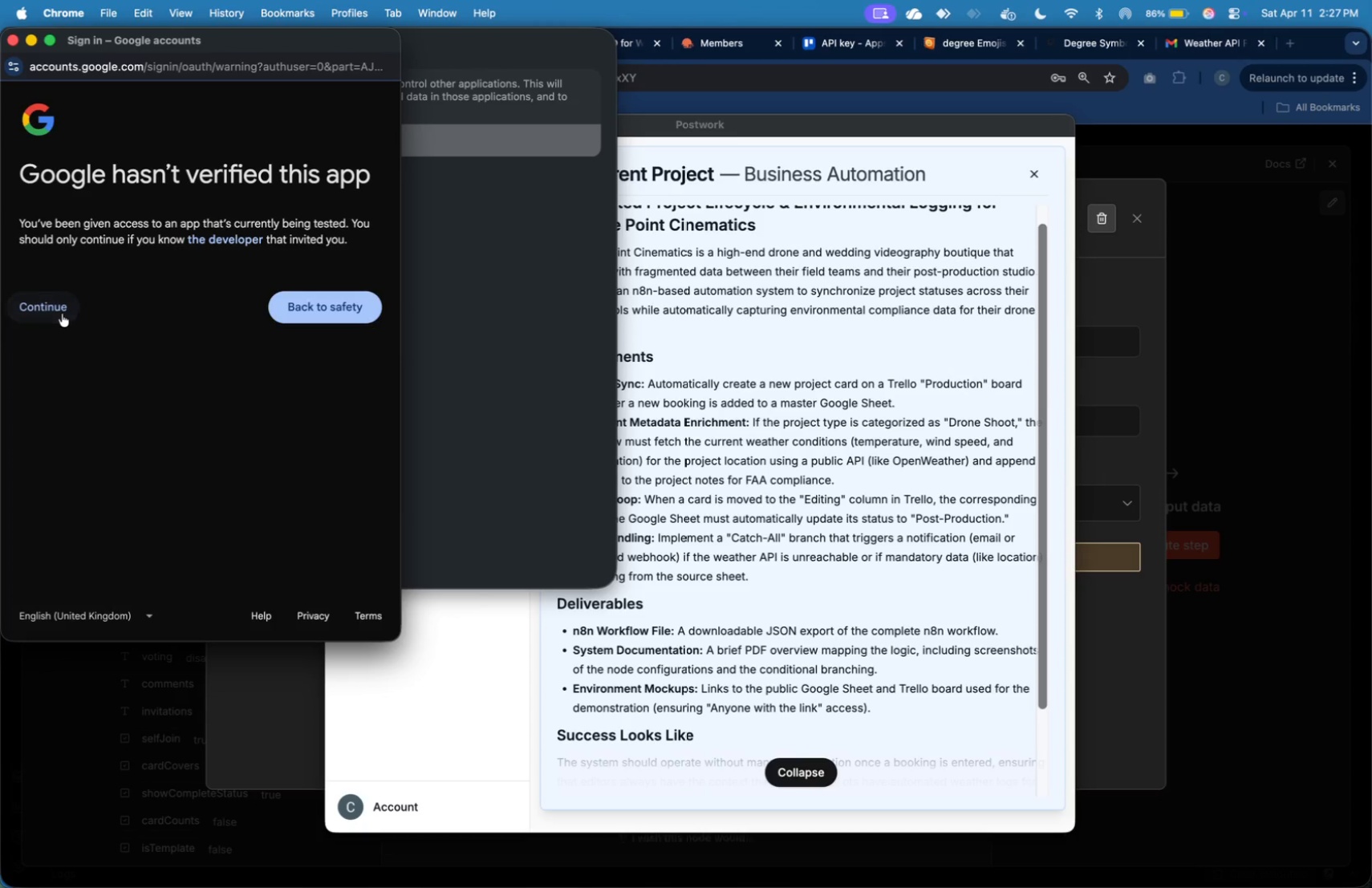 
scroll: coordinate [189, 406], scroll_direction: down, amount: 24.0
 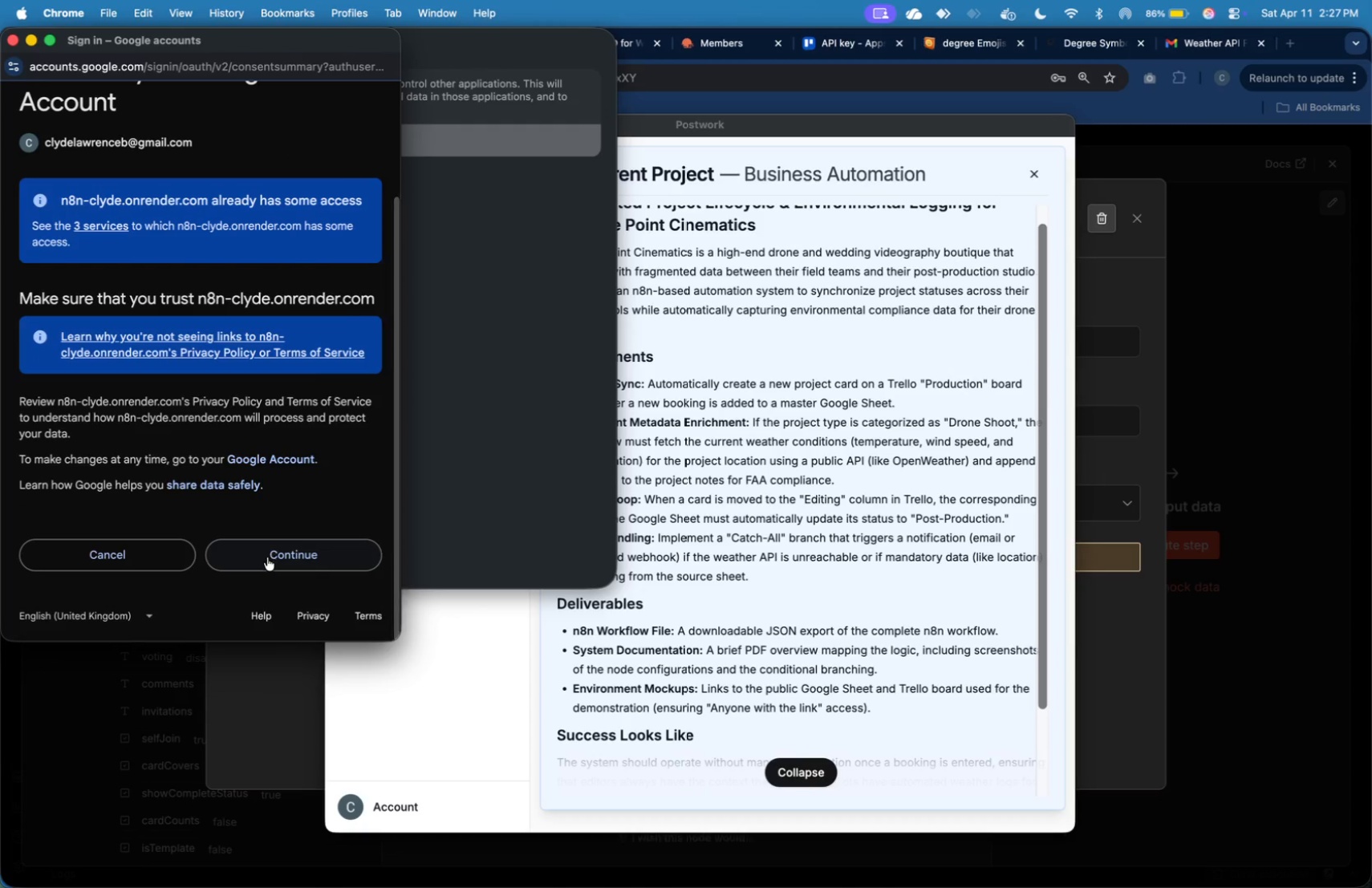 
left_click([270, 558])
 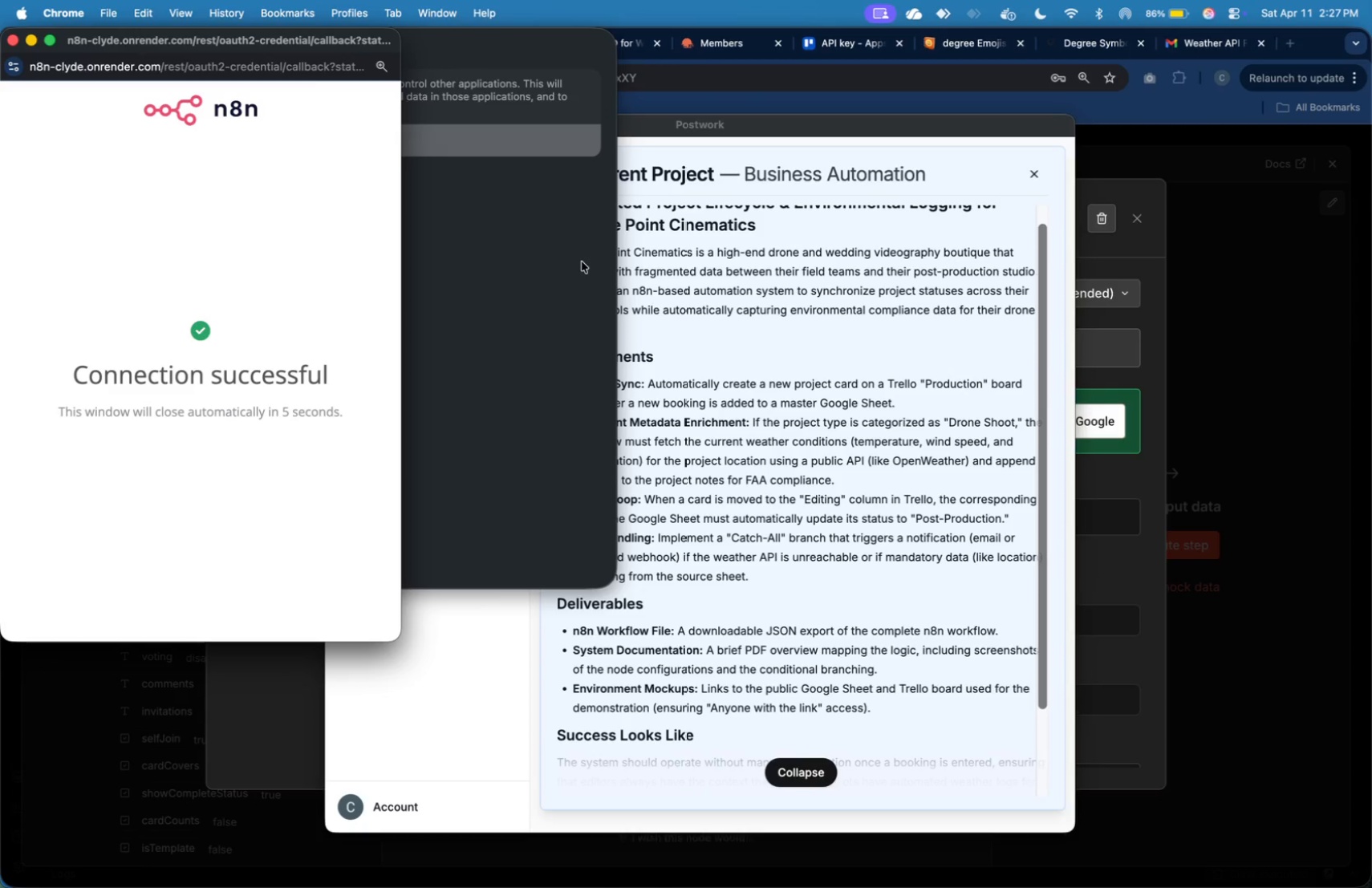 
wait(6.14)
 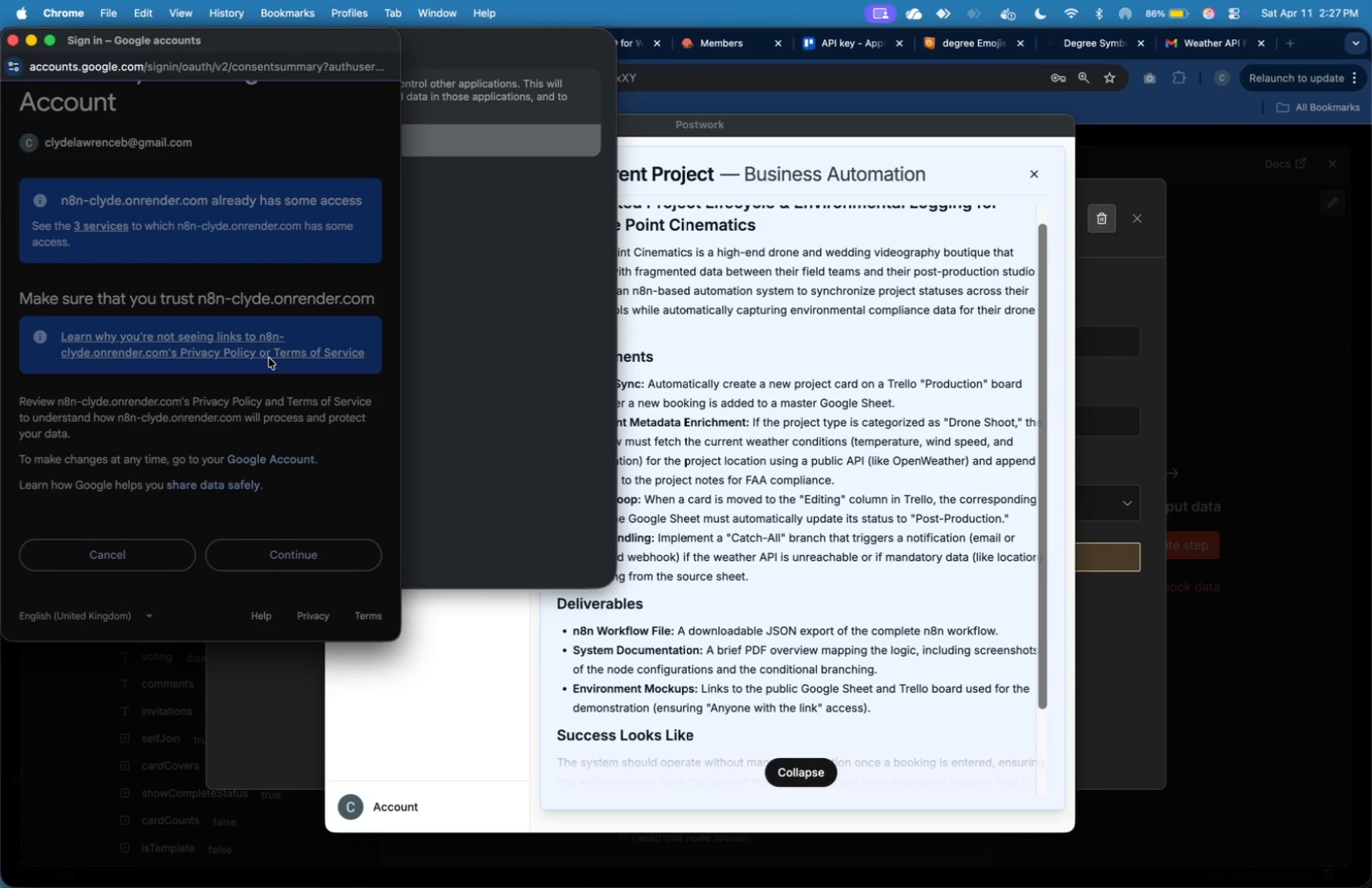 
left_click([1159, 338])
 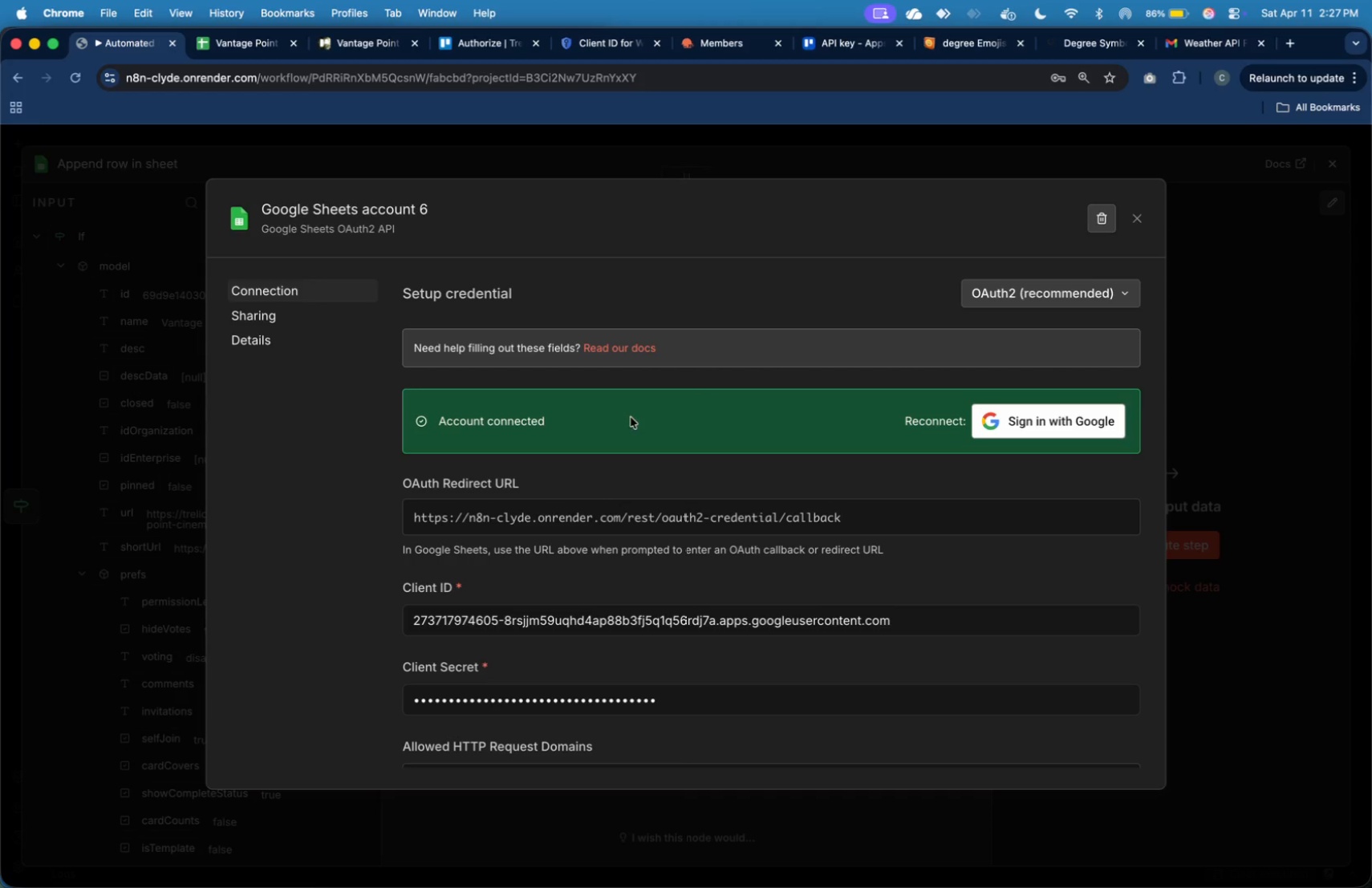 
scroll: coordinate [555, 386], scroll_direction: down, amount: 17.0
 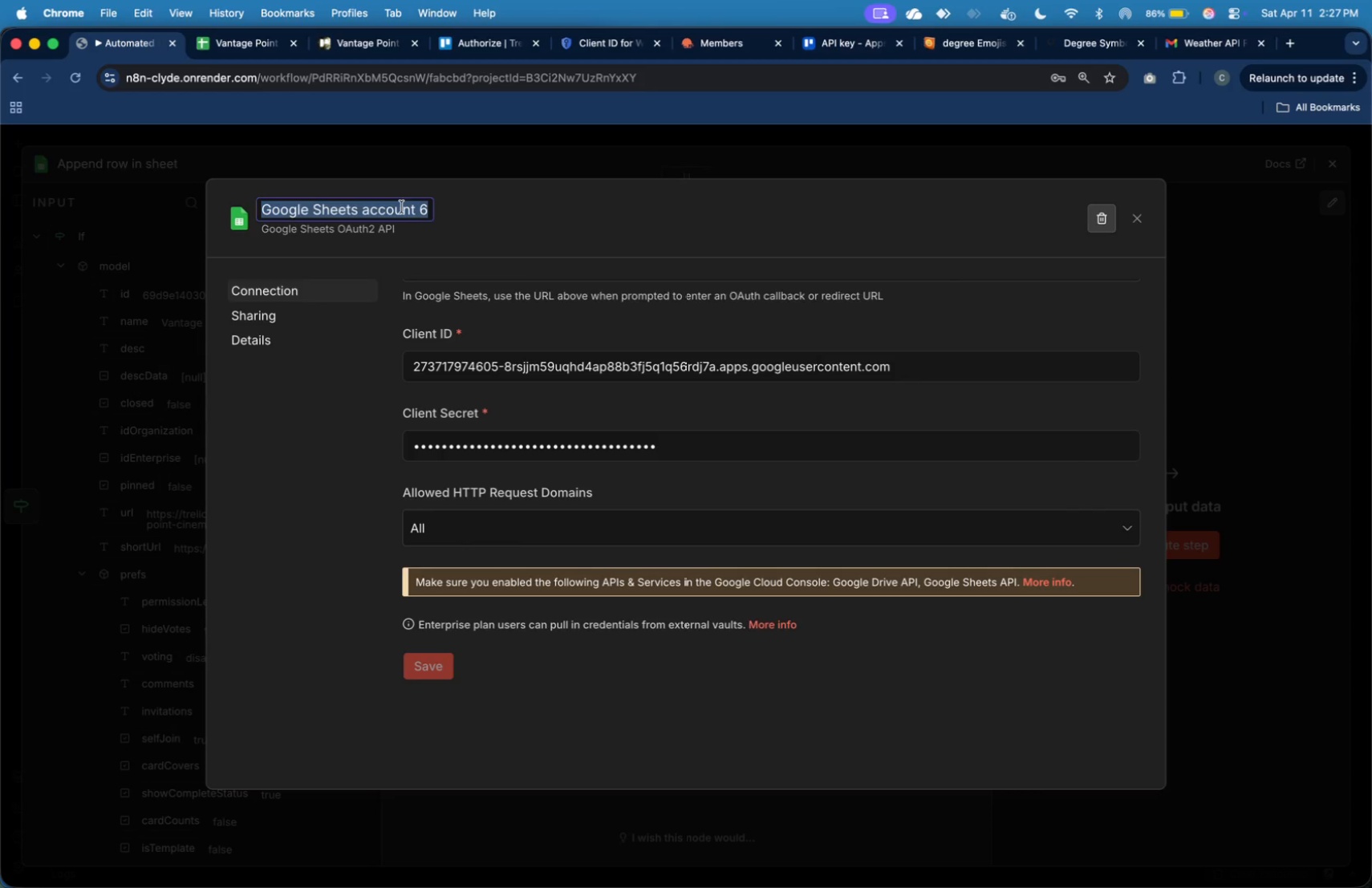 
type(April 11)
 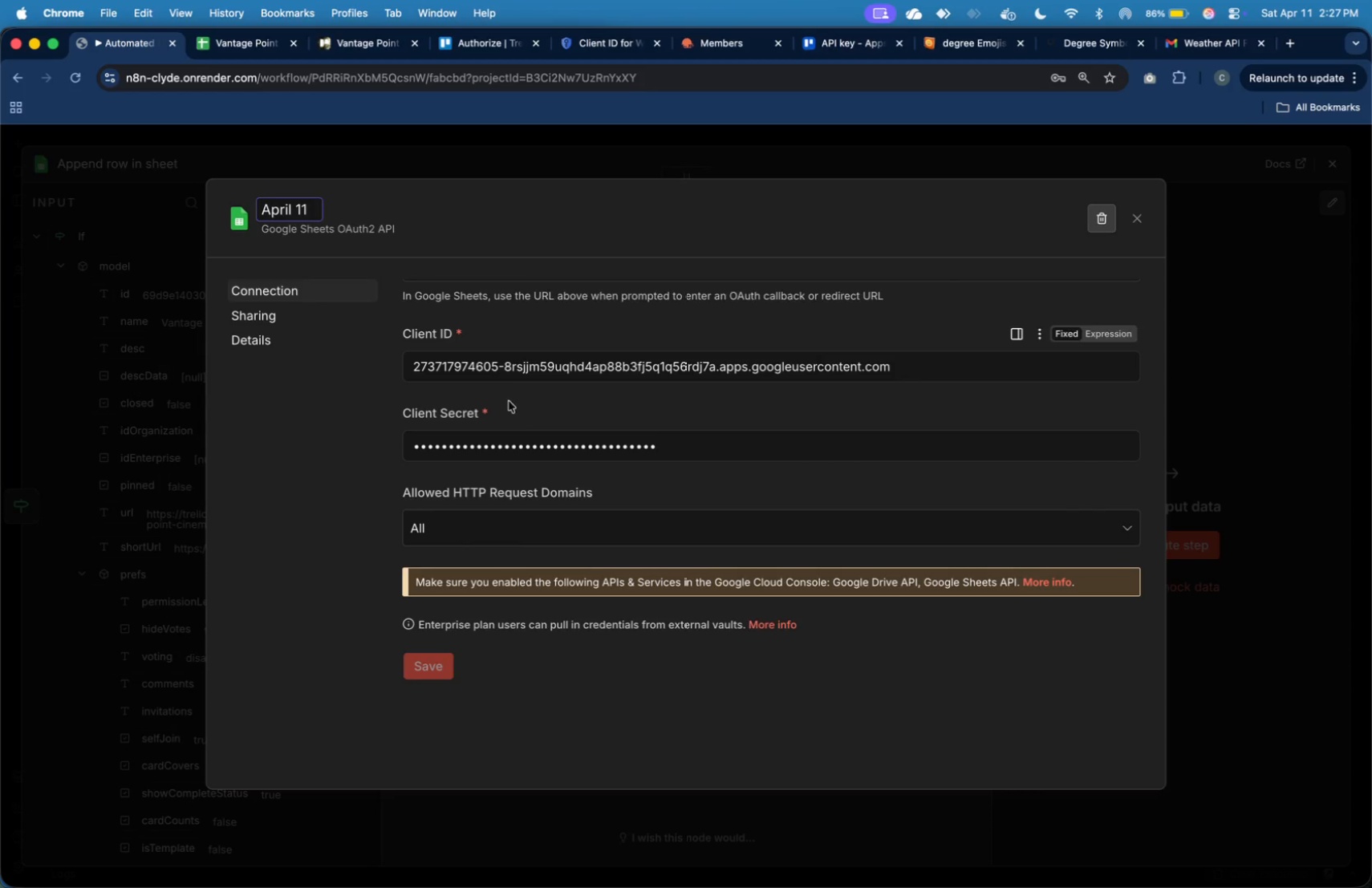 
left_click([370, 467])
 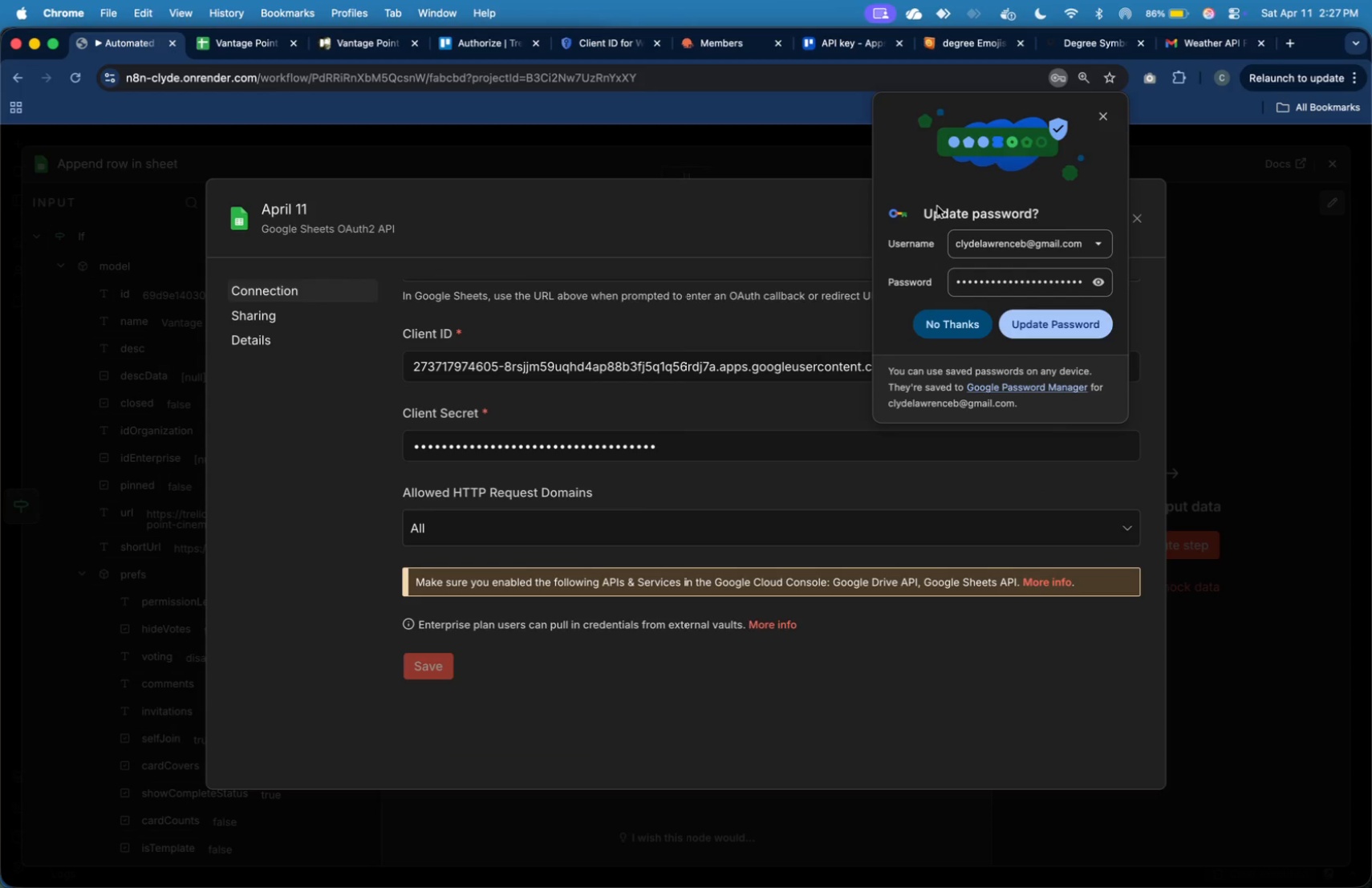 
wait(7.22)
 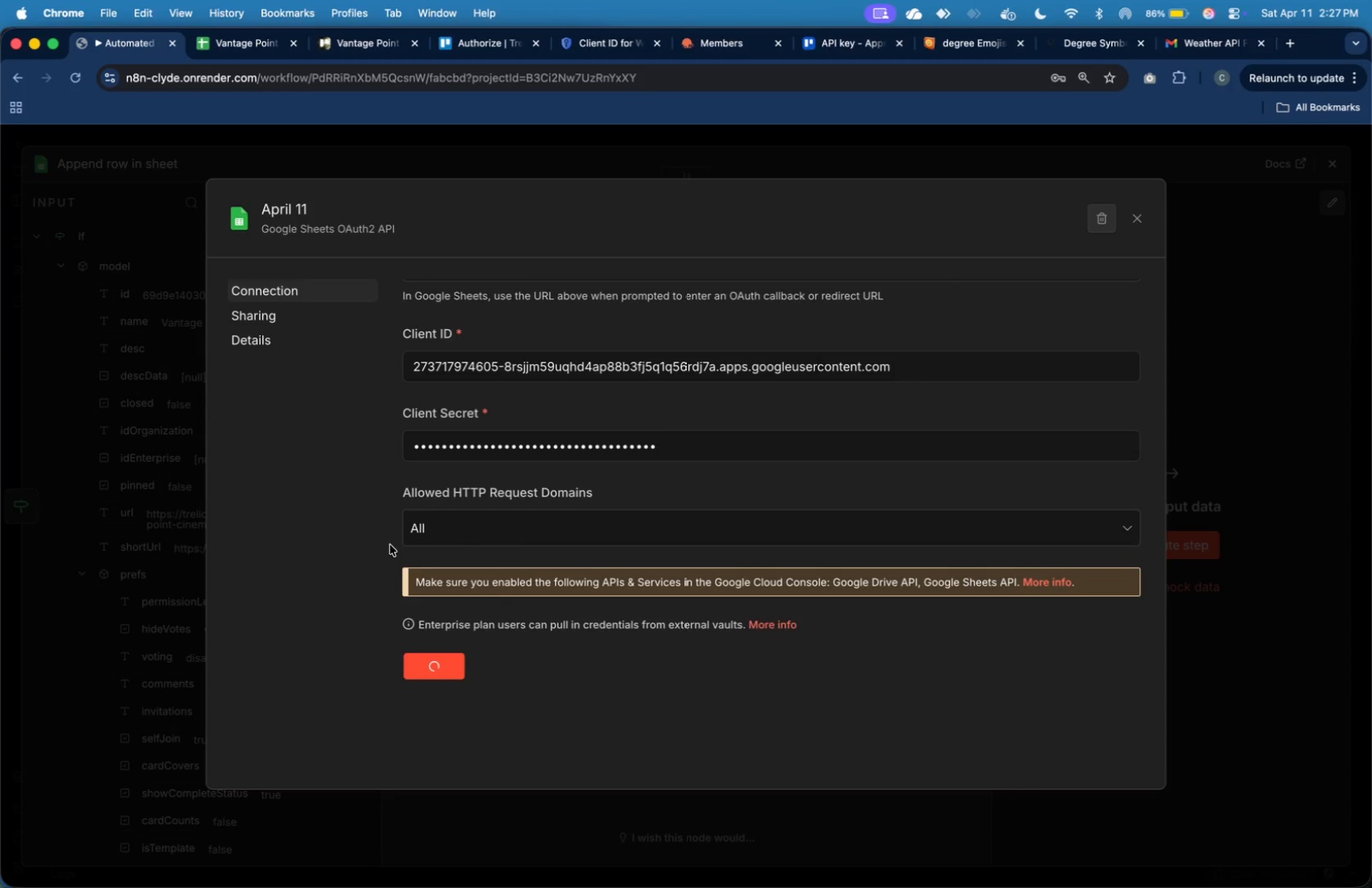 
left_click([1101, 122])
 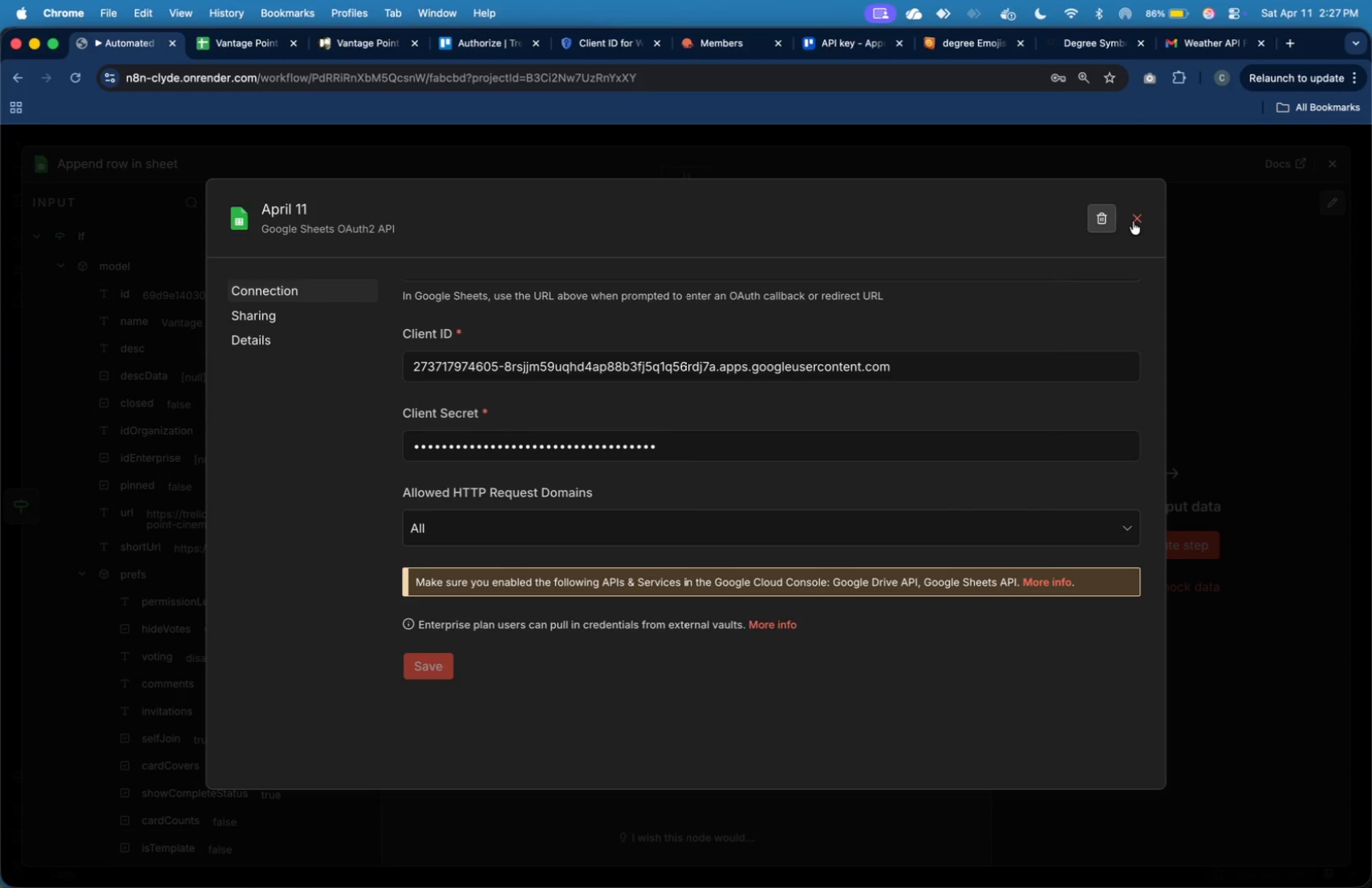 
left_click([1134, 221])
 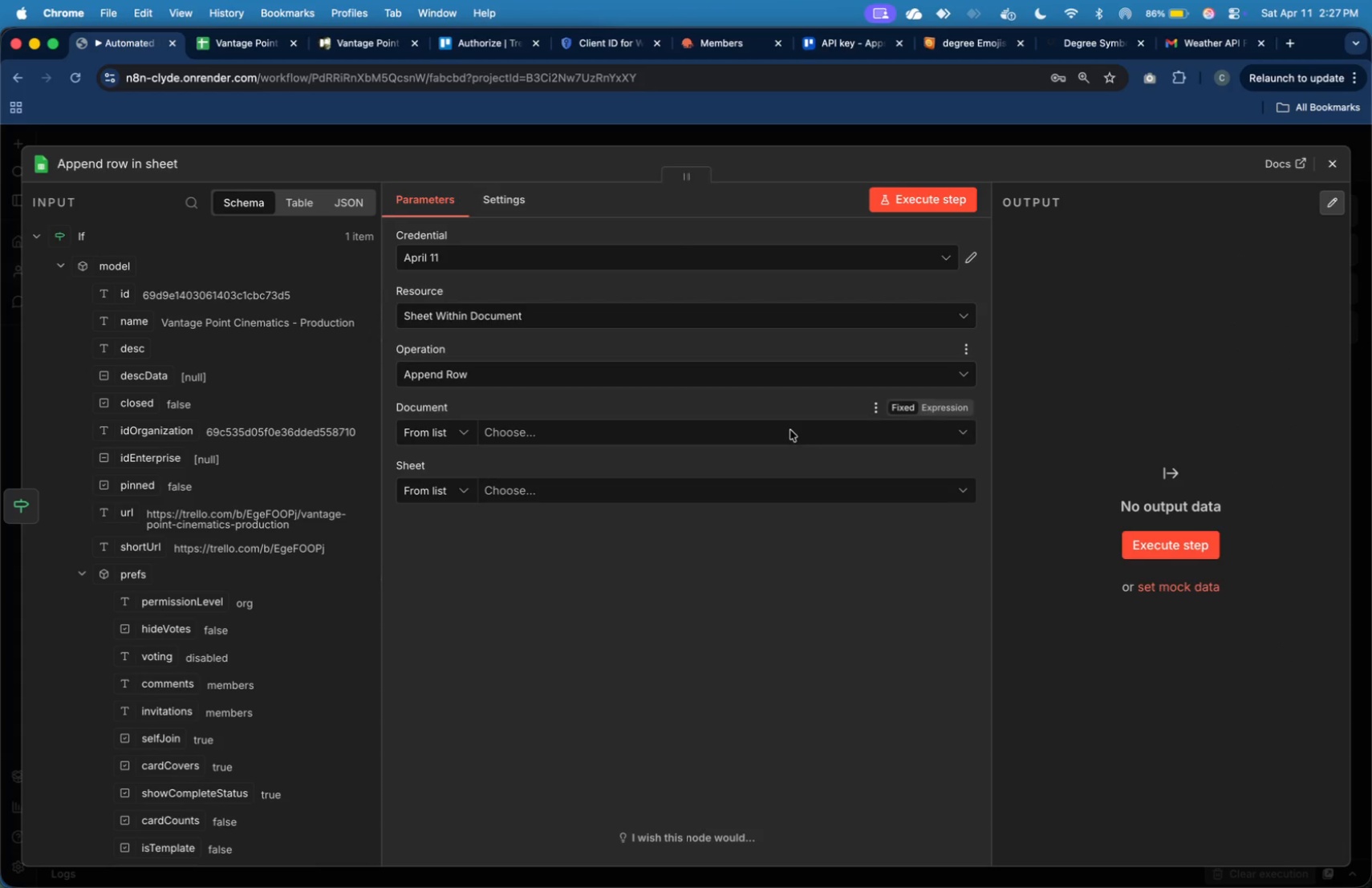 
left_click([790, 435])
 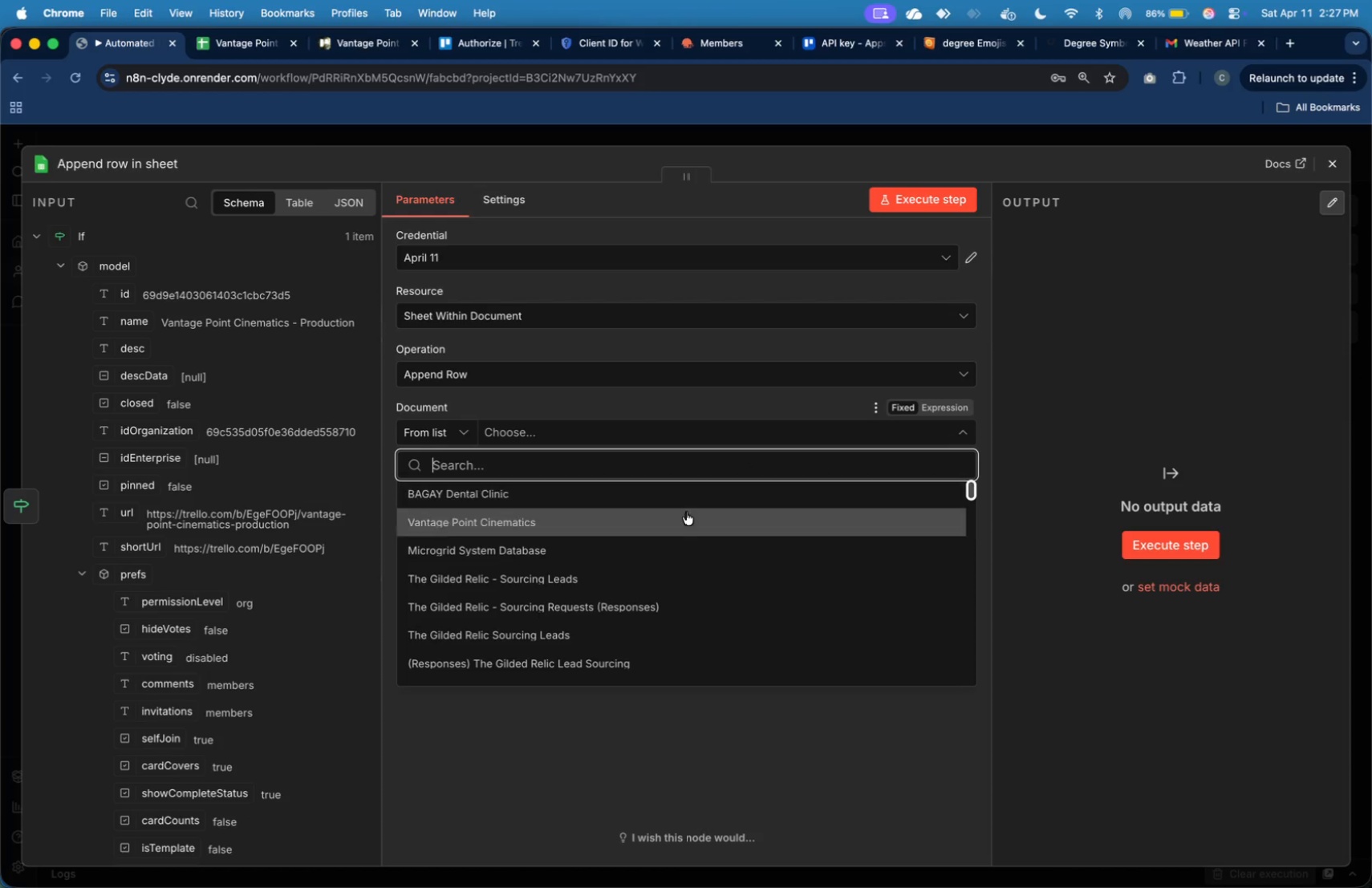 
wait(10.24)
 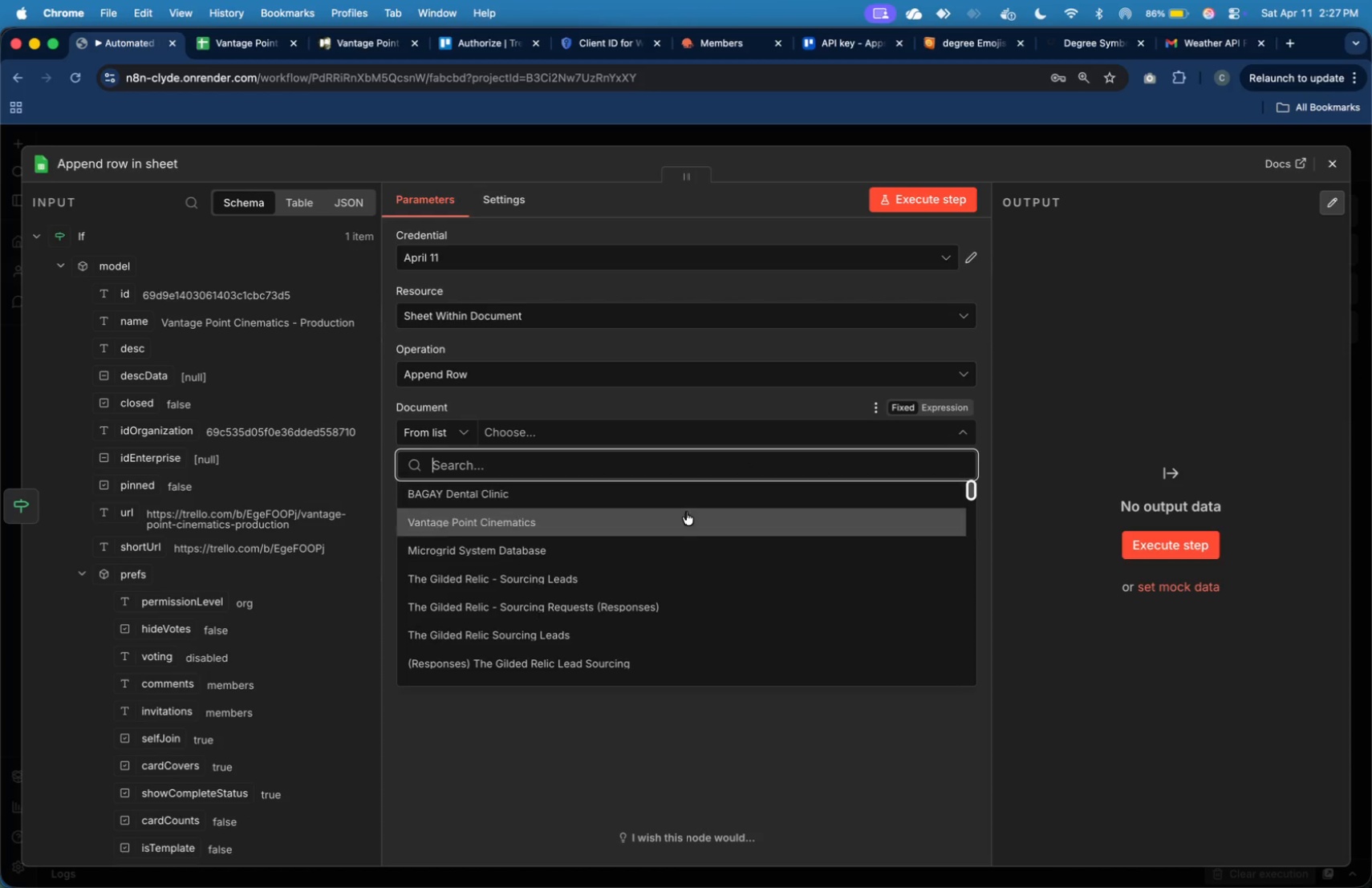 
left_click([662, 525])
 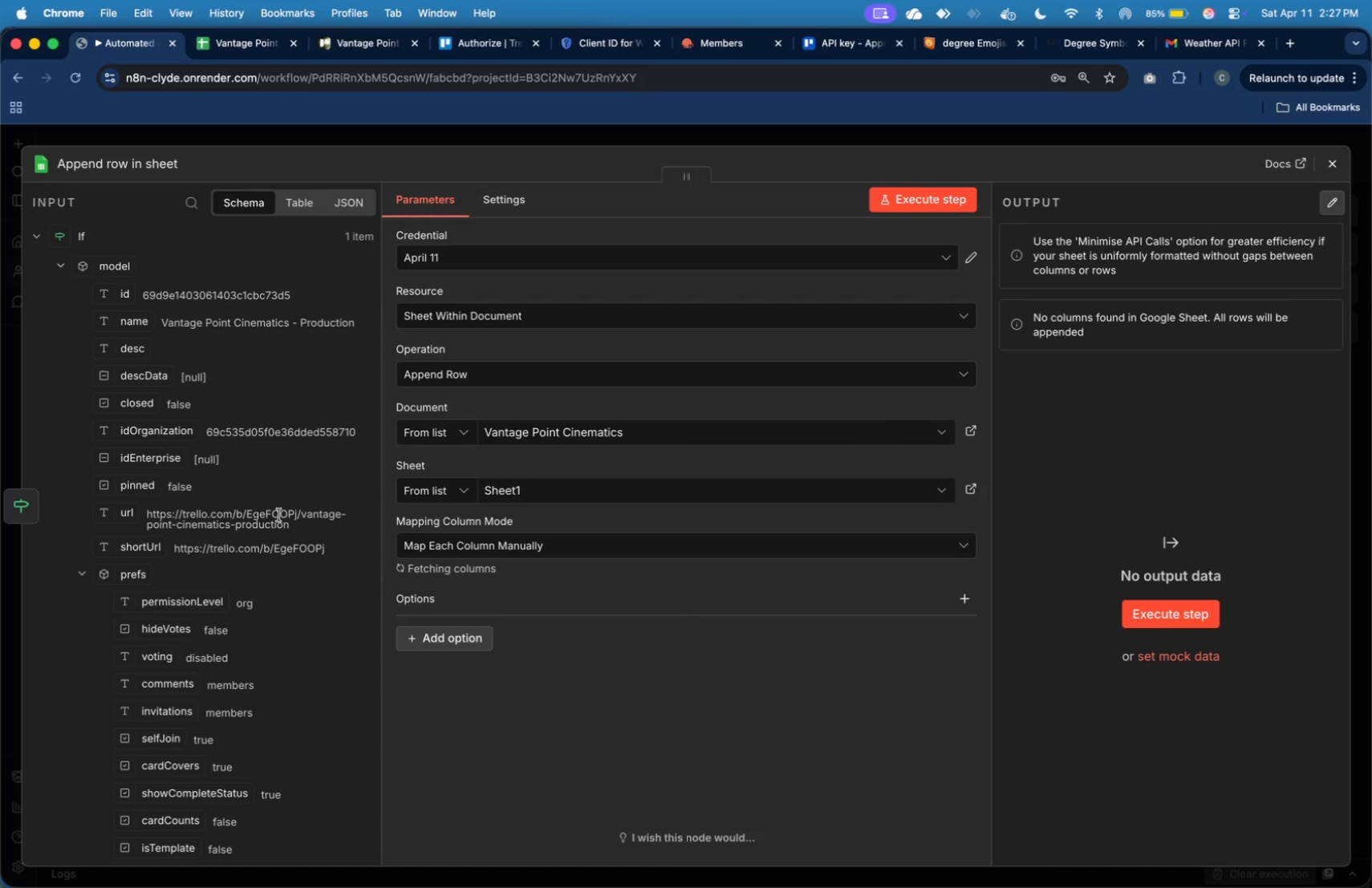 
scroll: coordinate [261, 518], scroll_direction: down, amount: 39.0
 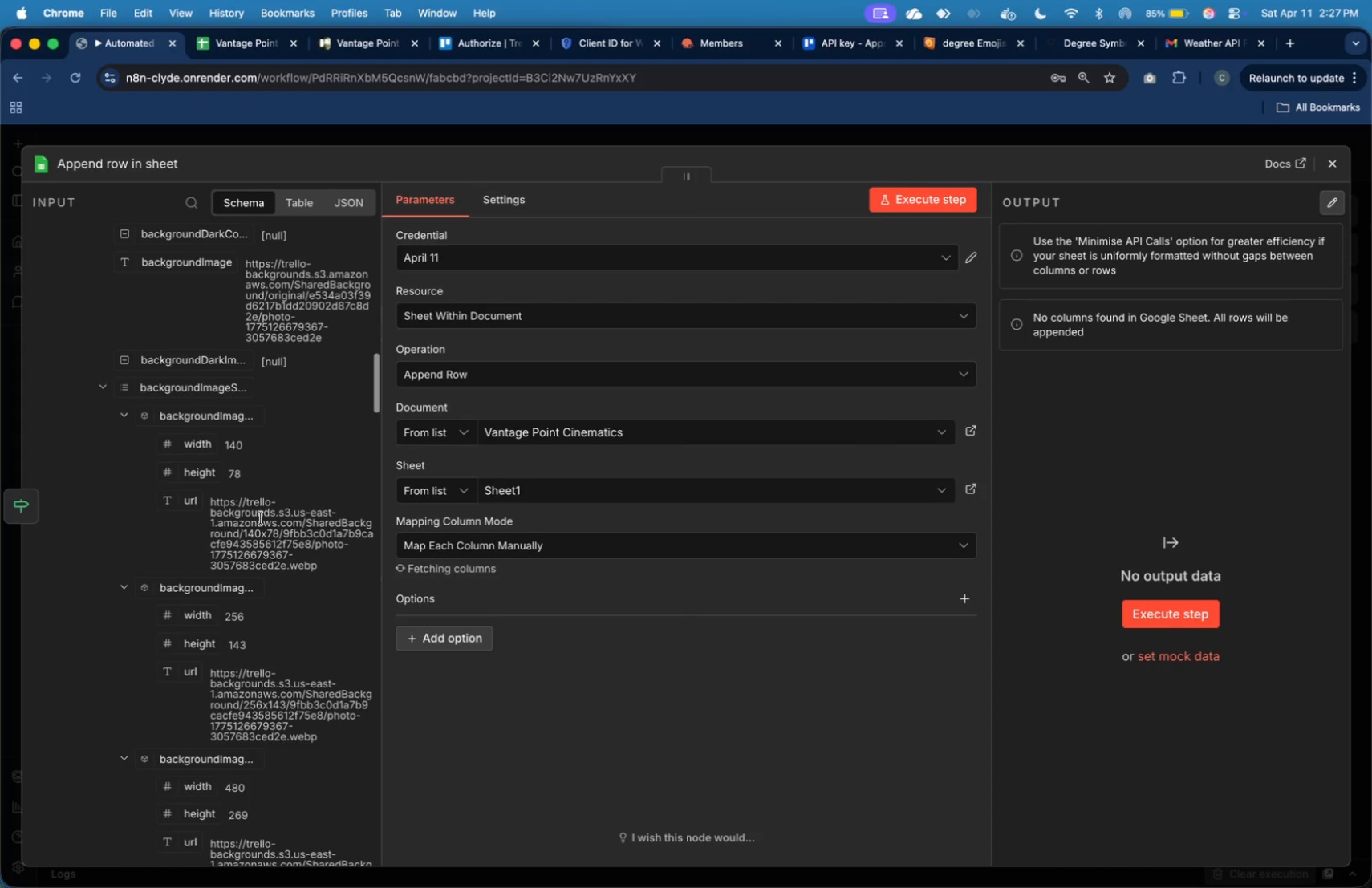 
scroll: coordinate [133, 415], scroll_direction: up, amount: 65.0
 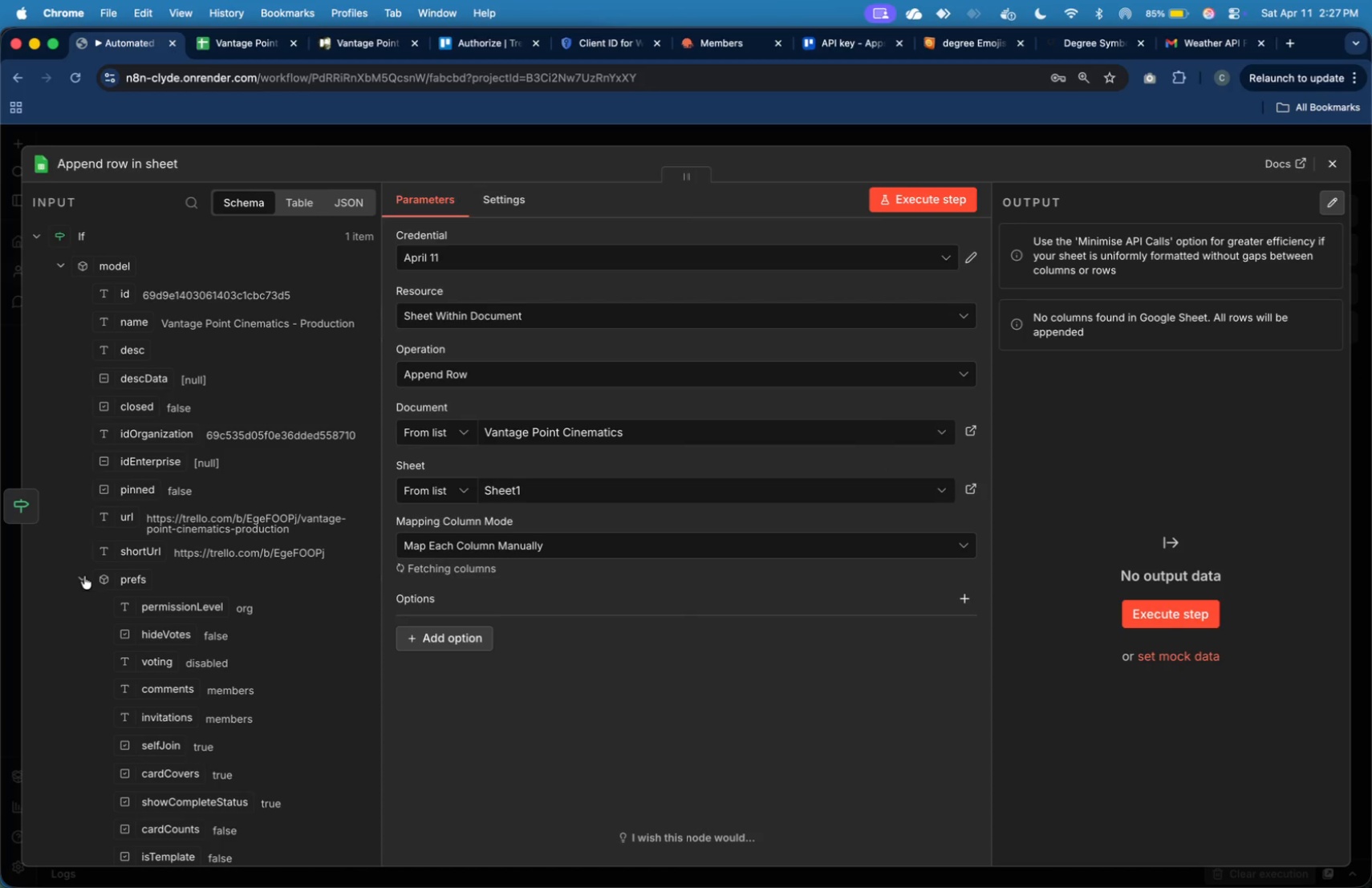 
scroll: coordinate [125, 510], scroll_direction: down, amount: 5.0
 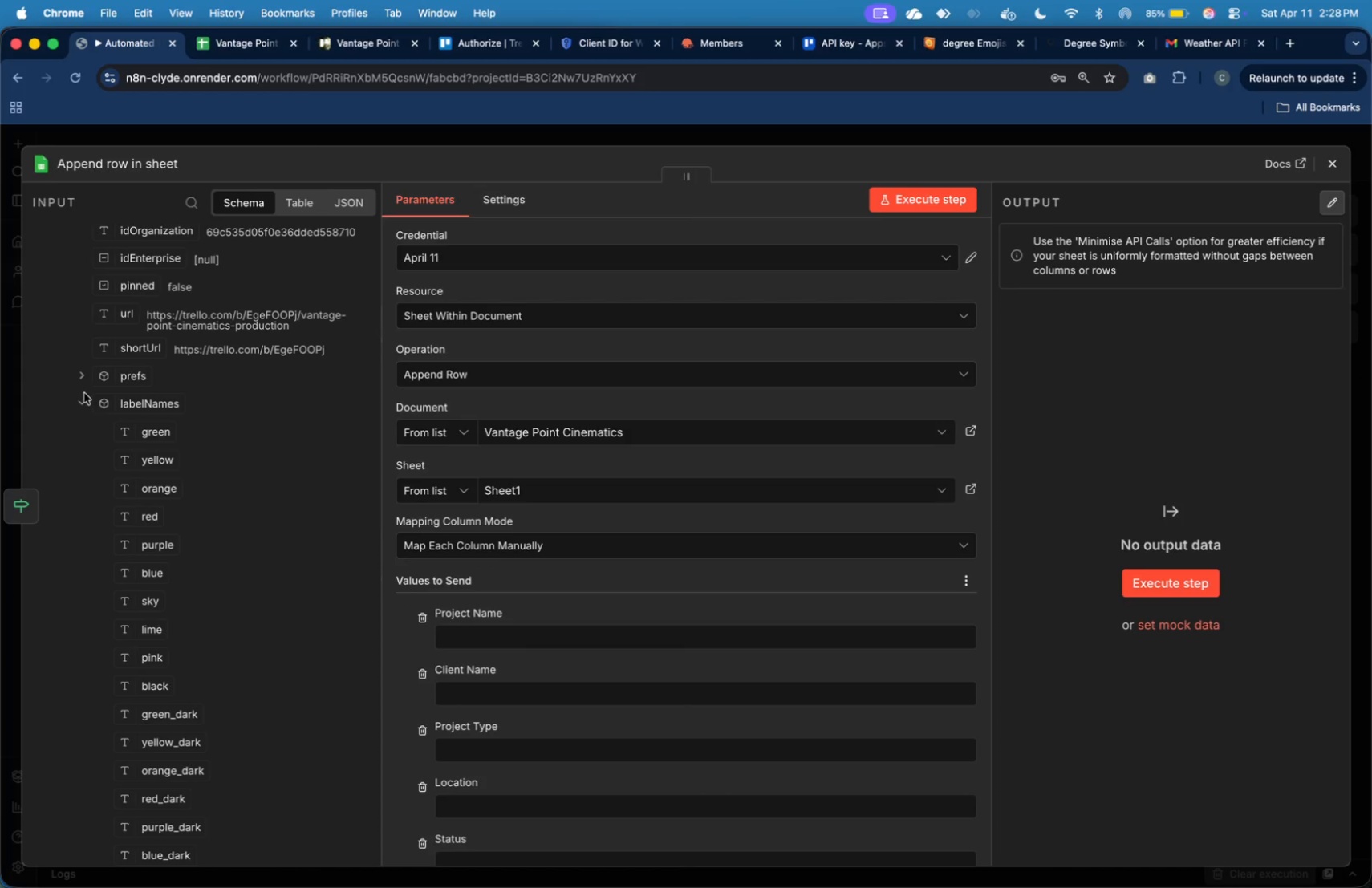 
left_click([81, 399])
 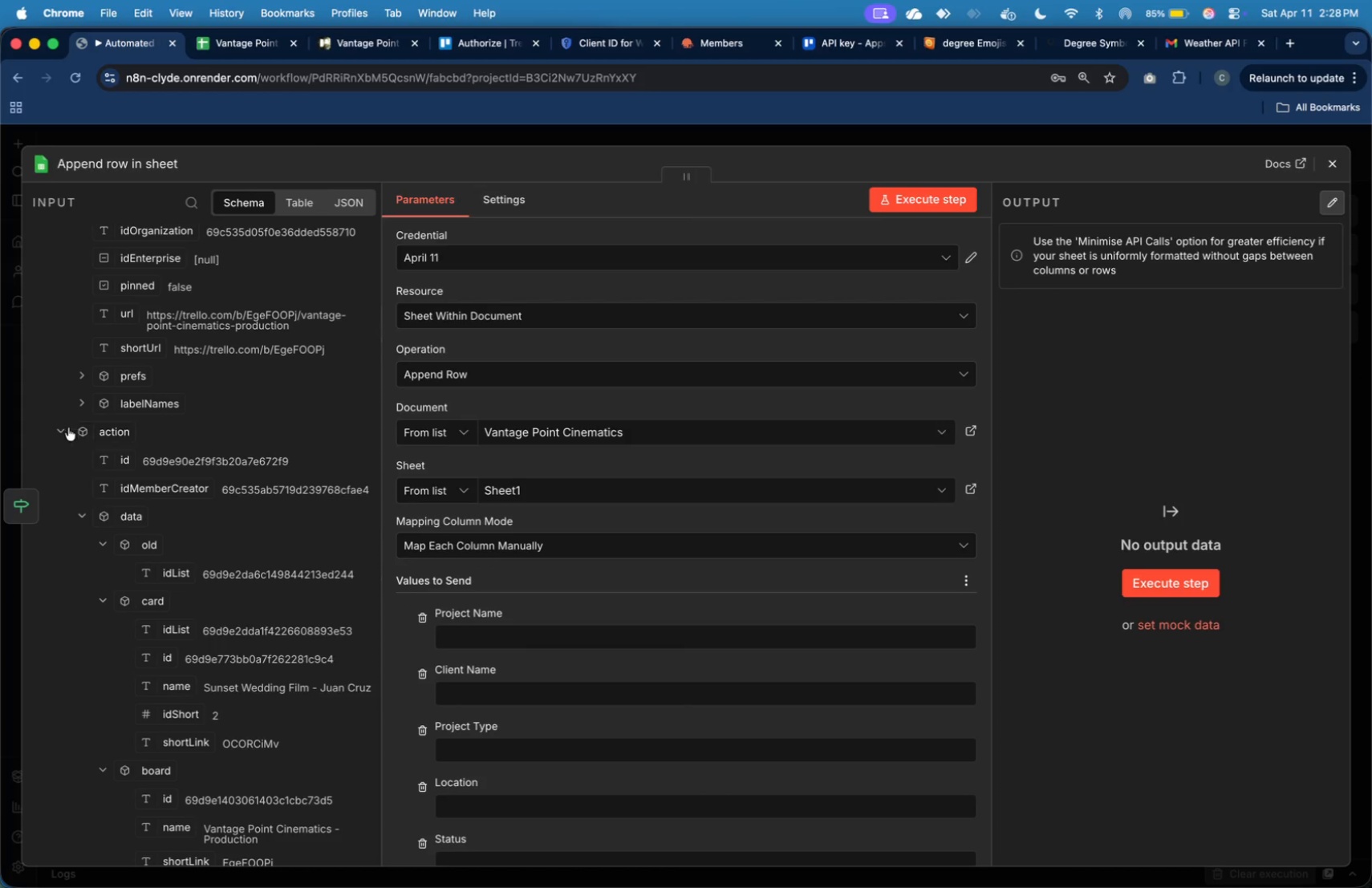 
left_click([60, 432])
 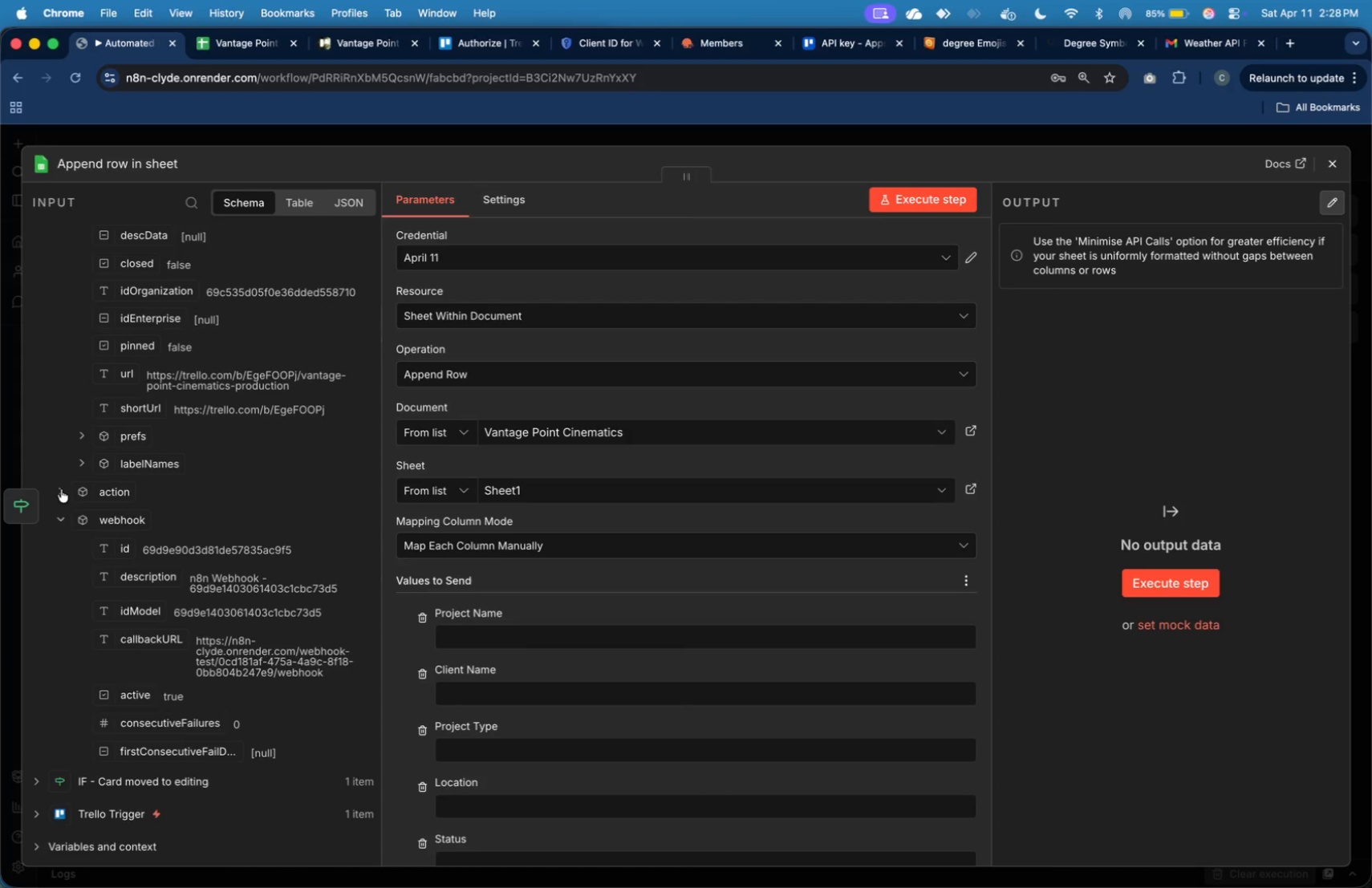 
scroll: coordinate [117, 505], scroll_direction: down, amount: 10.0
 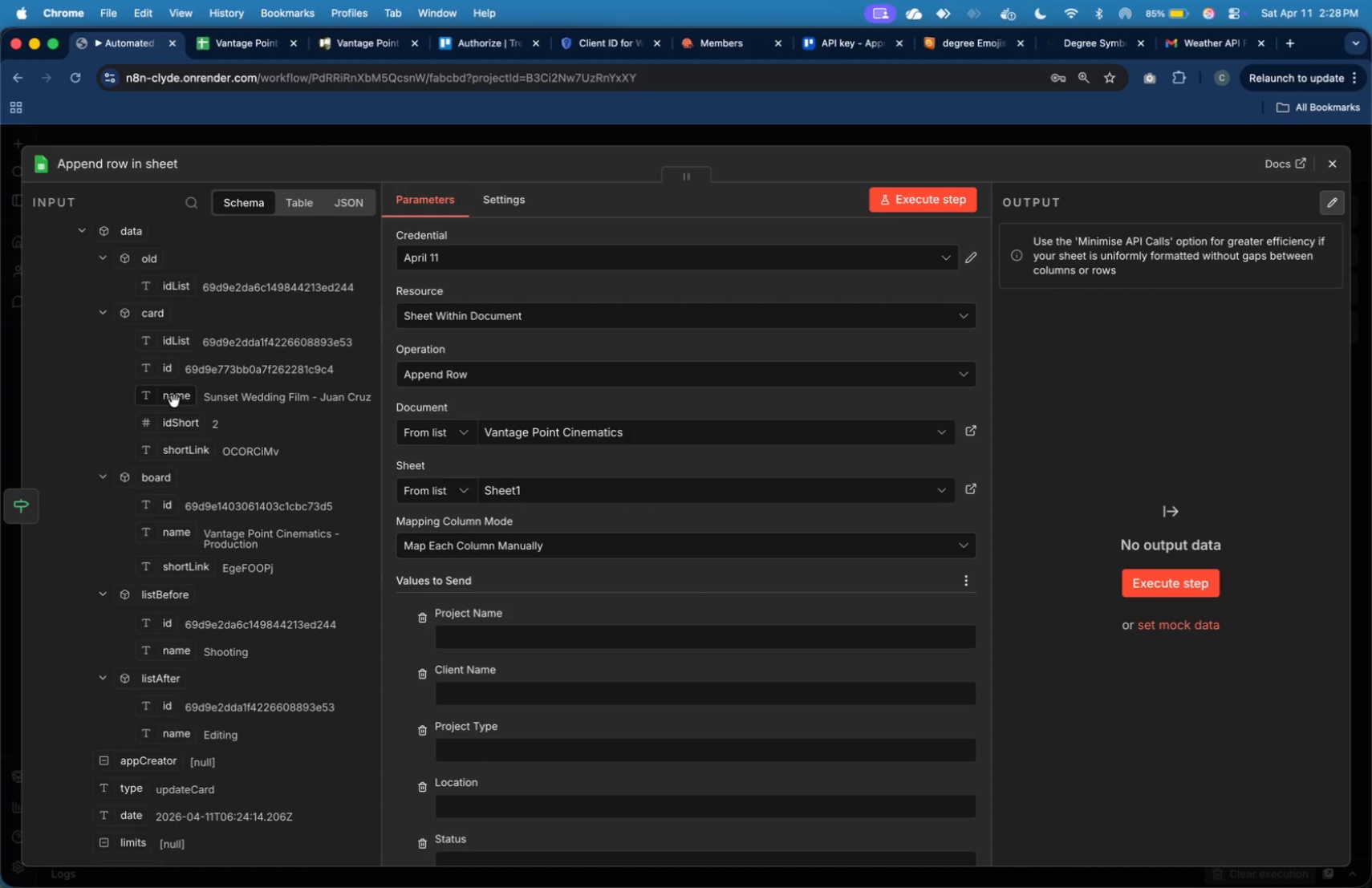 
left_click_drag(start_coordinate=[173, 399], to_coordinate=[175, 408])
 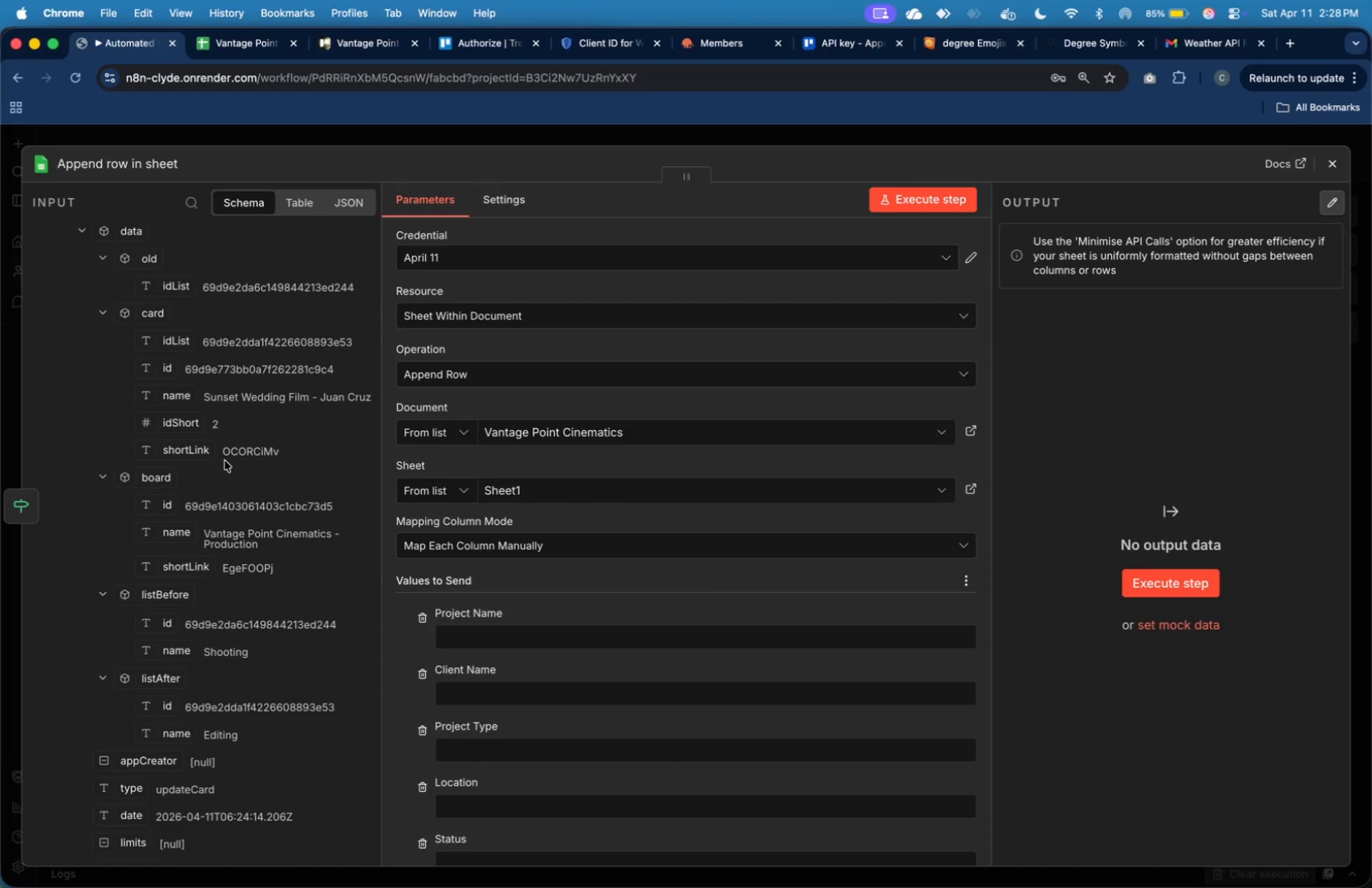 
scroll: coordinate [226, 460], scroll_direction: down, amount: 12.0
 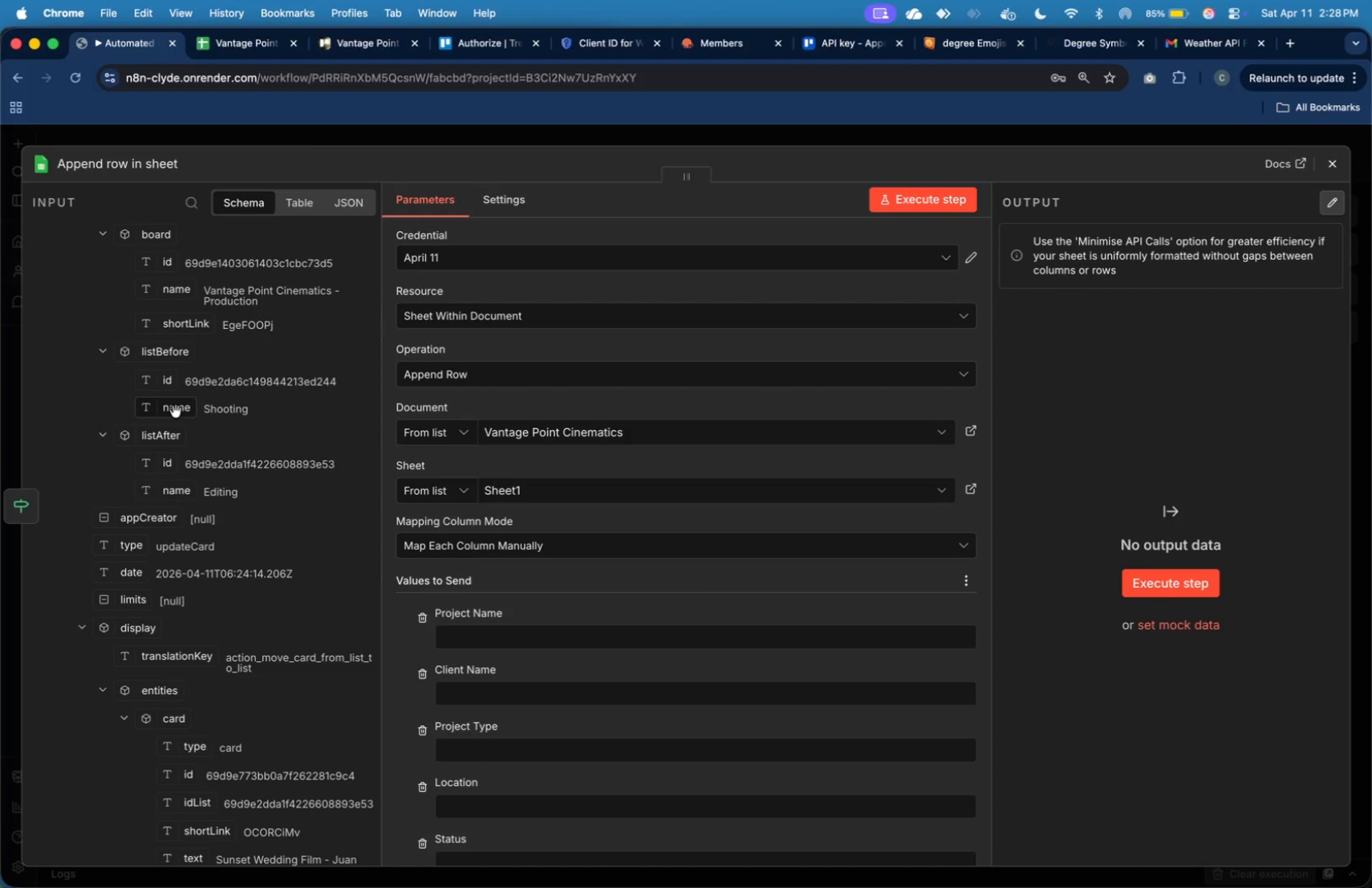 
scroll: coordinate [177, 413], scroll_direction: up, amount: 7.0
 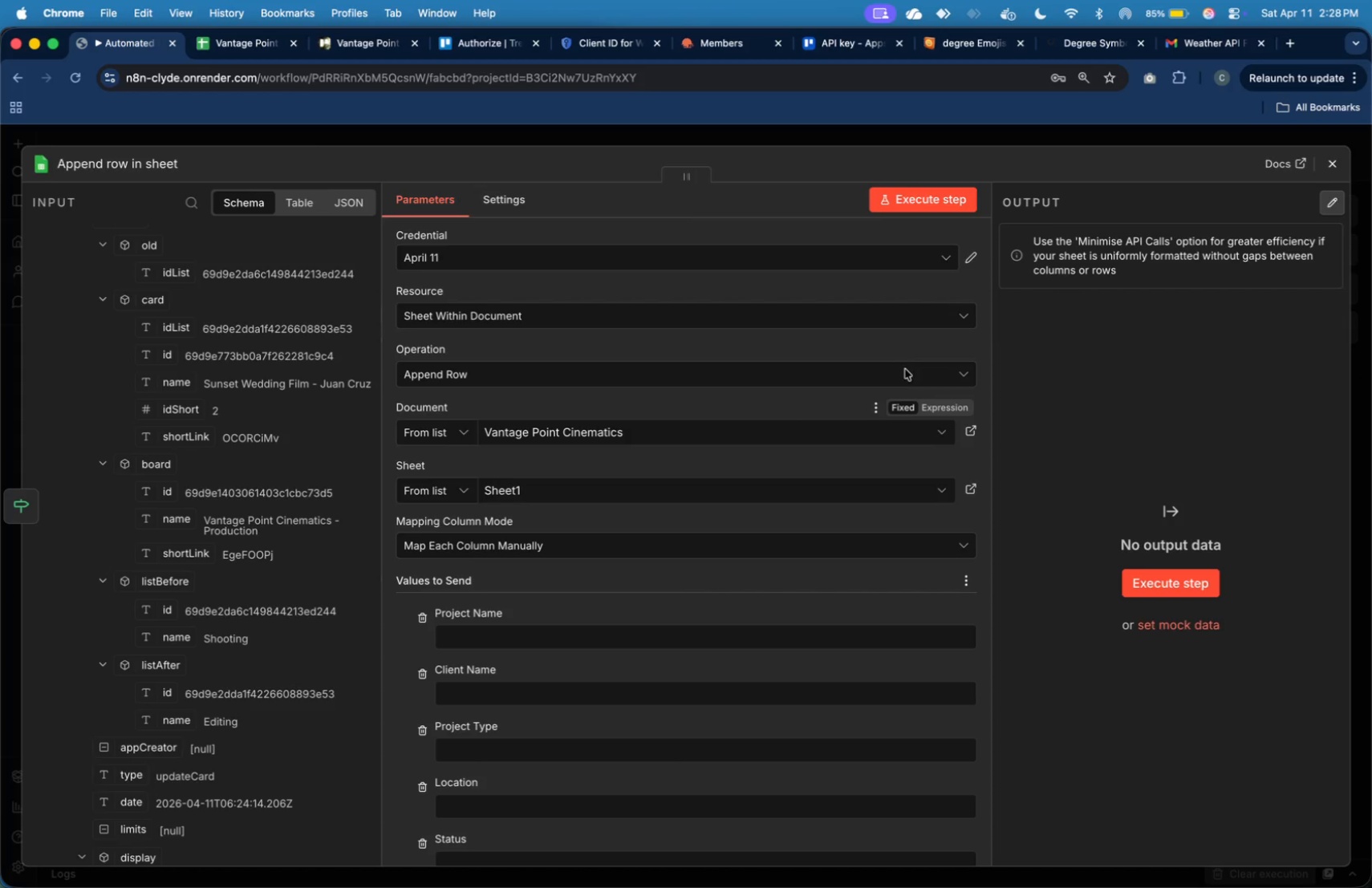 
left_click([1336, 168])
 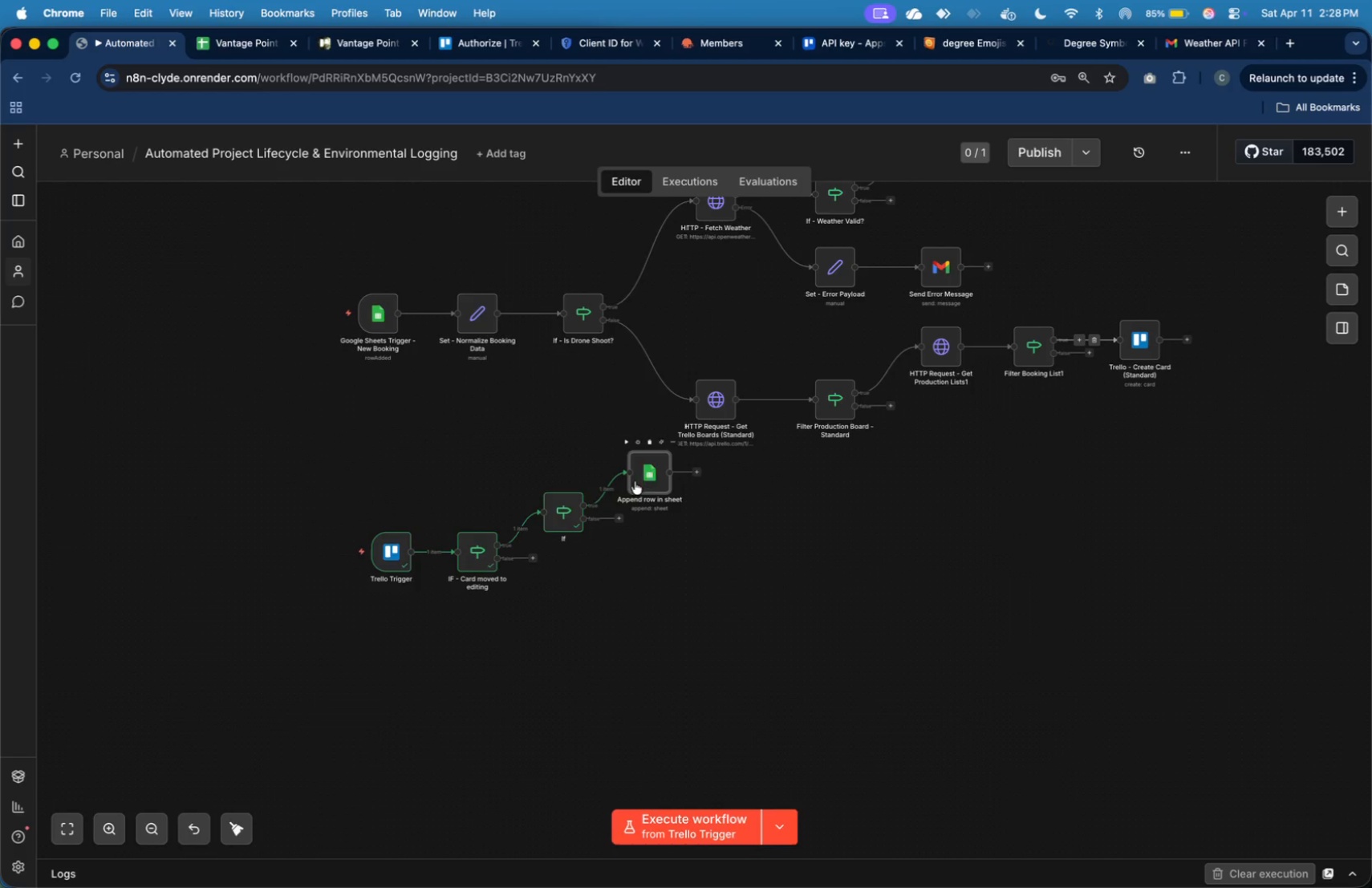 
left_click_drag(start_coordinate=[650, 471], to_coordinate=[709, 478])
 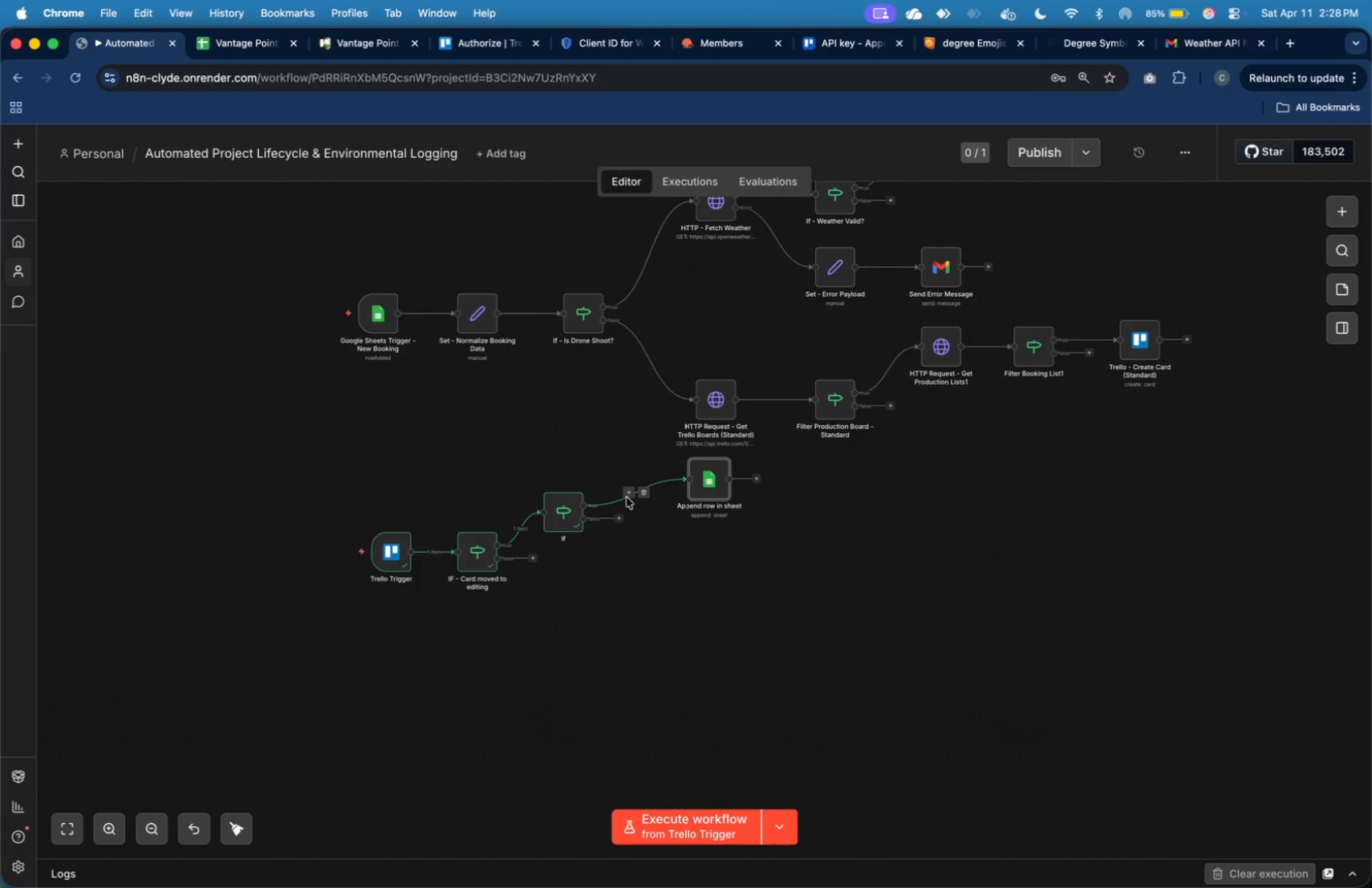 
left_click([629, 495])
 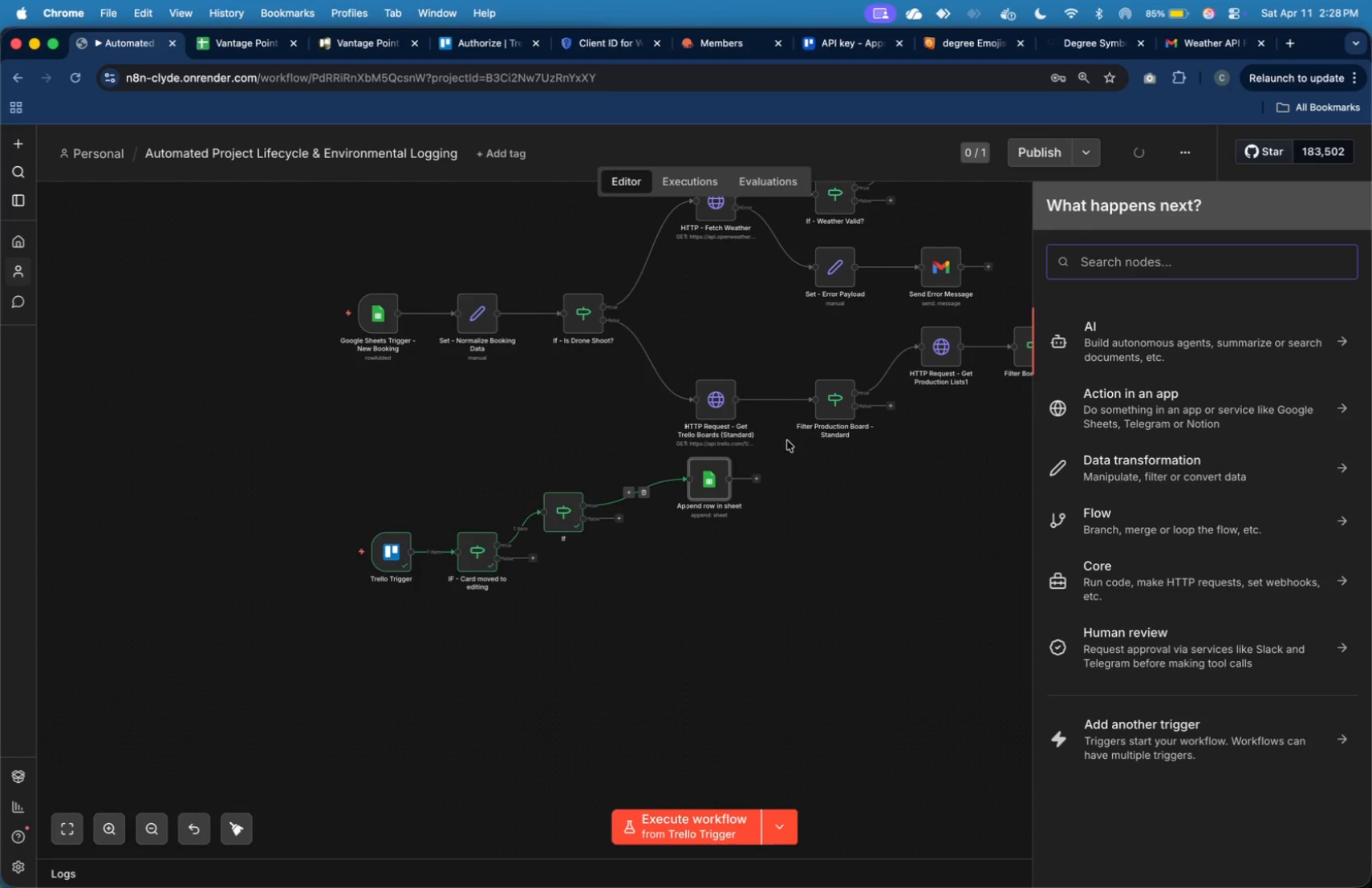 
type(set)
 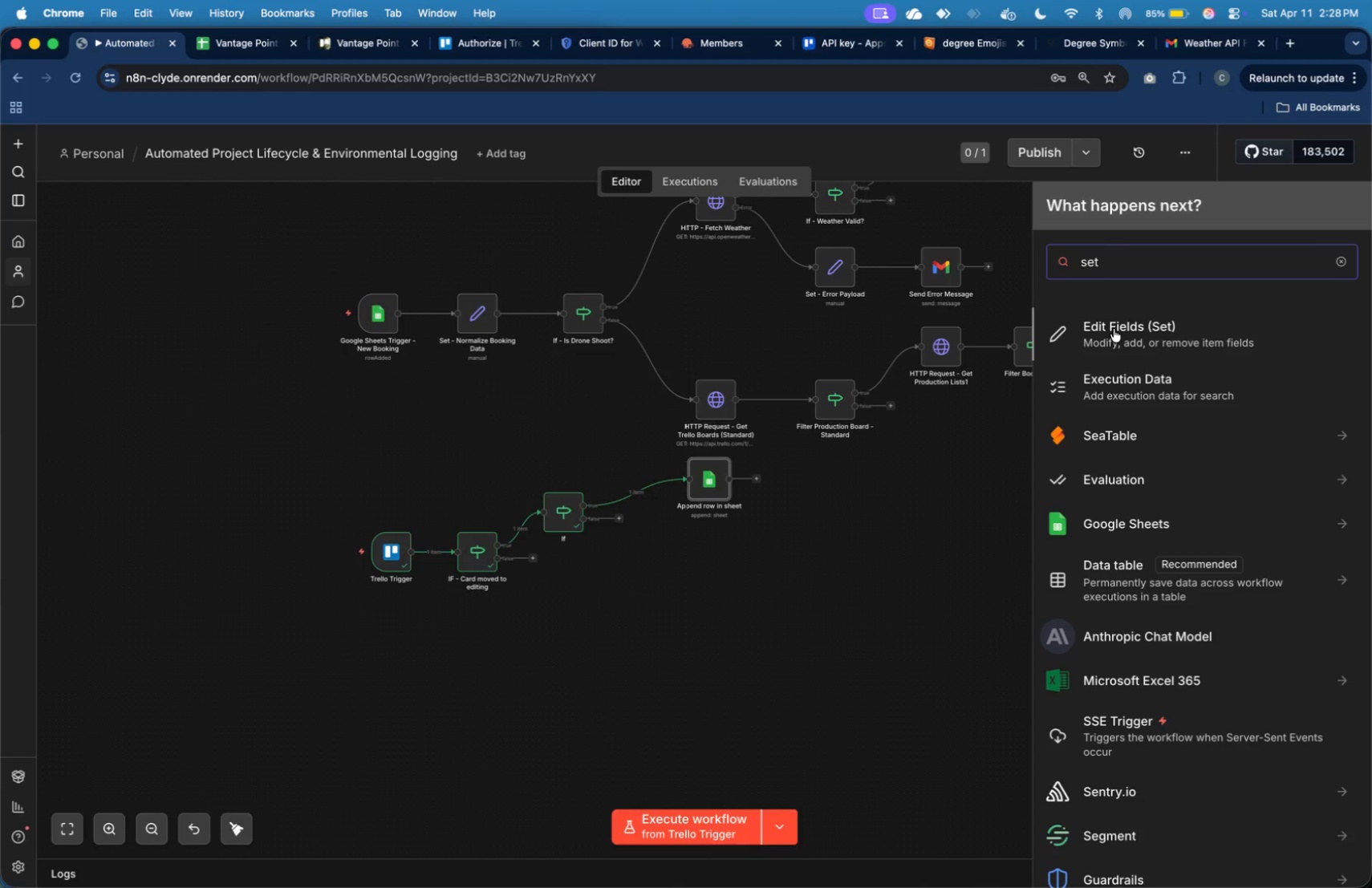 
wait(10.58)
 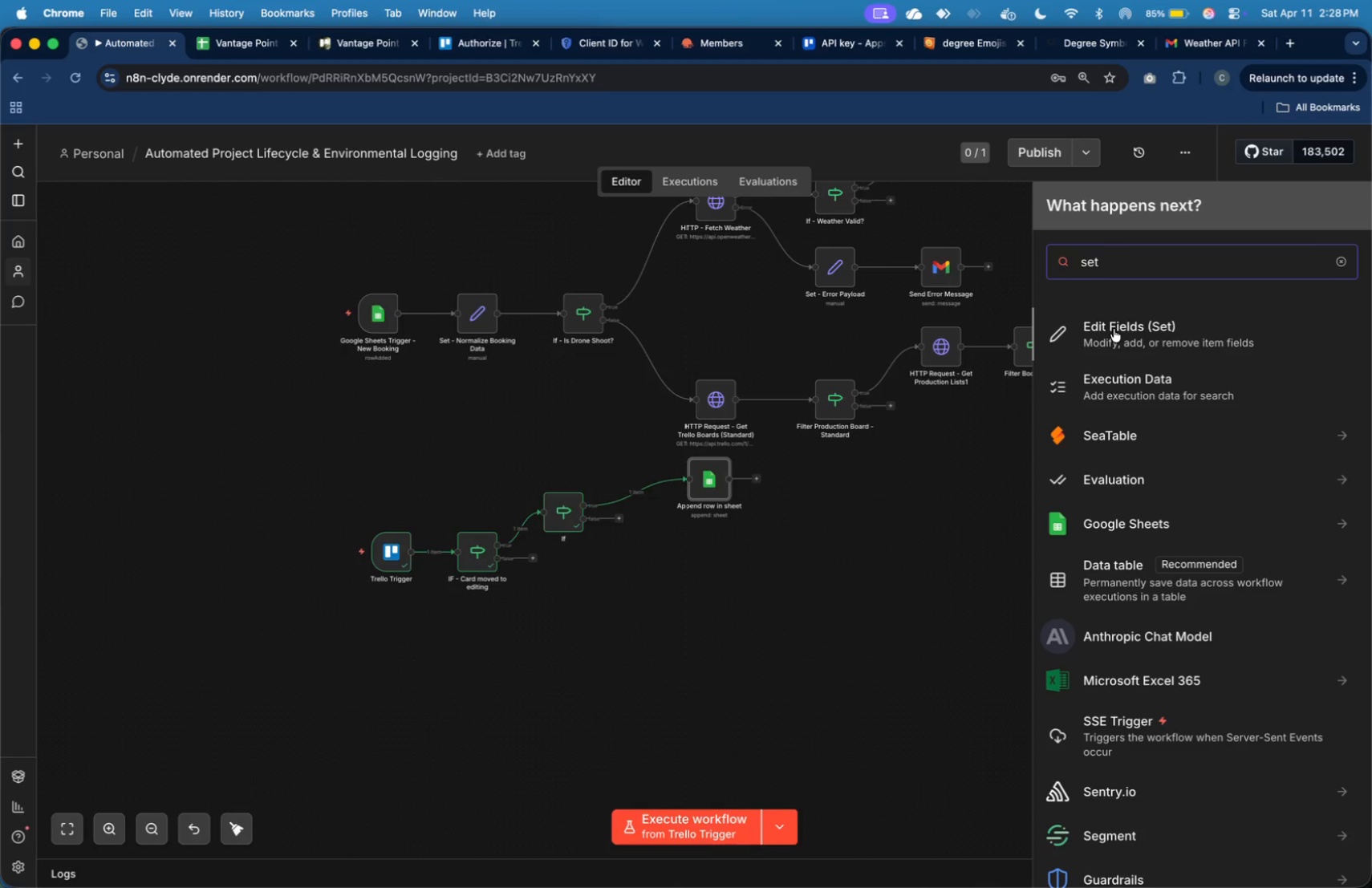 
mouse_move([400, 305])
 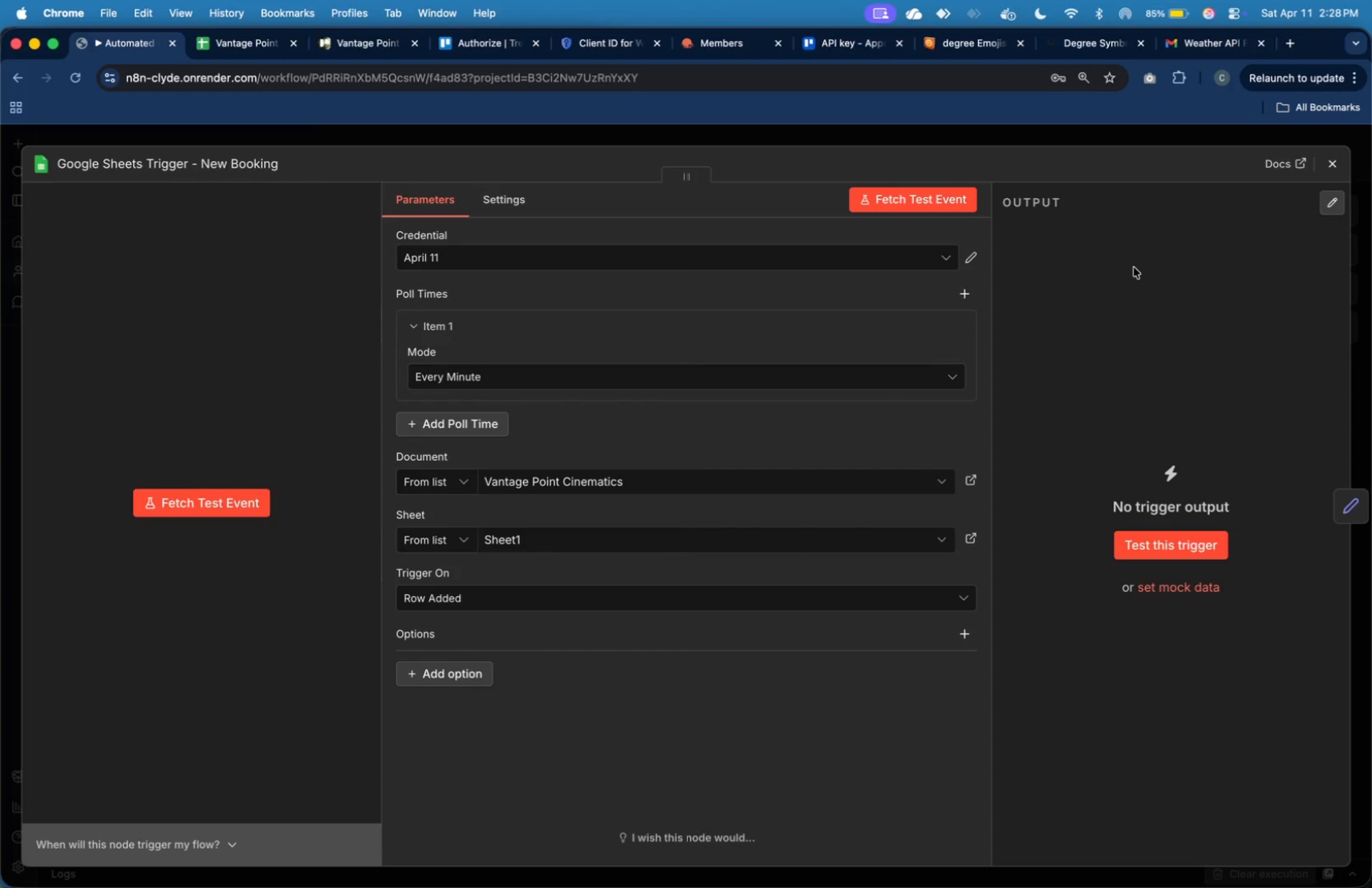 
left_click([1340, 158])
 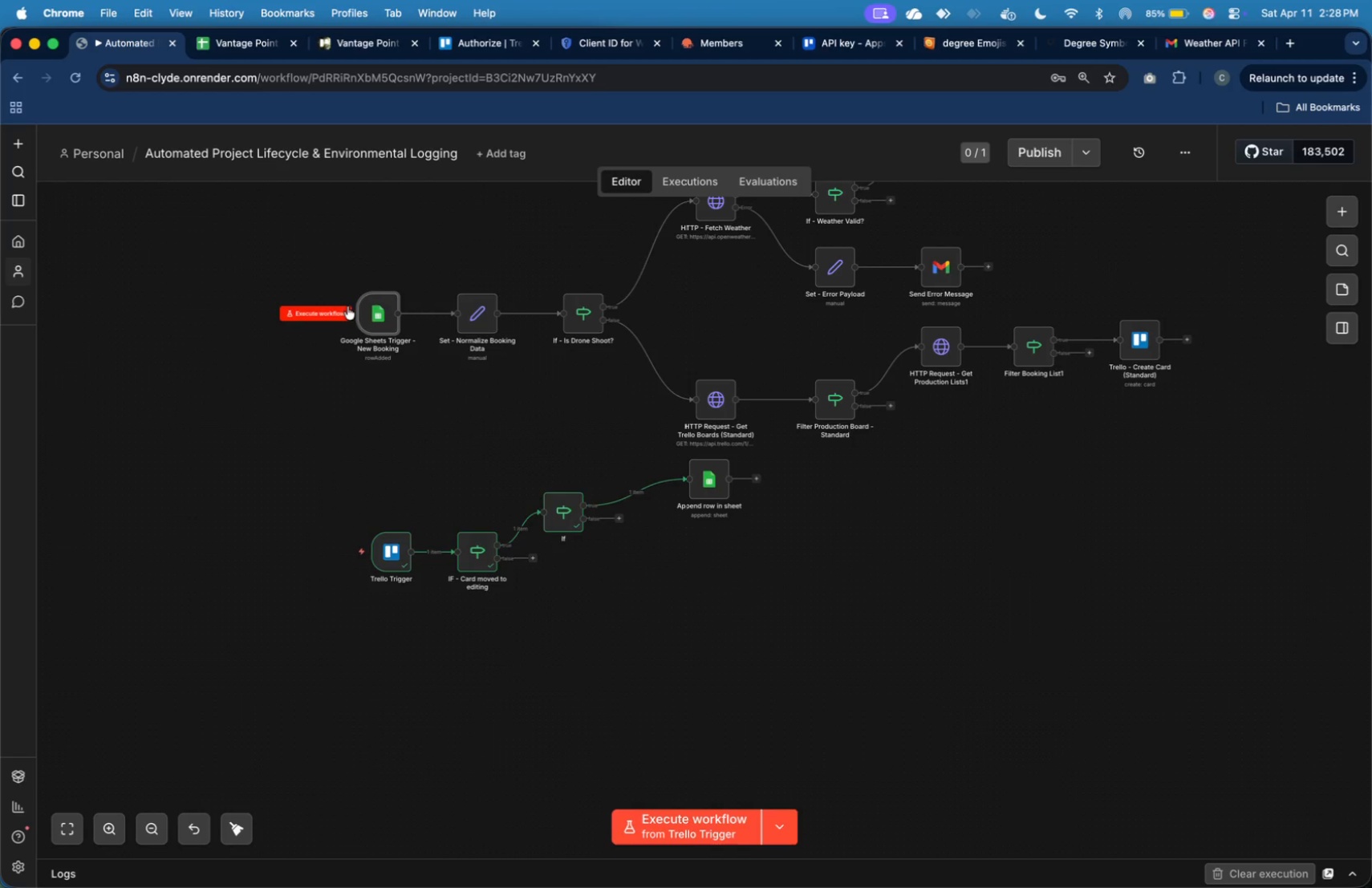 
mouse_move([393, 316])
 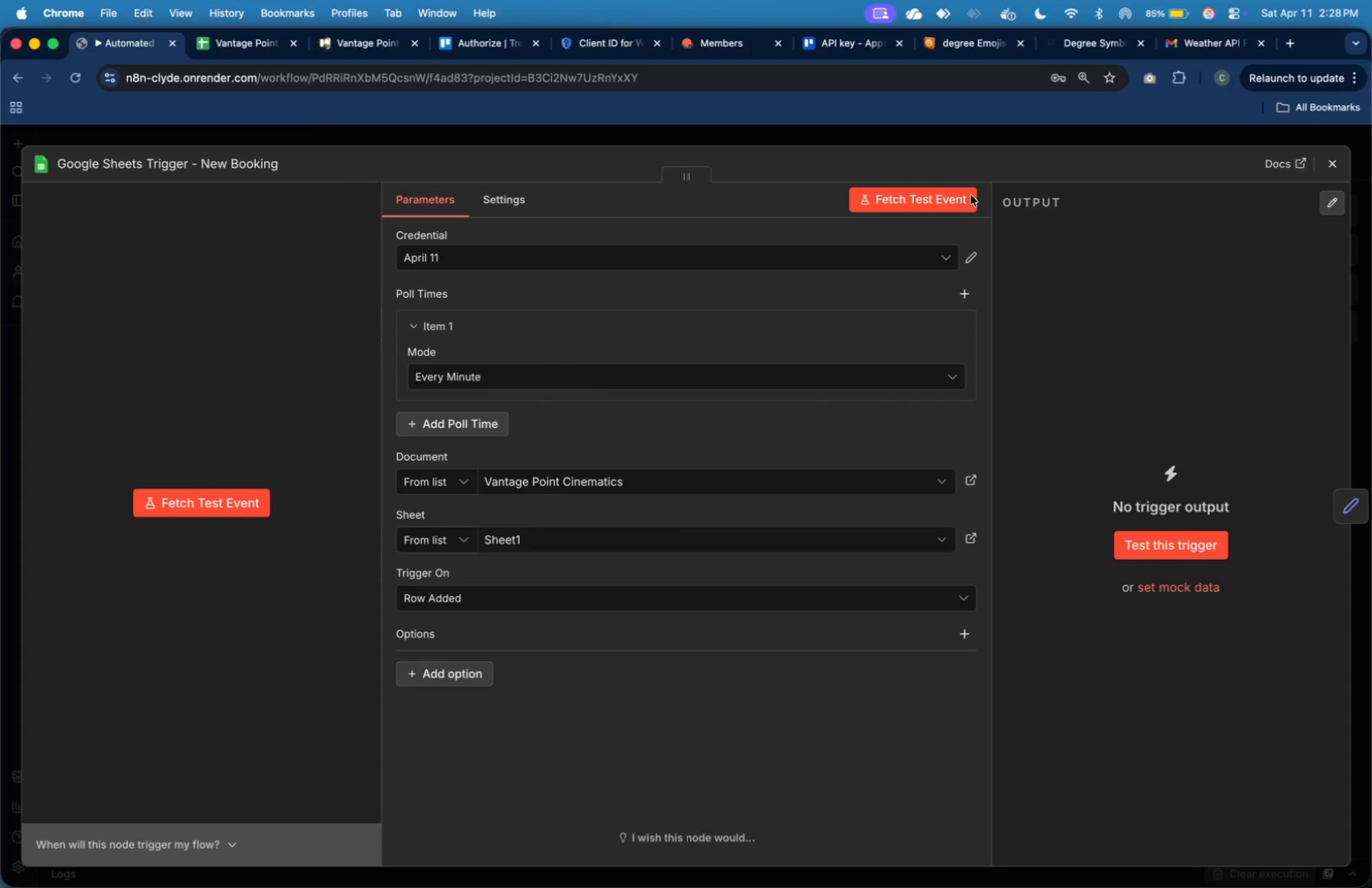 
left_click([948, 193])
 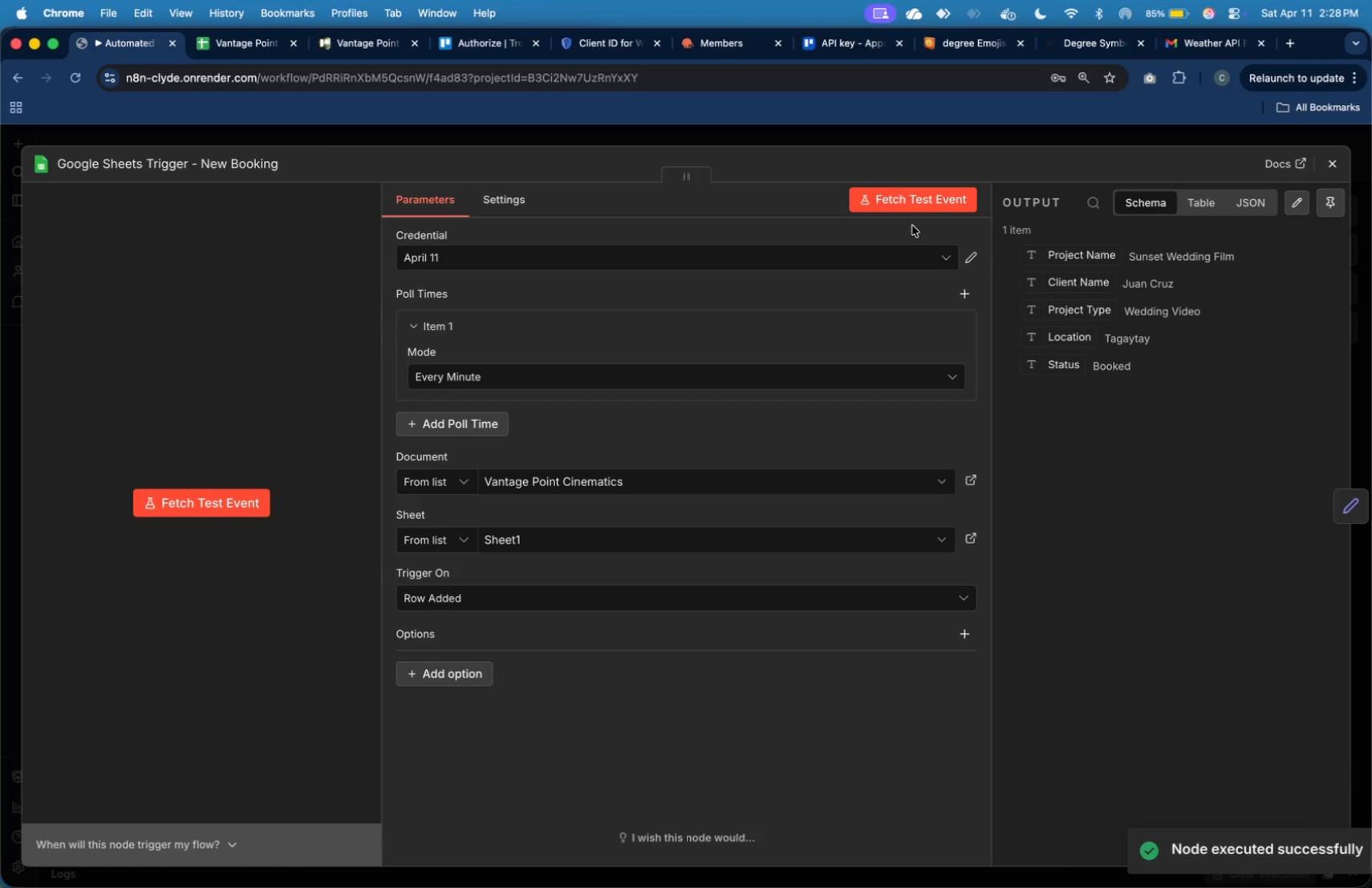 
wait(13.93)
 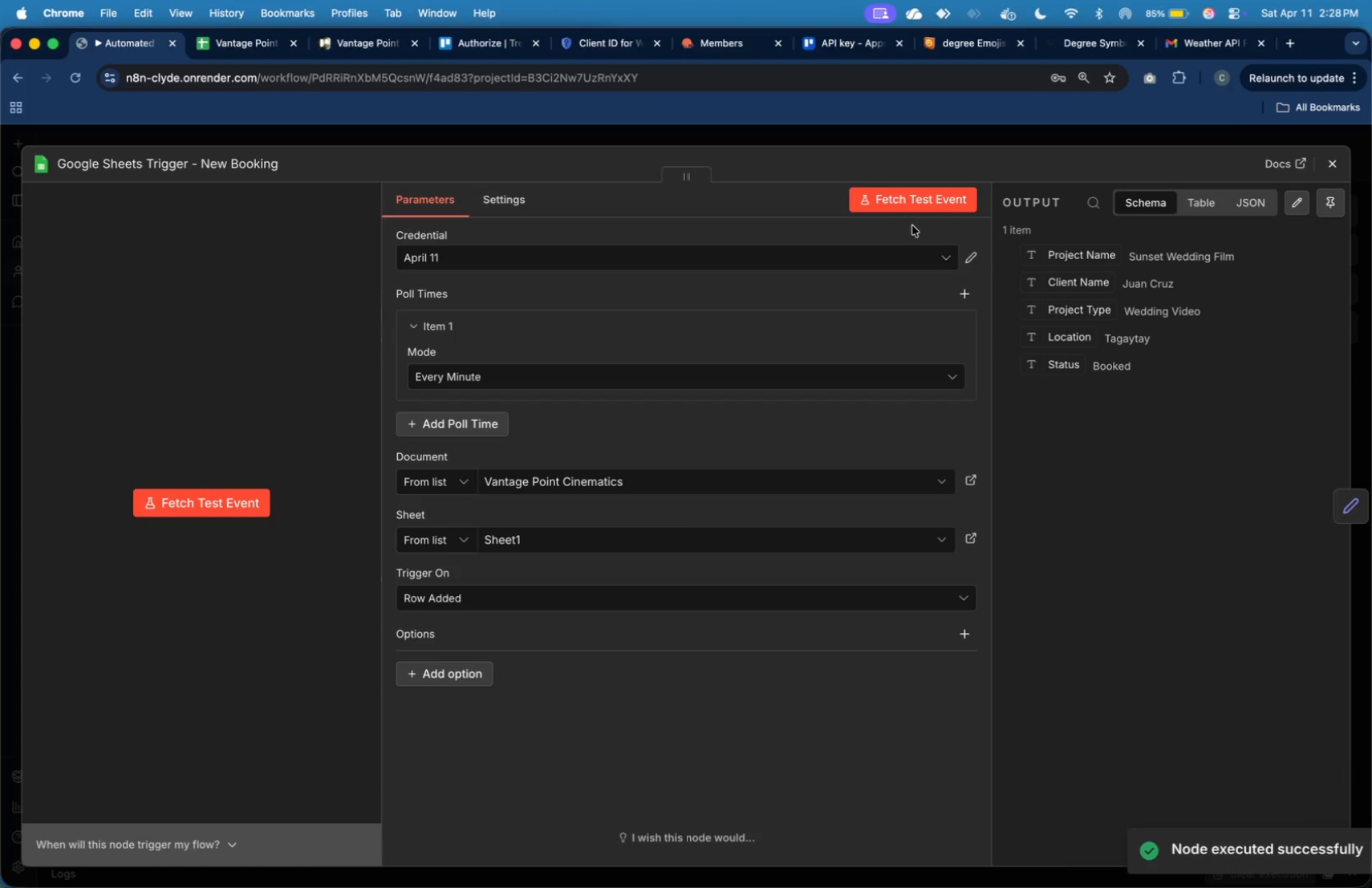 
left_click([1285, 196])
 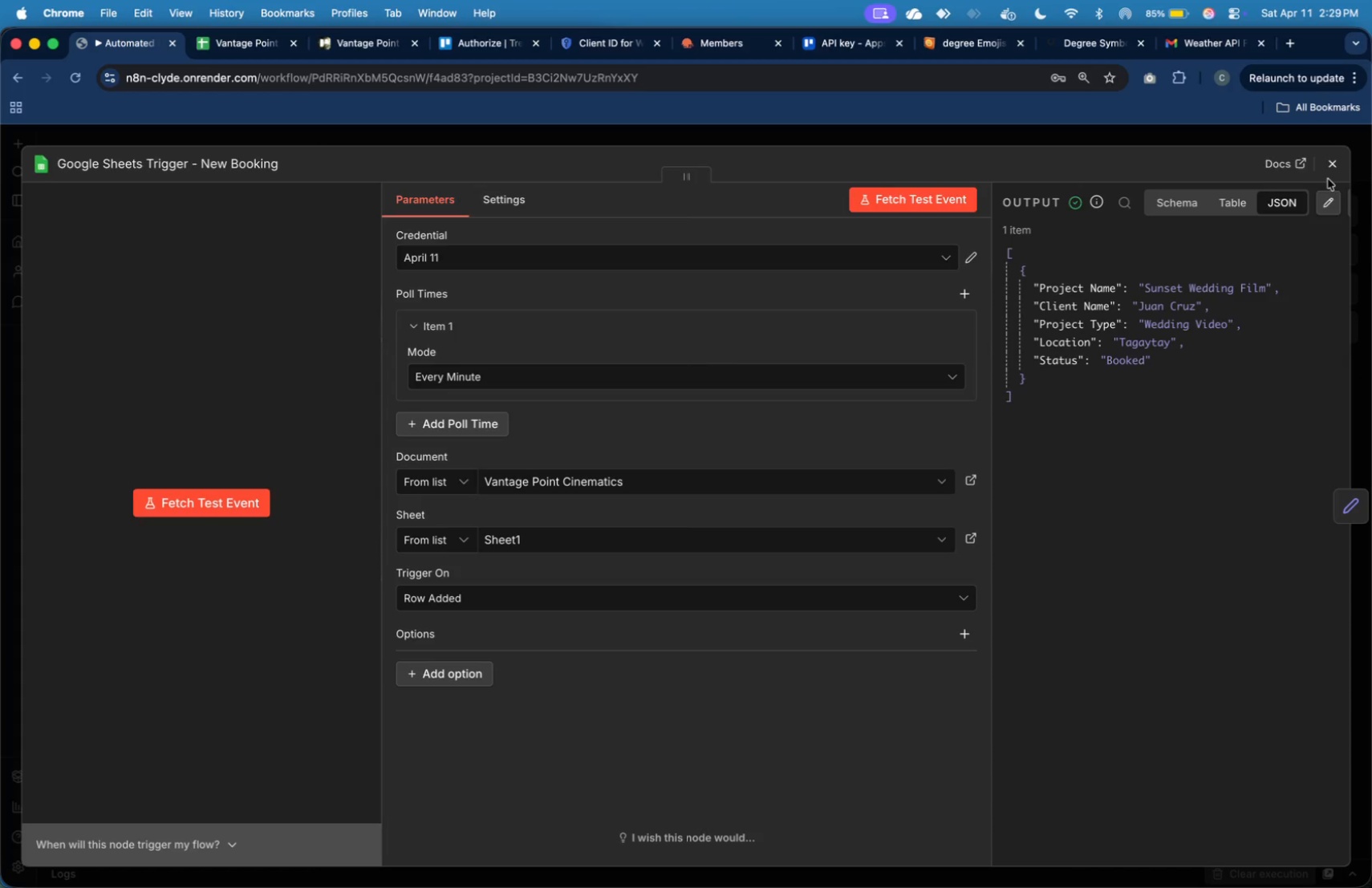 
left_click([1332, 172])
 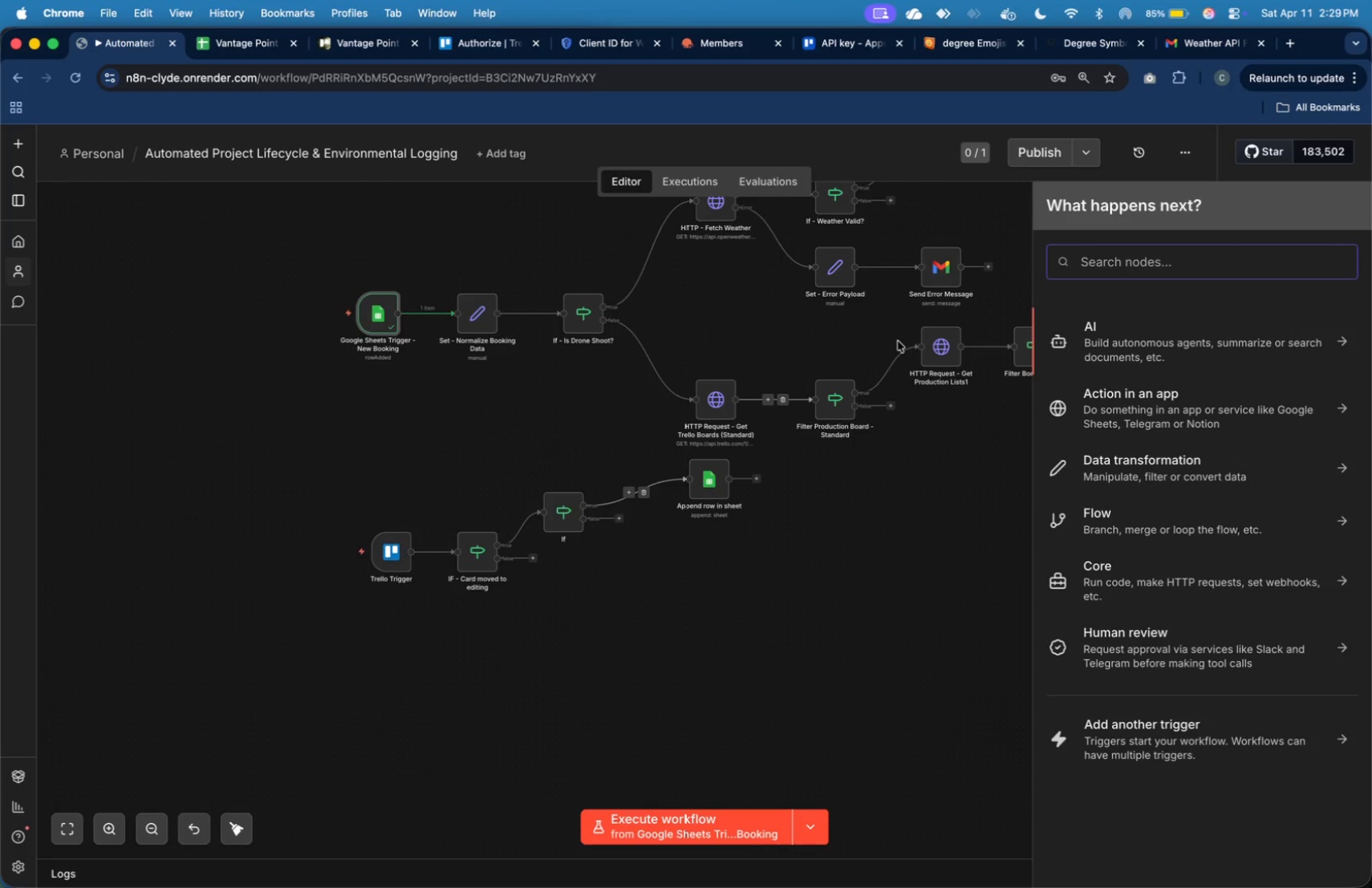 
mouse_move([956, 304])
 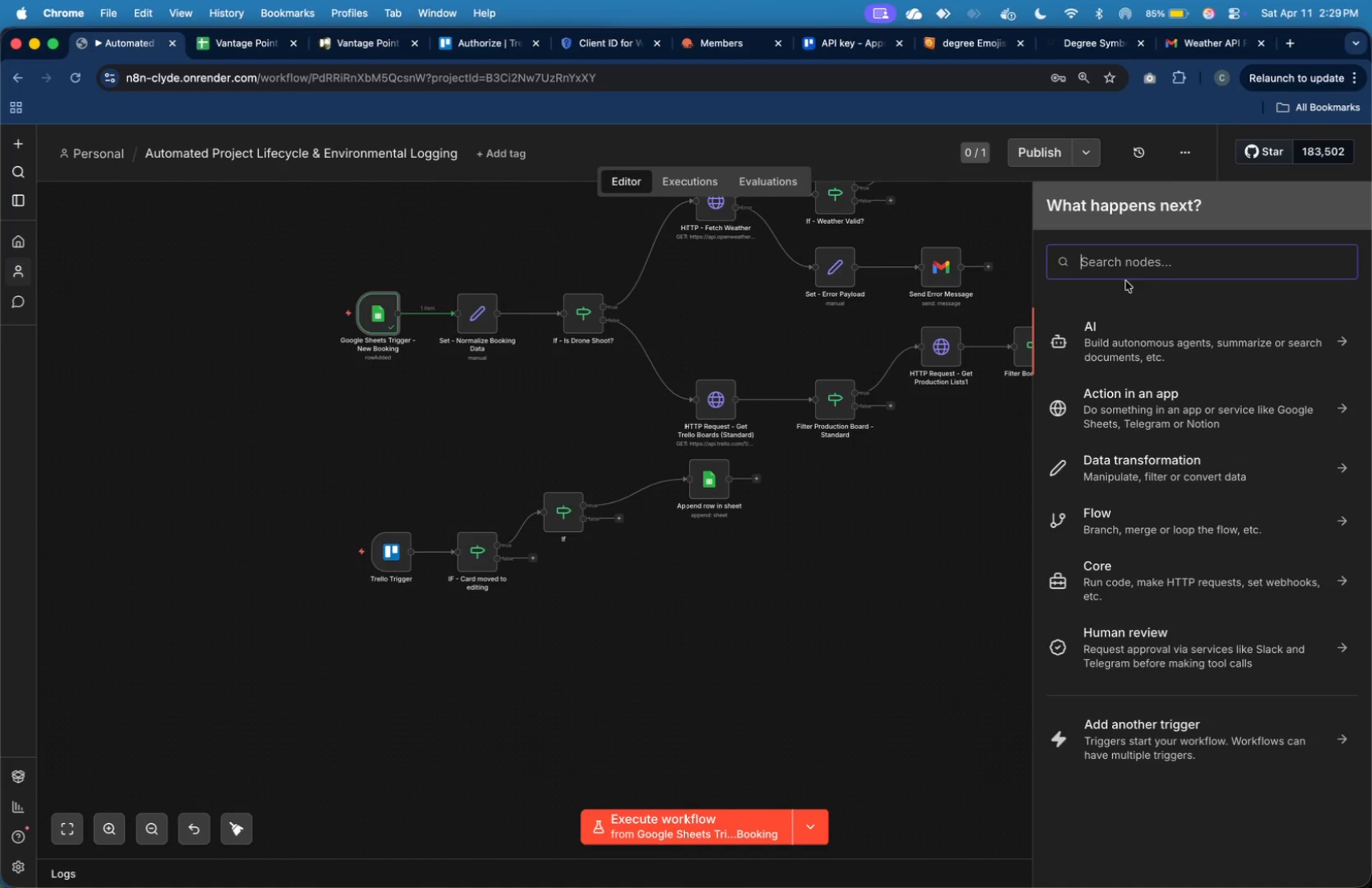 
type(se)
 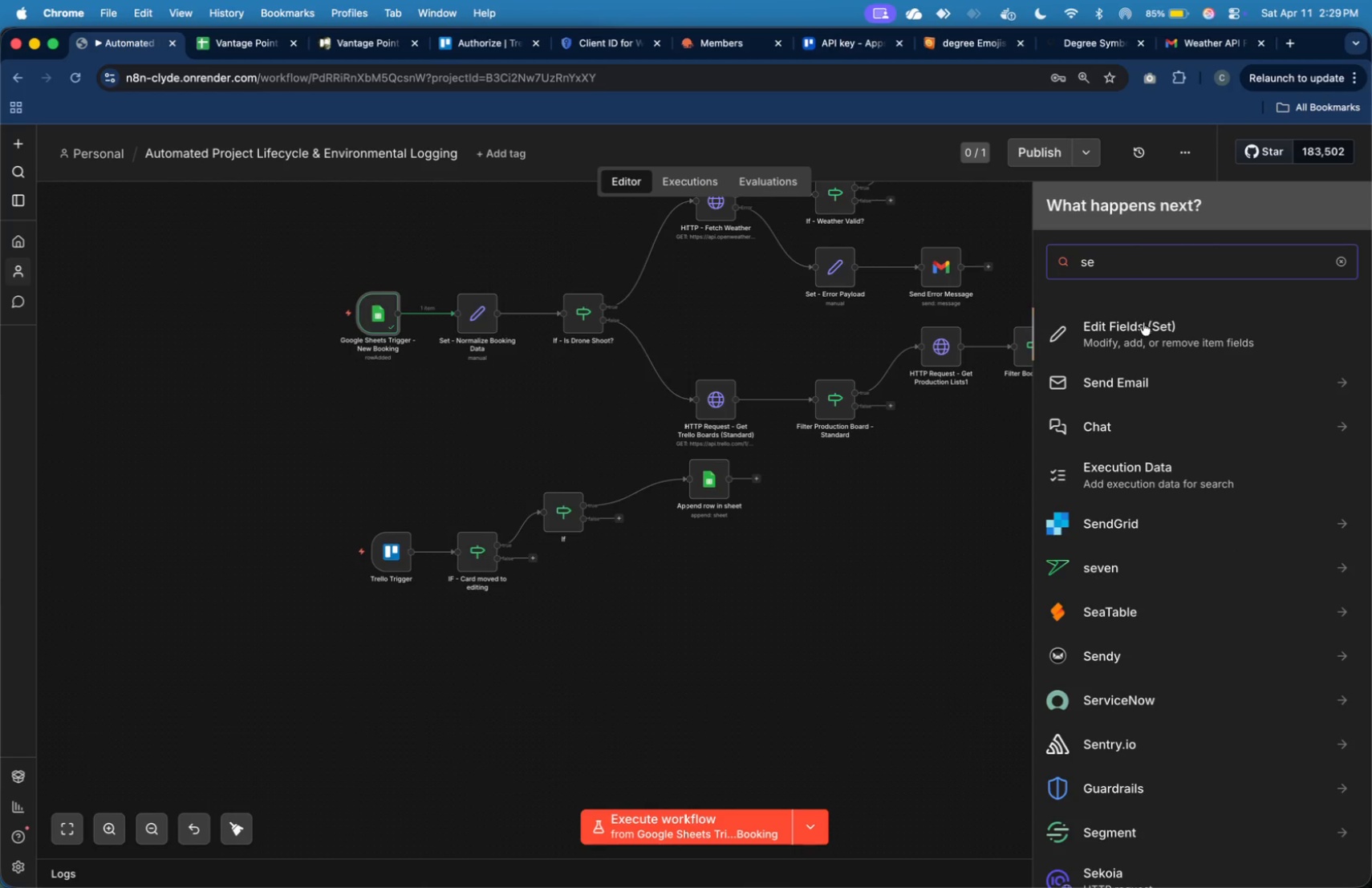 
left_click([1144, 325])
 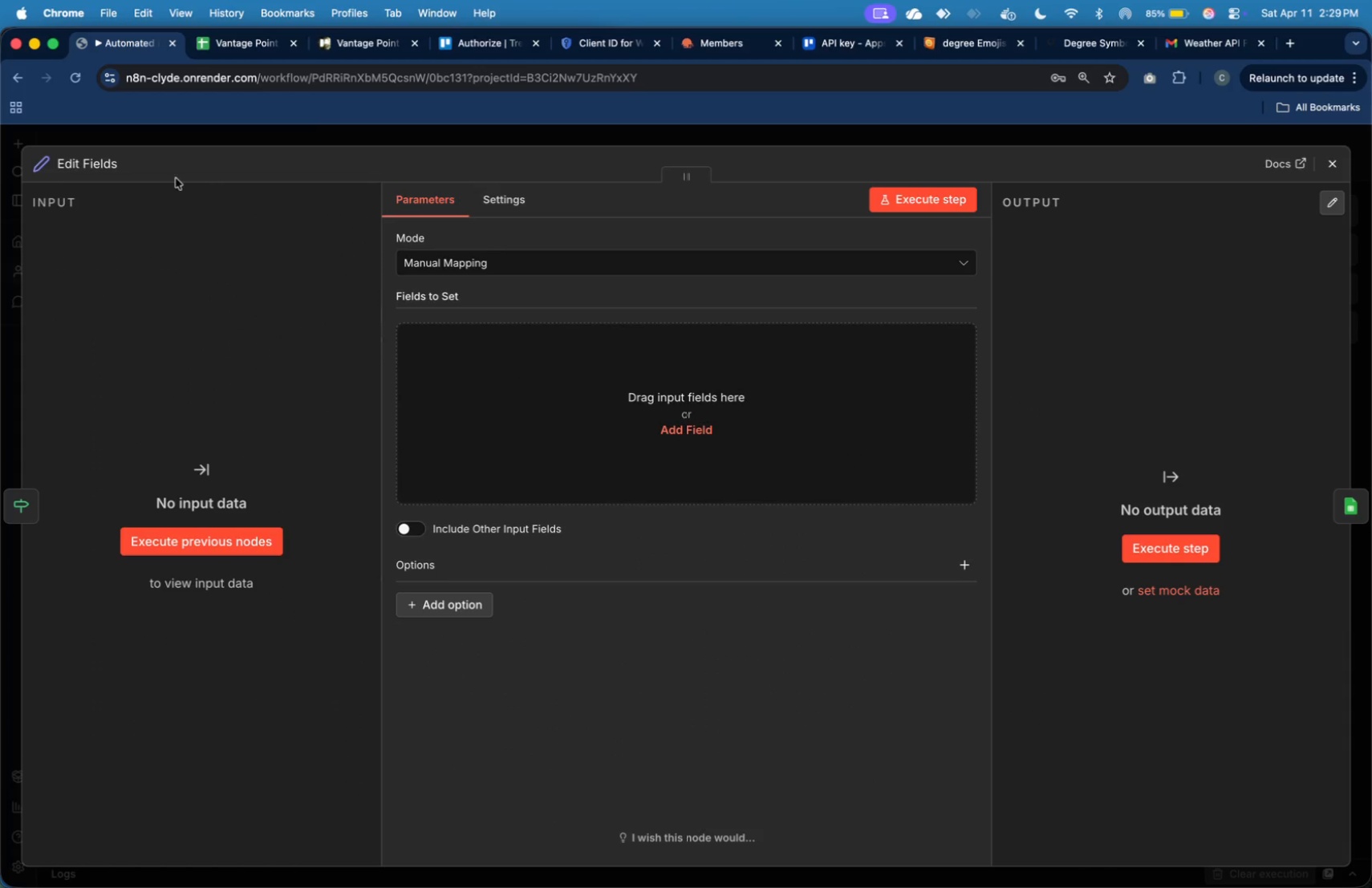 
left_click([93, 163])
 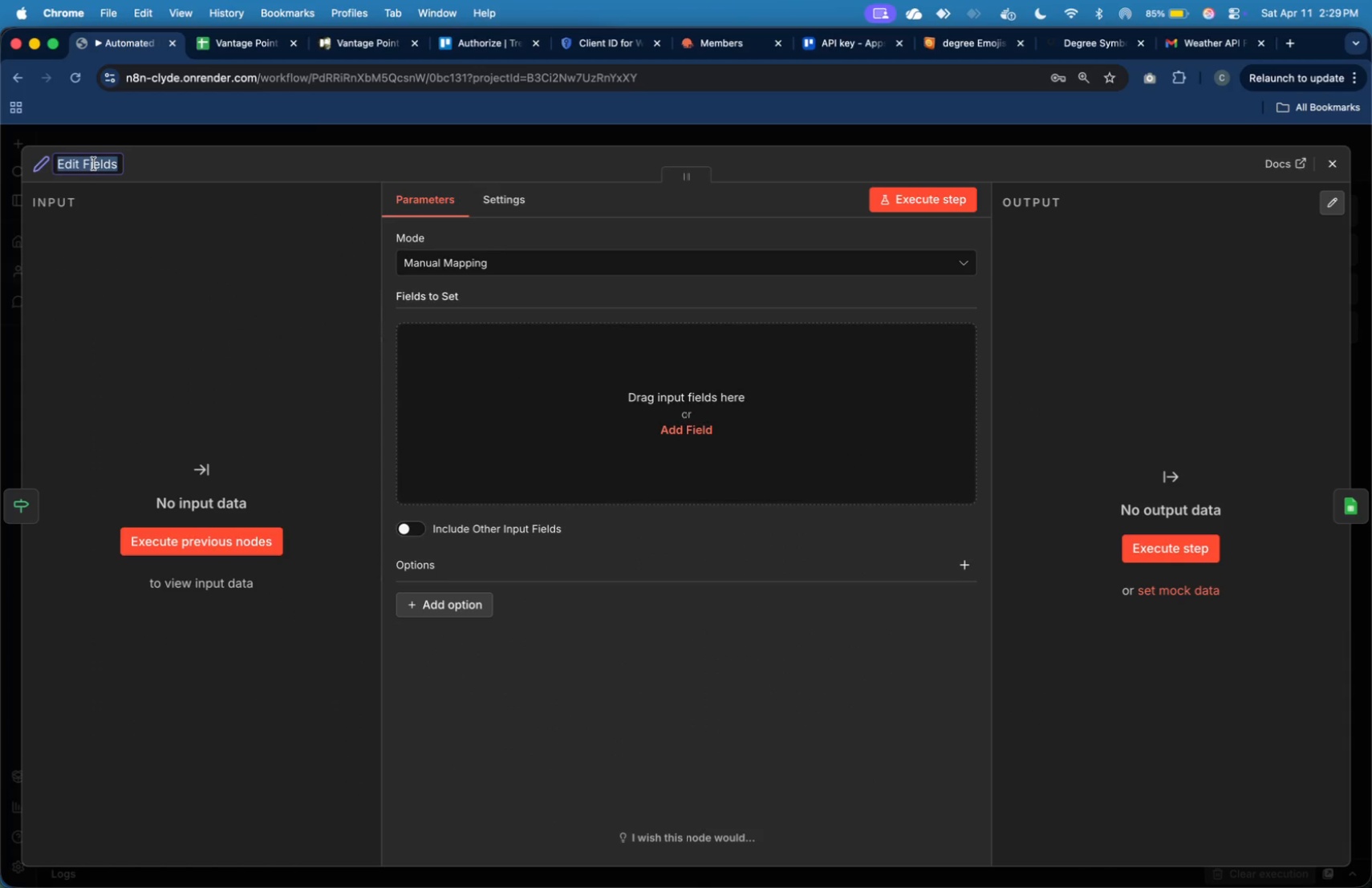 
type(Filter Name)
 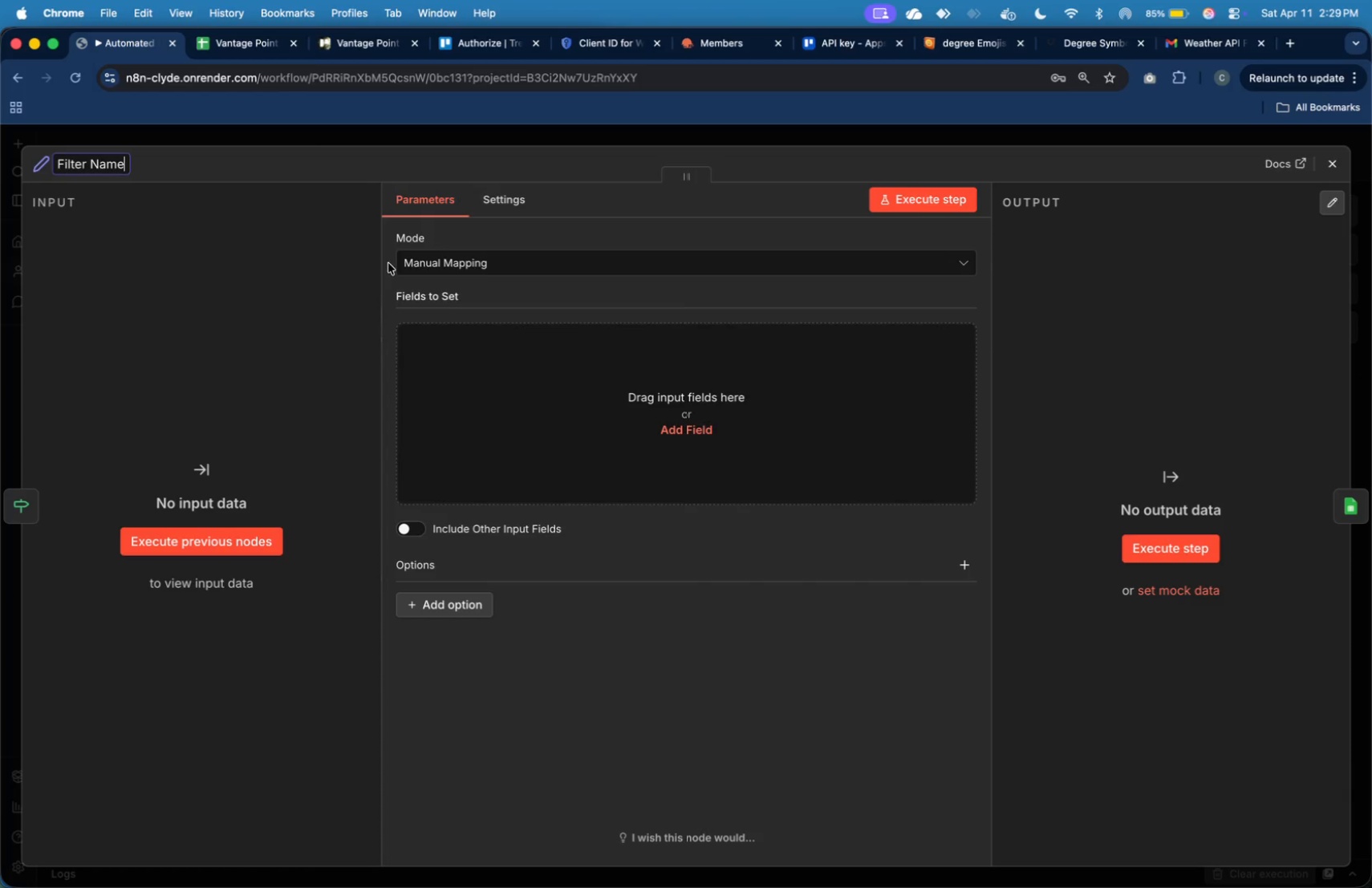 
left_click([491, 412])
 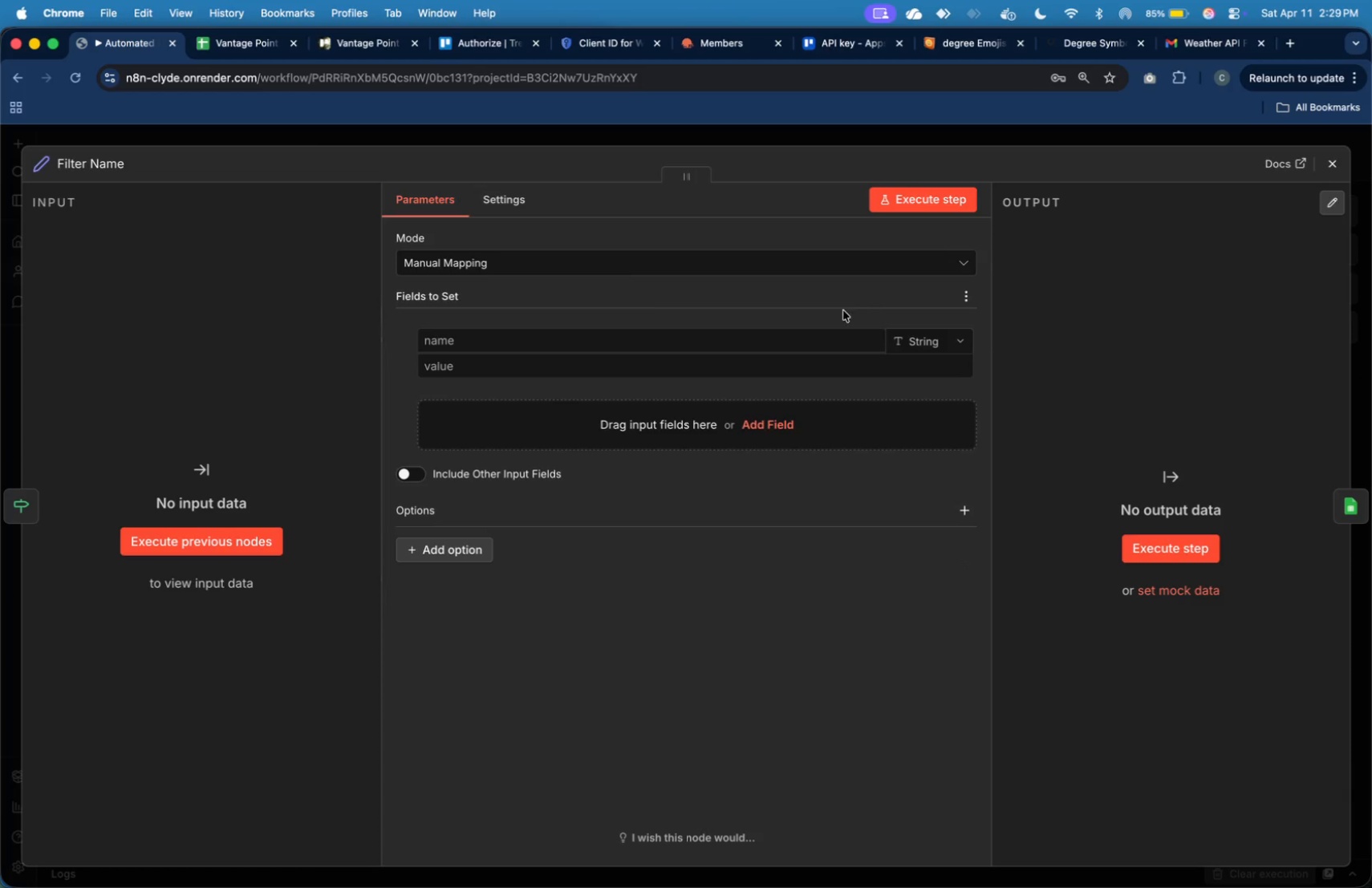 
left_click([816, 350])
 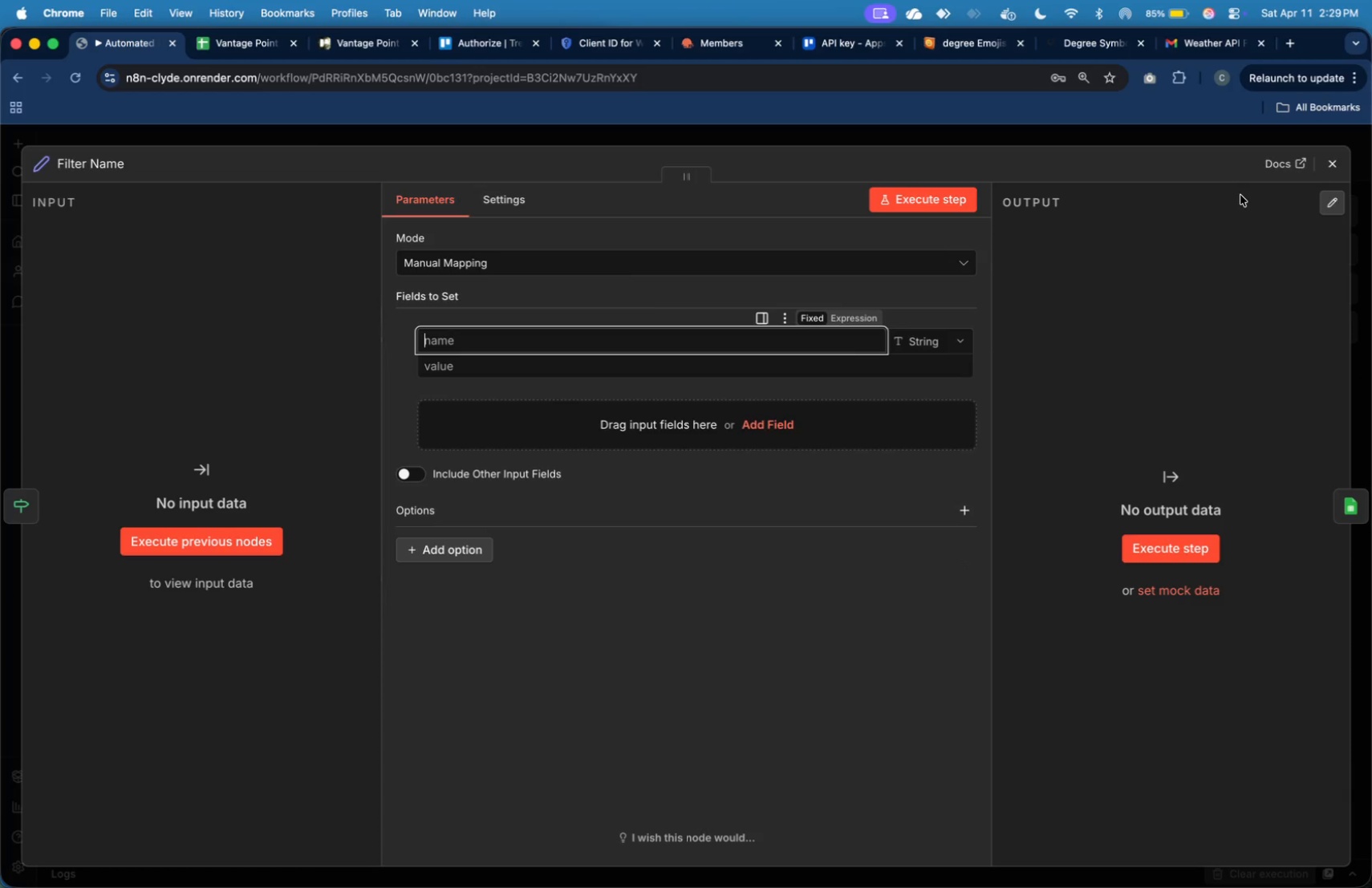 
type(name)
 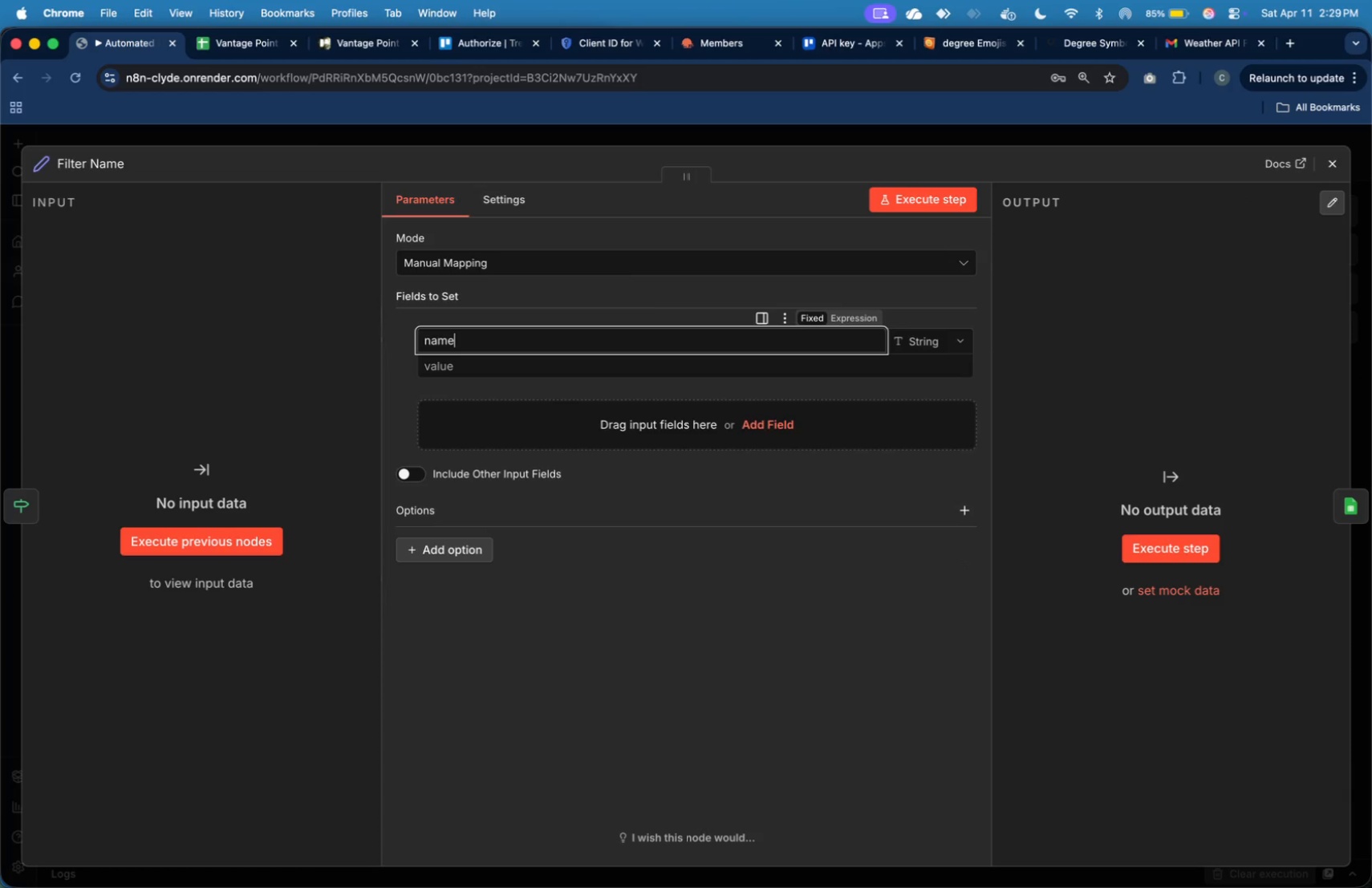 
key(ArrowUp)
 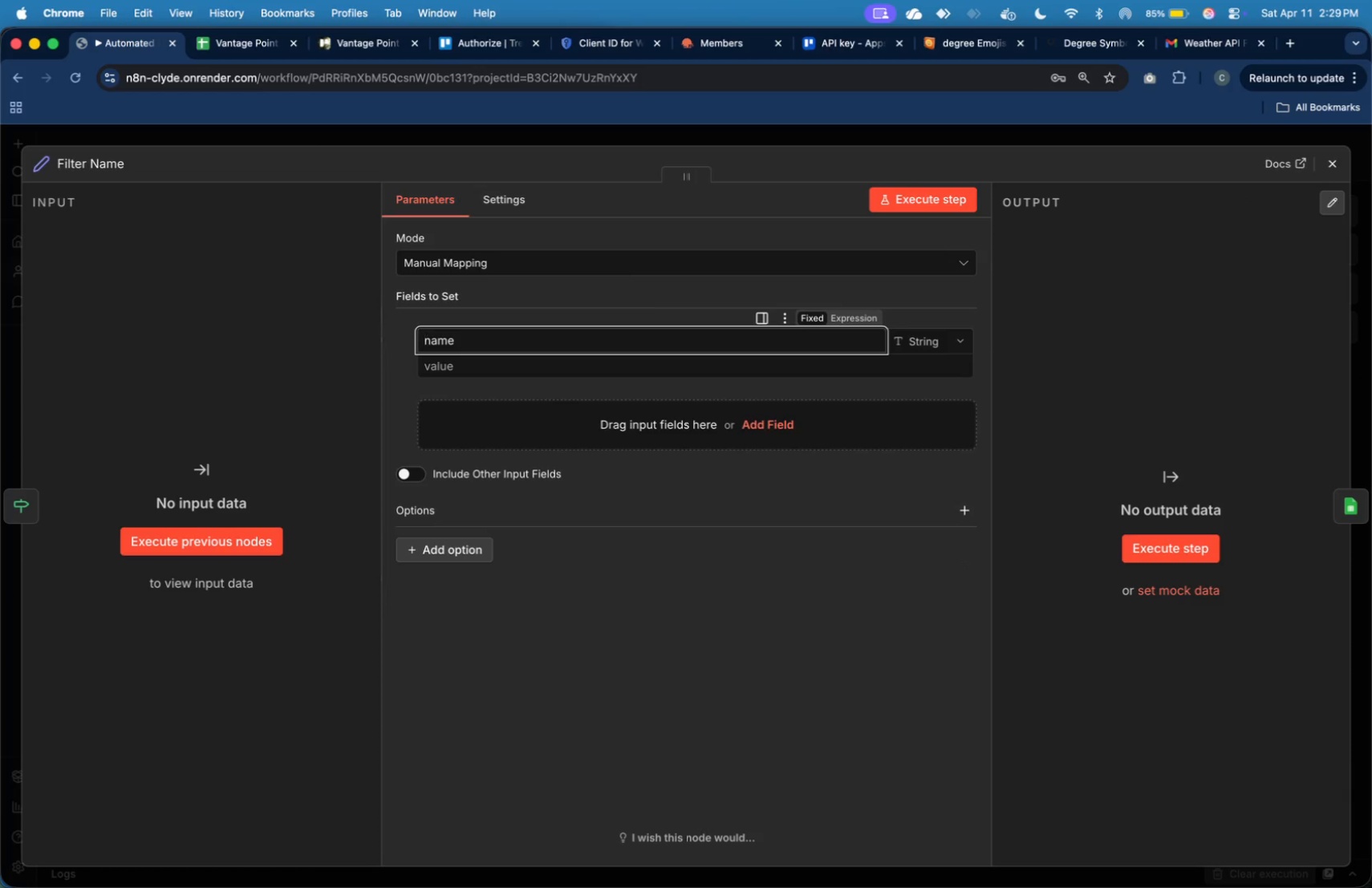 
type(client_)
 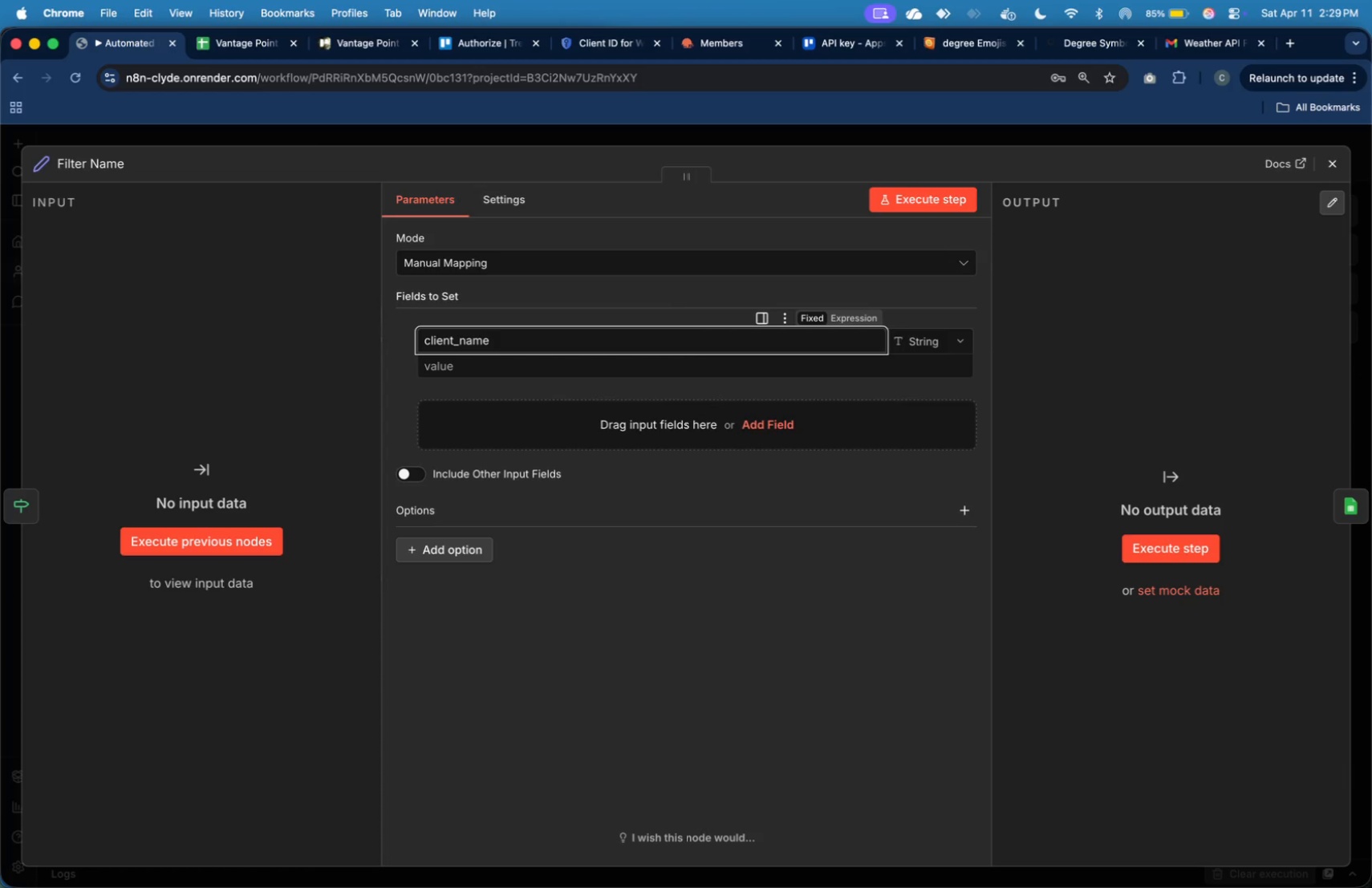 
wait(7.74)
 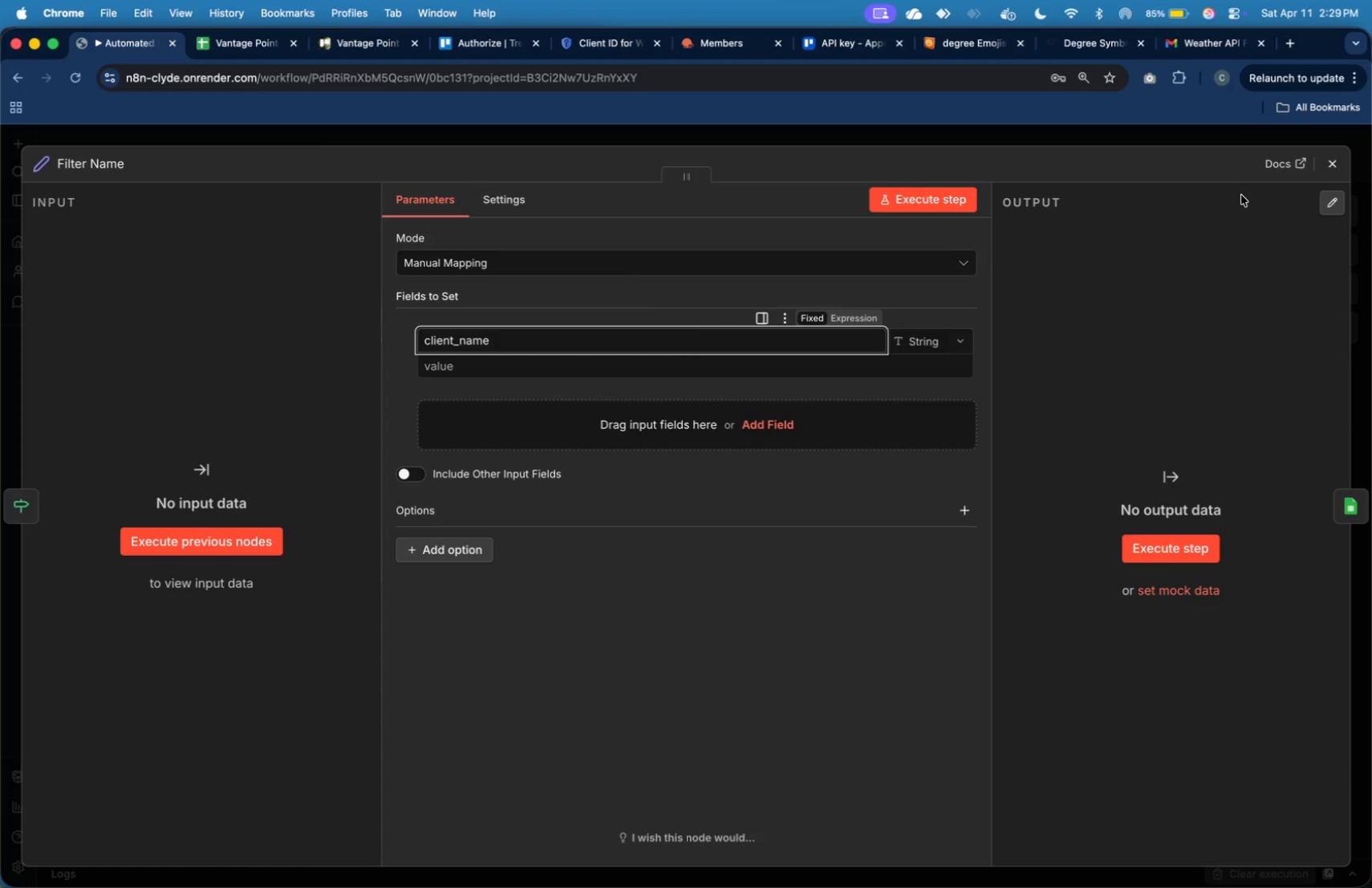 
left_click([668, 371])
 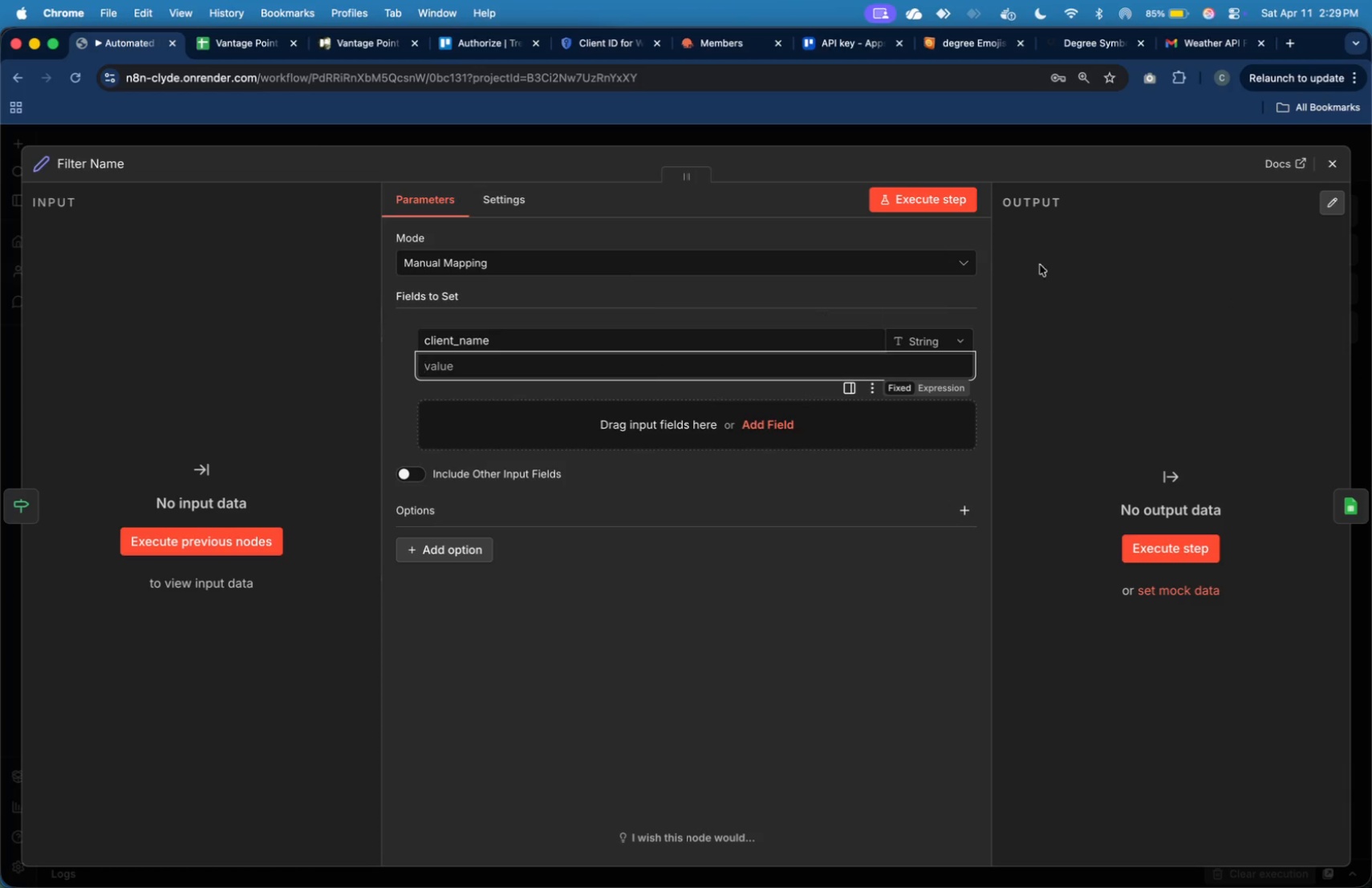 
left_click([1045, 263])
 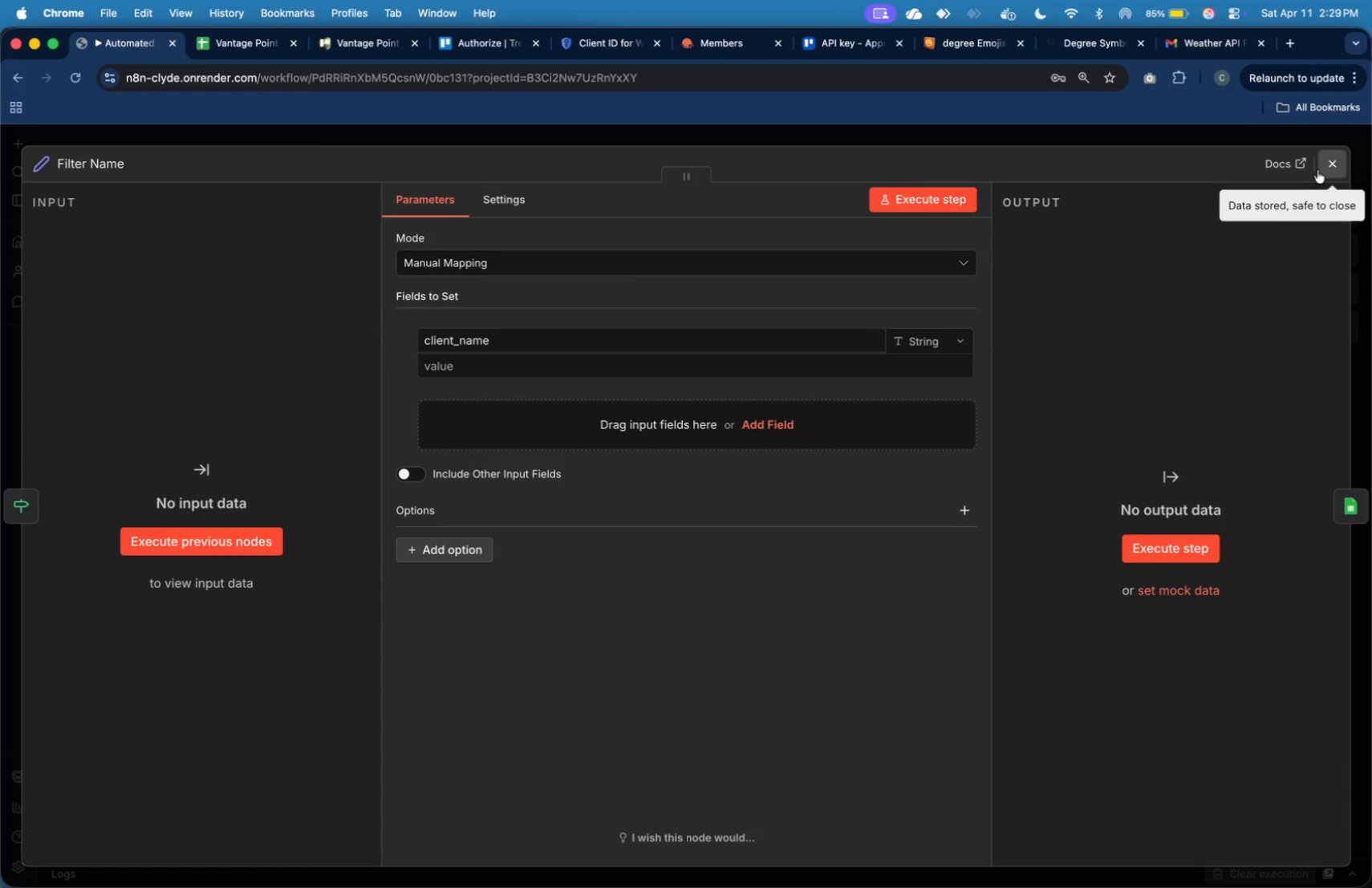 
left_click([1321, 168])
 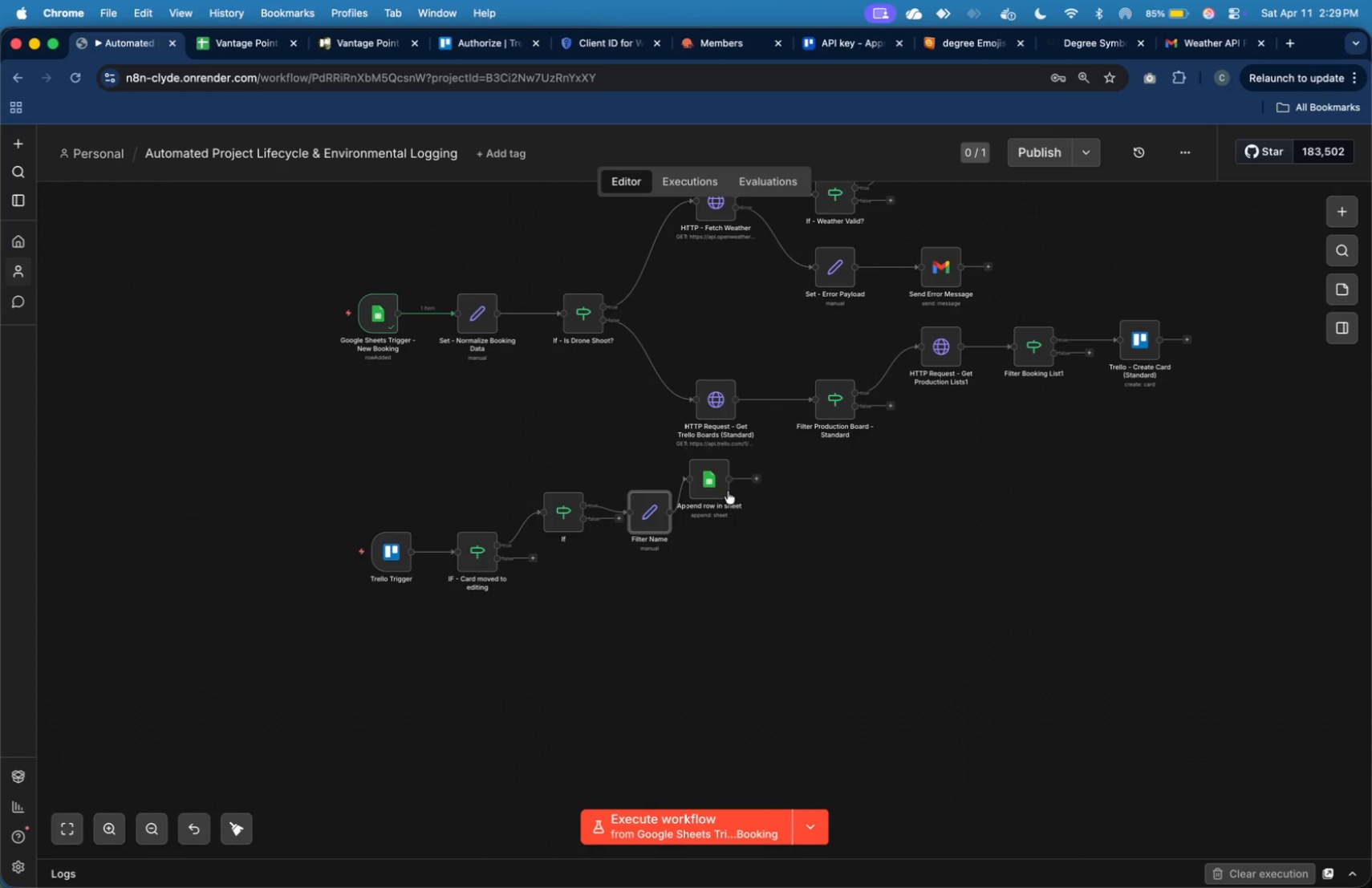 
left_click_drag(start_coordinate=[724, 487], to_coordinate=[822, 479])
 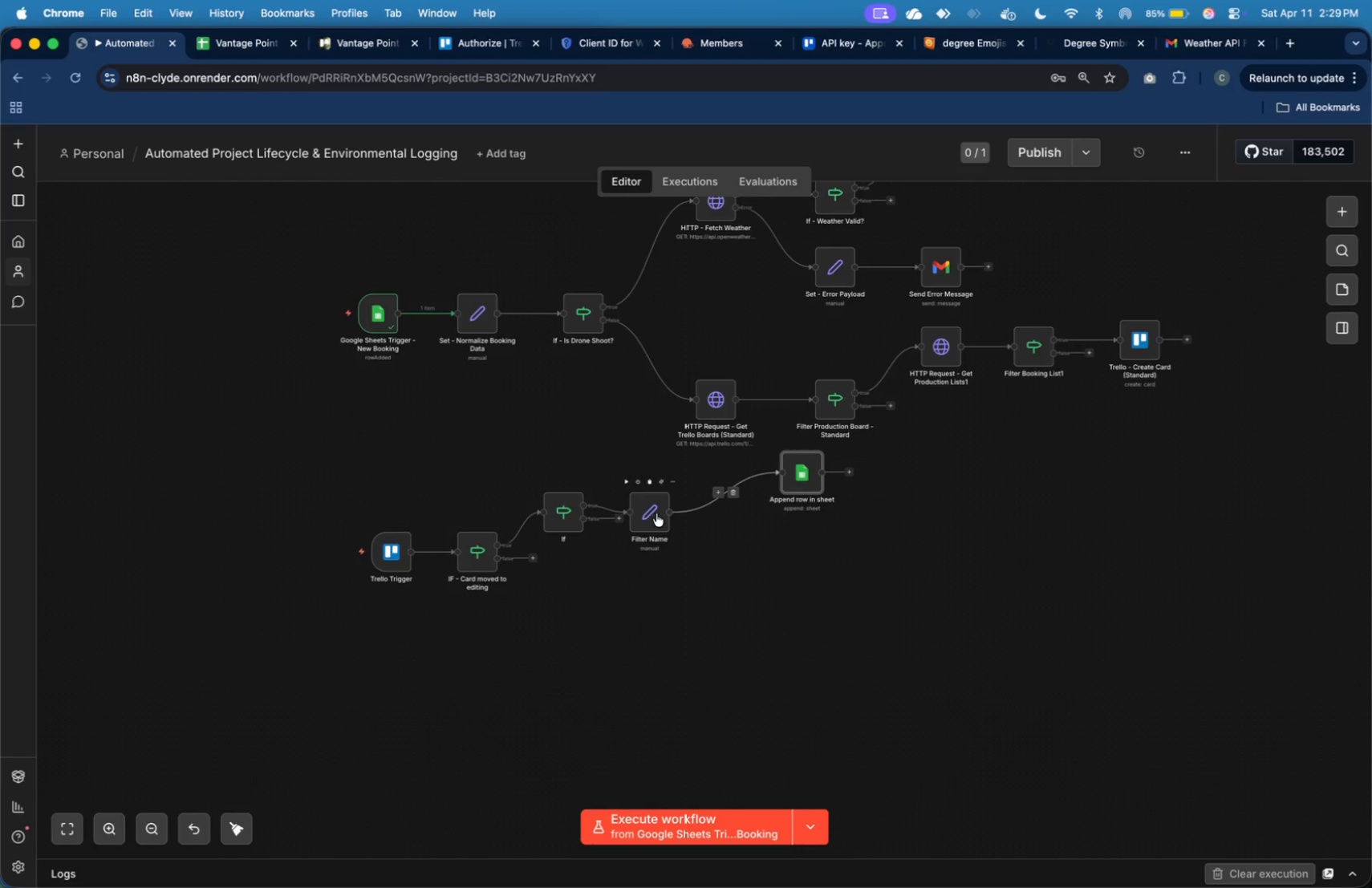 
left_click_drag(start_coordinate=[656, 513], to_coordinate=[723, 492])
 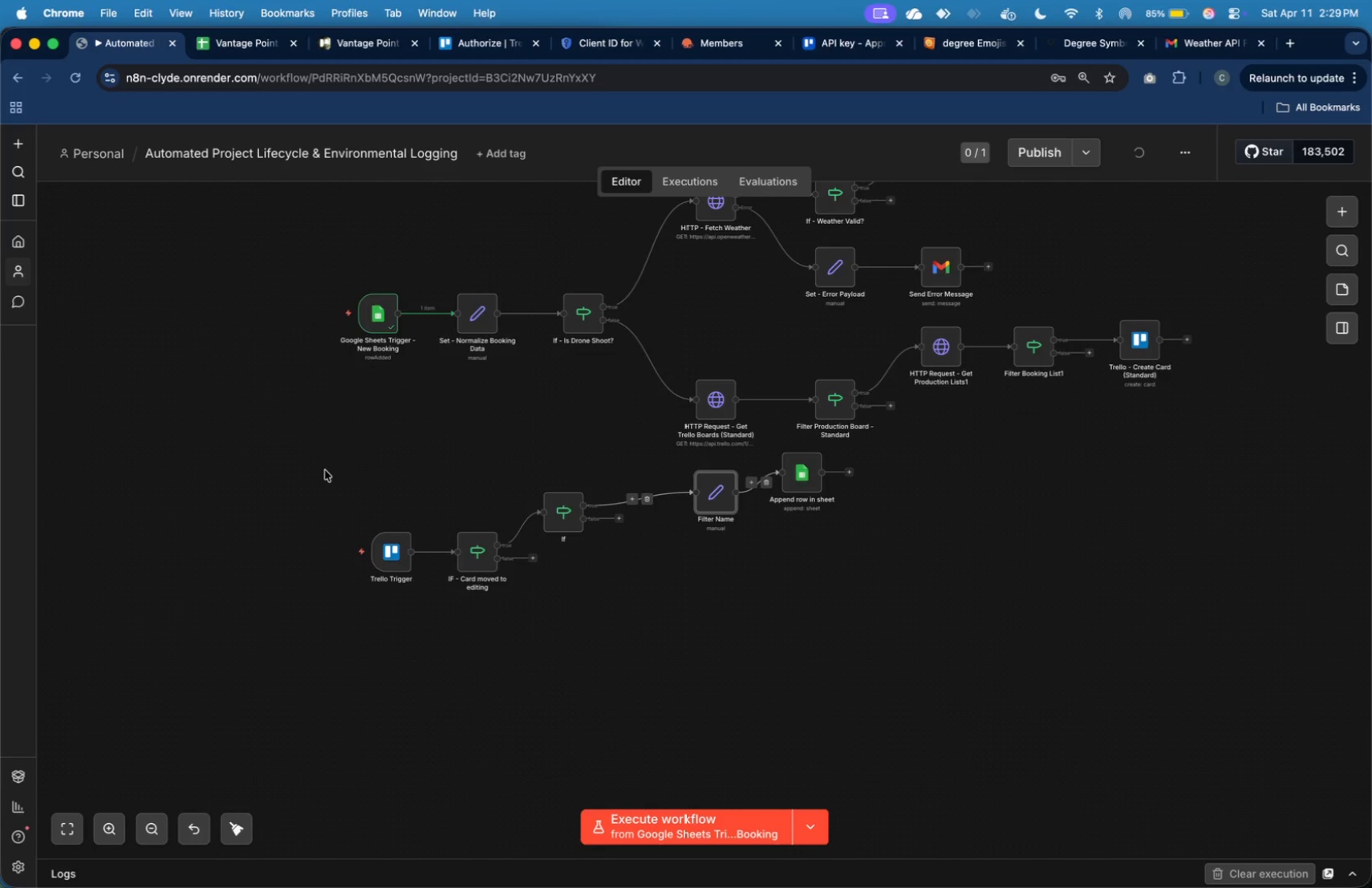 
left_click_drag(start_coordinate=[323, 467], to_coordinate=[619, 646])
 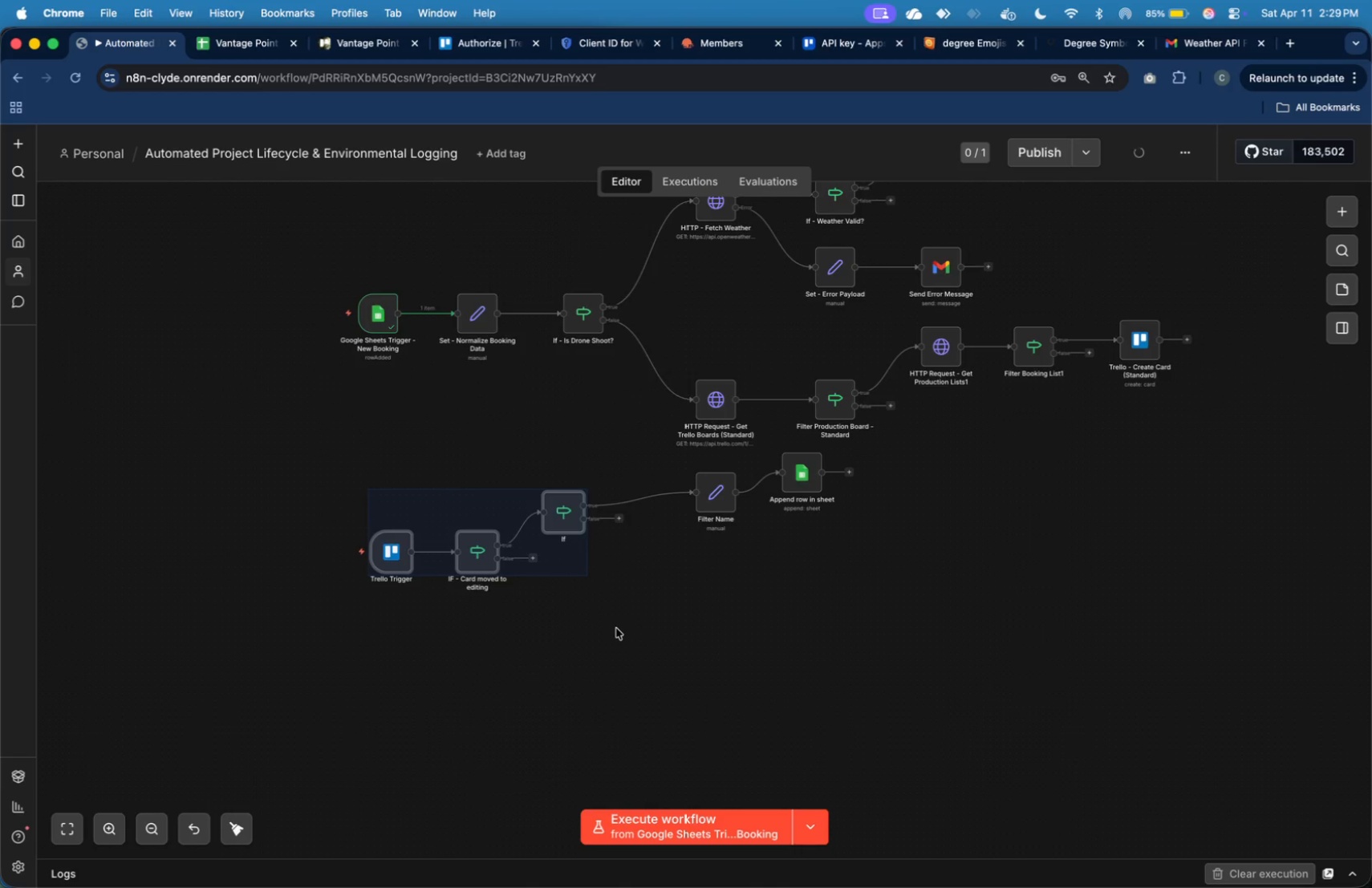 
wait(16.09)
 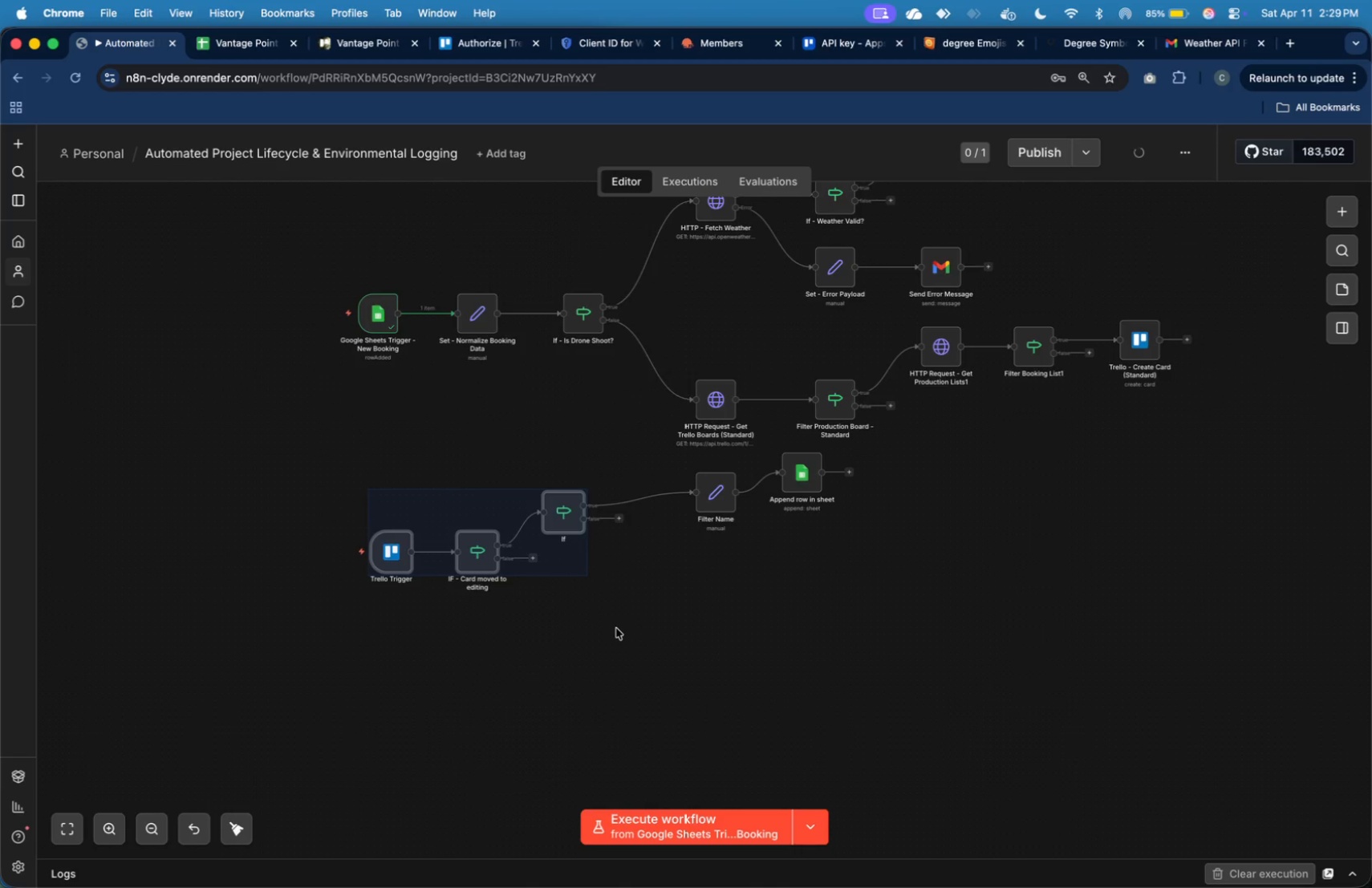 
left_click_drag(start_coordinate=[724, 502], to_coordinate=[721, 495])
 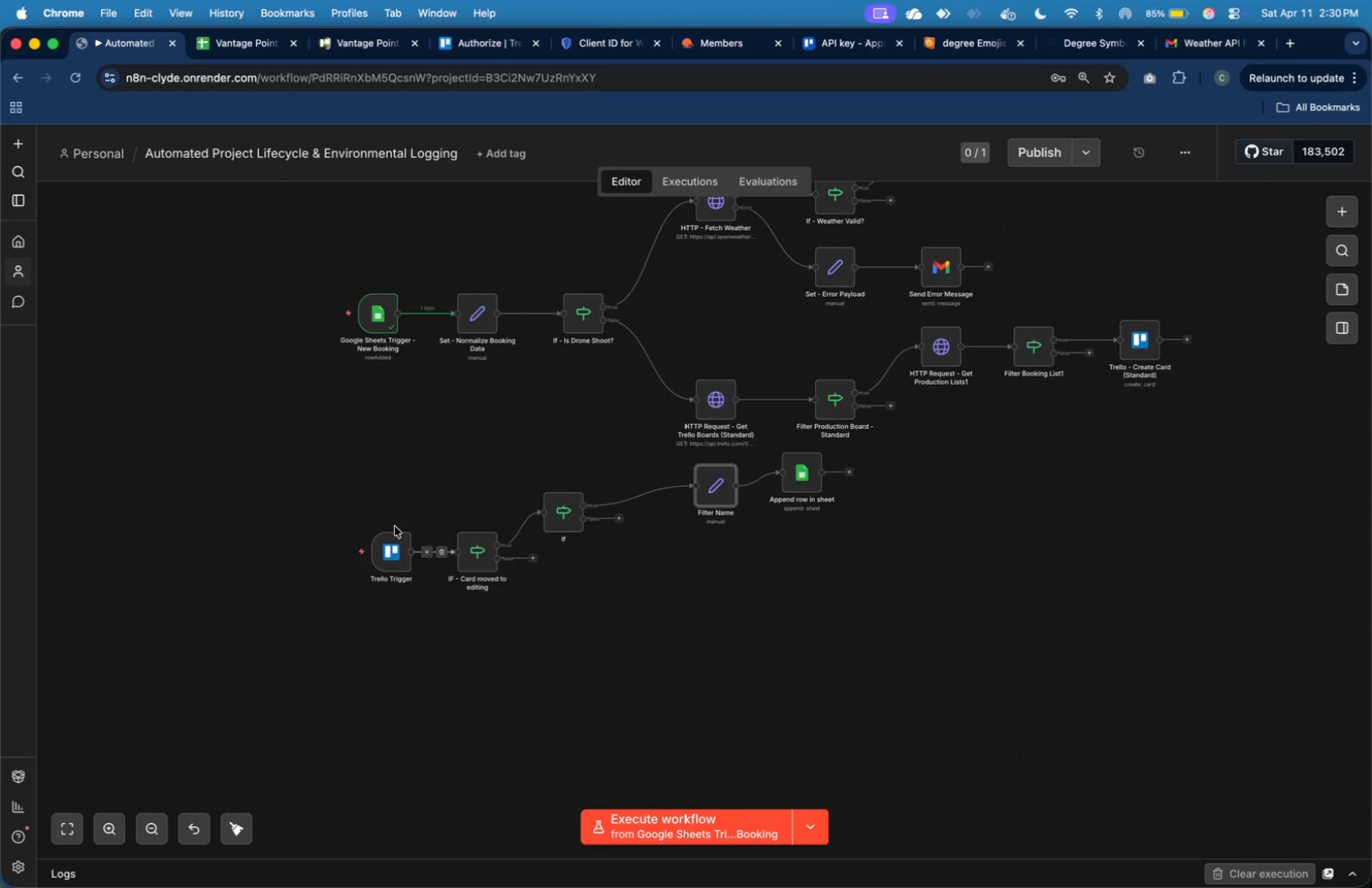 
left_click_drag(start_coordinate=[333, 472], to_coordinate=[611, 635])
 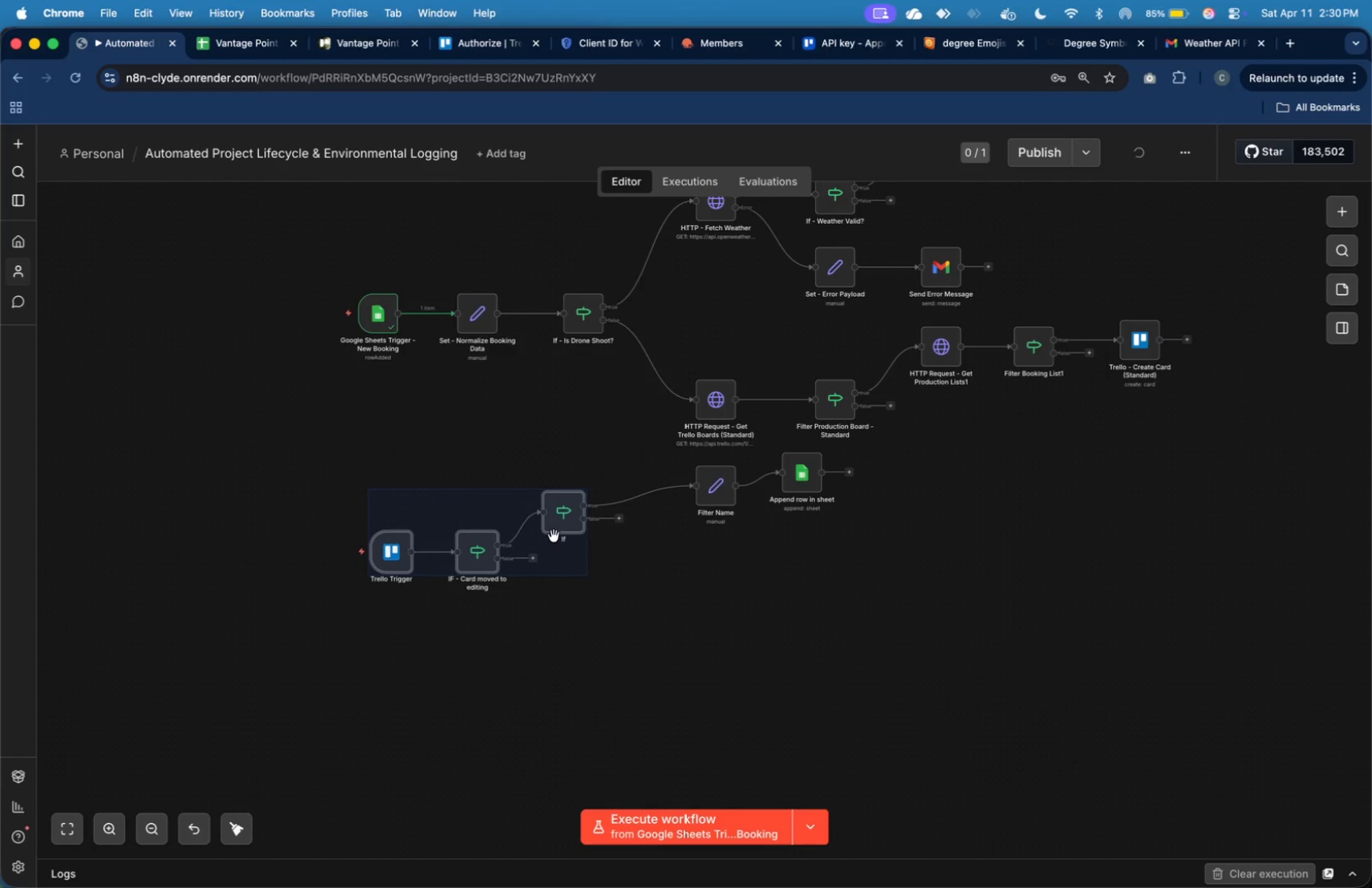 
left_click_drag(start_coordinate=[554, 536], to_coordinate=[576, 542])
 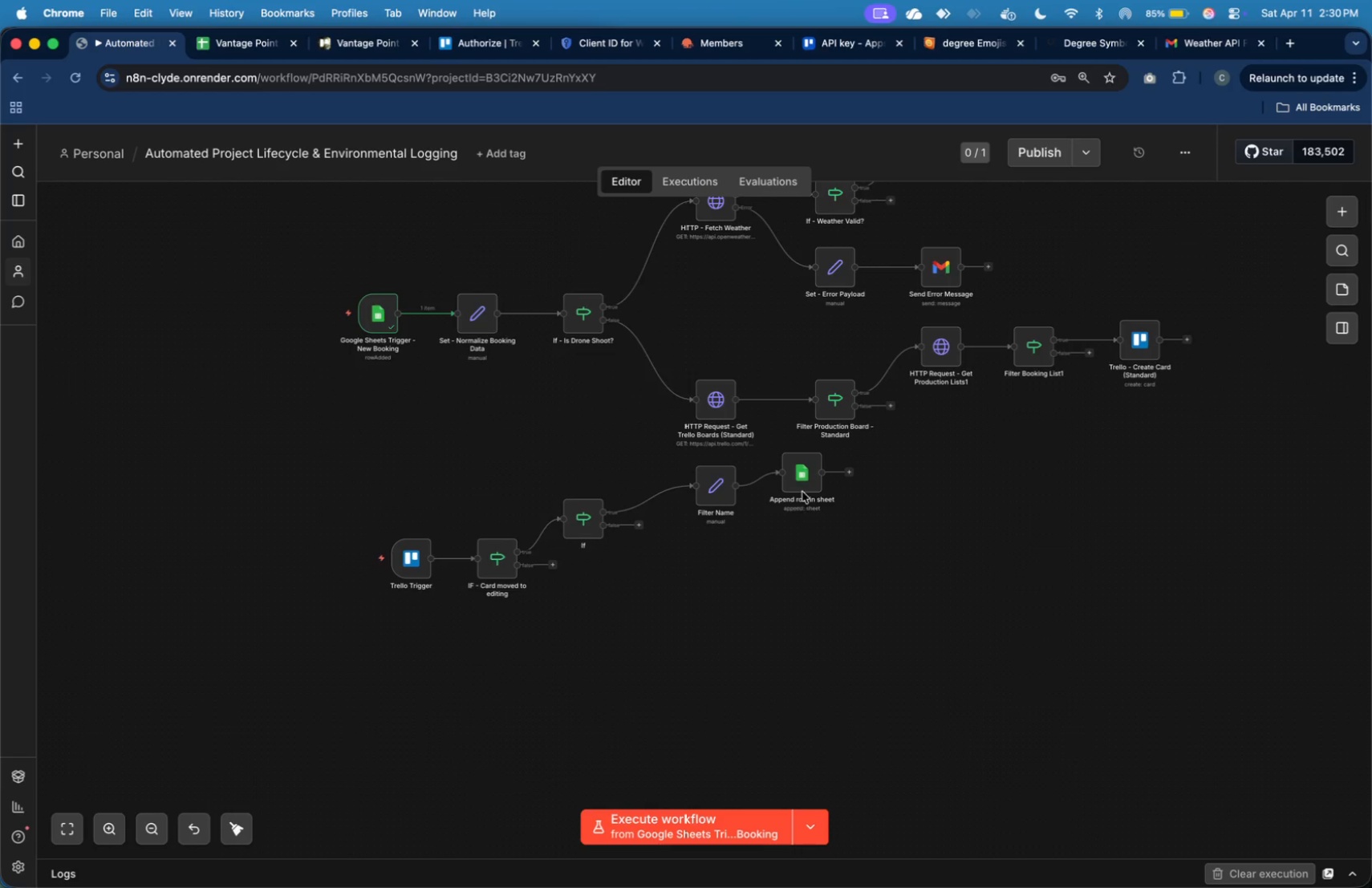 
left_click_drag(start_coordinate=[806, 481], to_coordinate=[838, 495])
 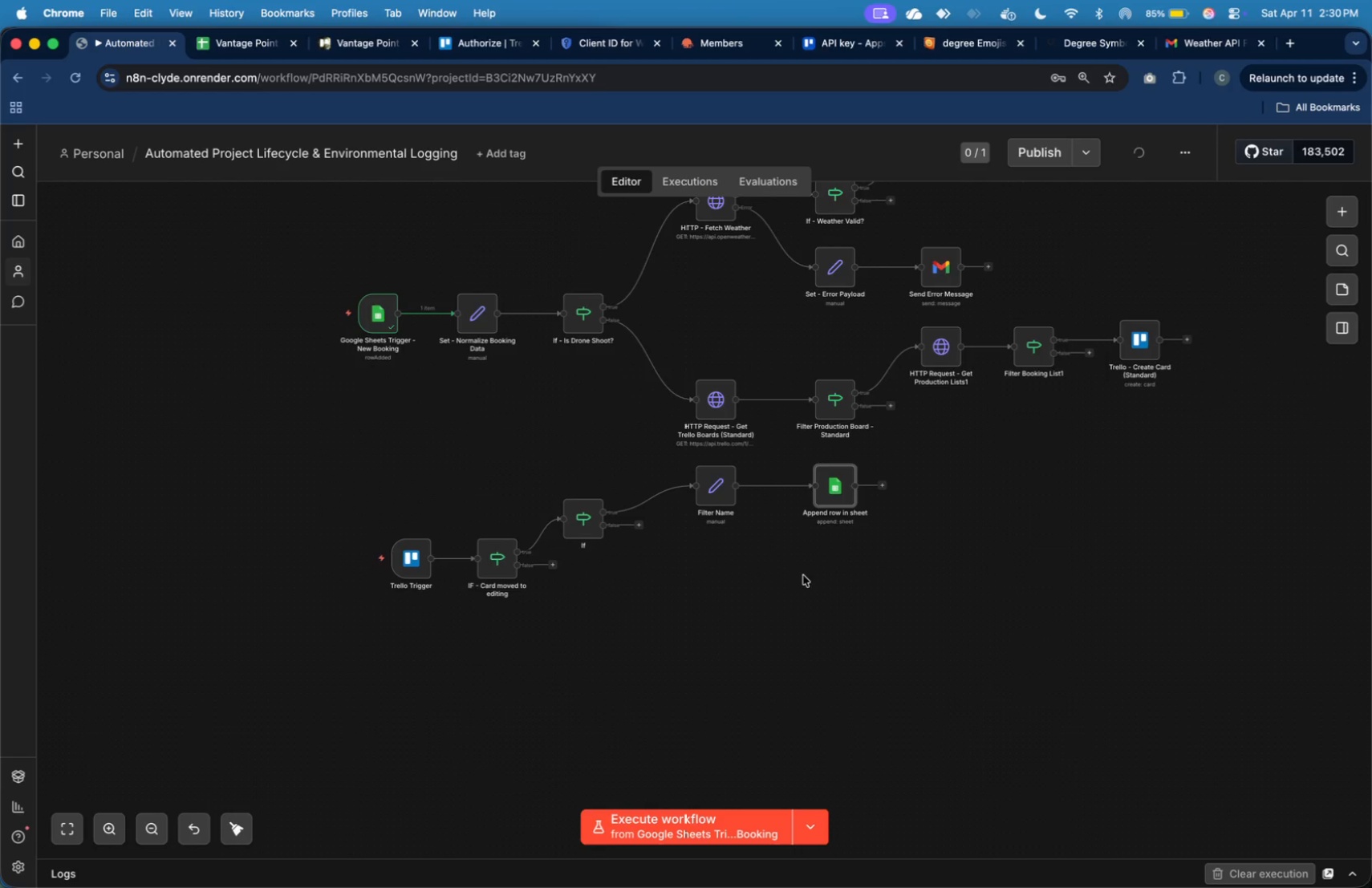 
left_click([803, 575])
 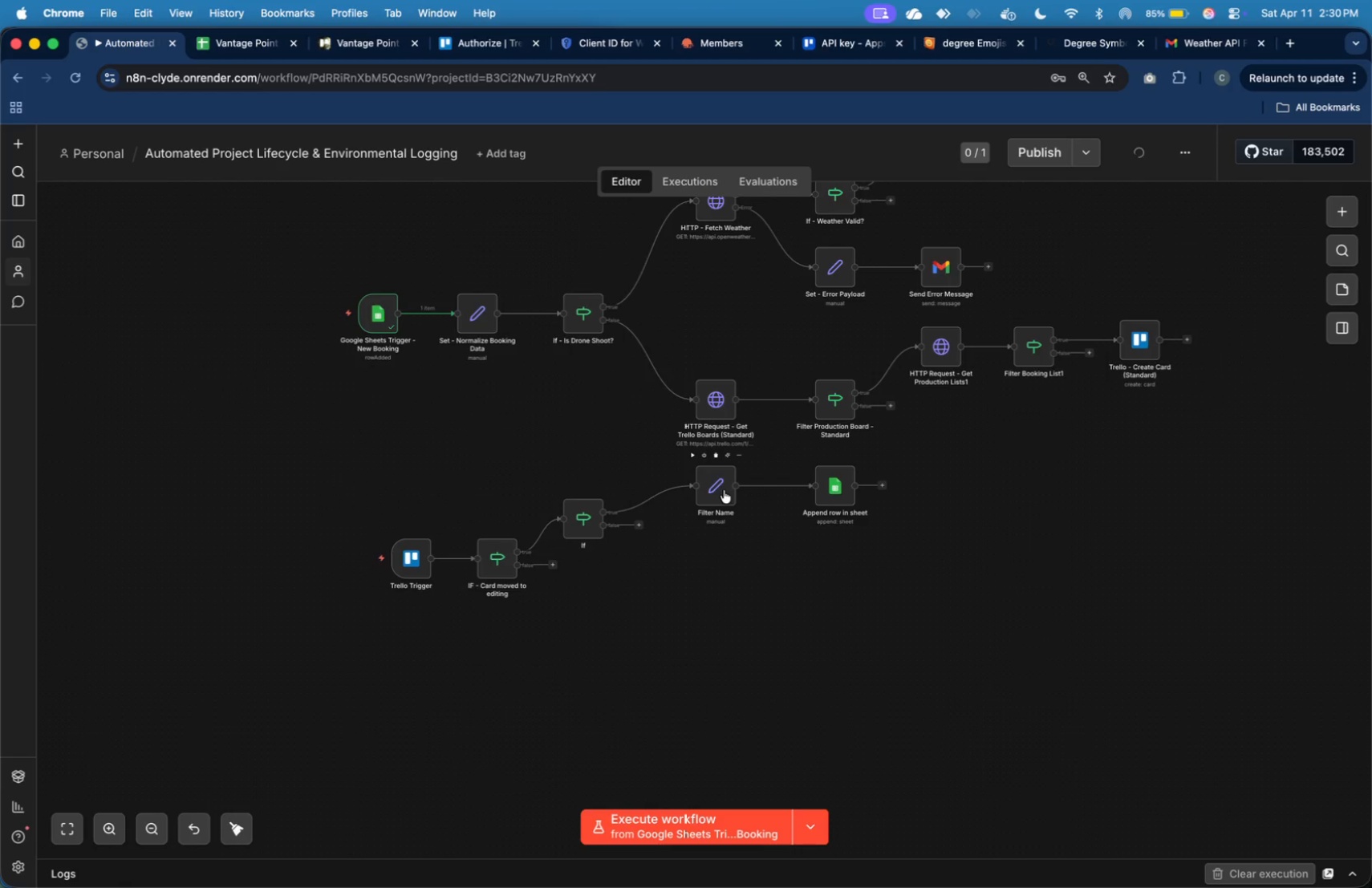 
double_click([724, 490])
 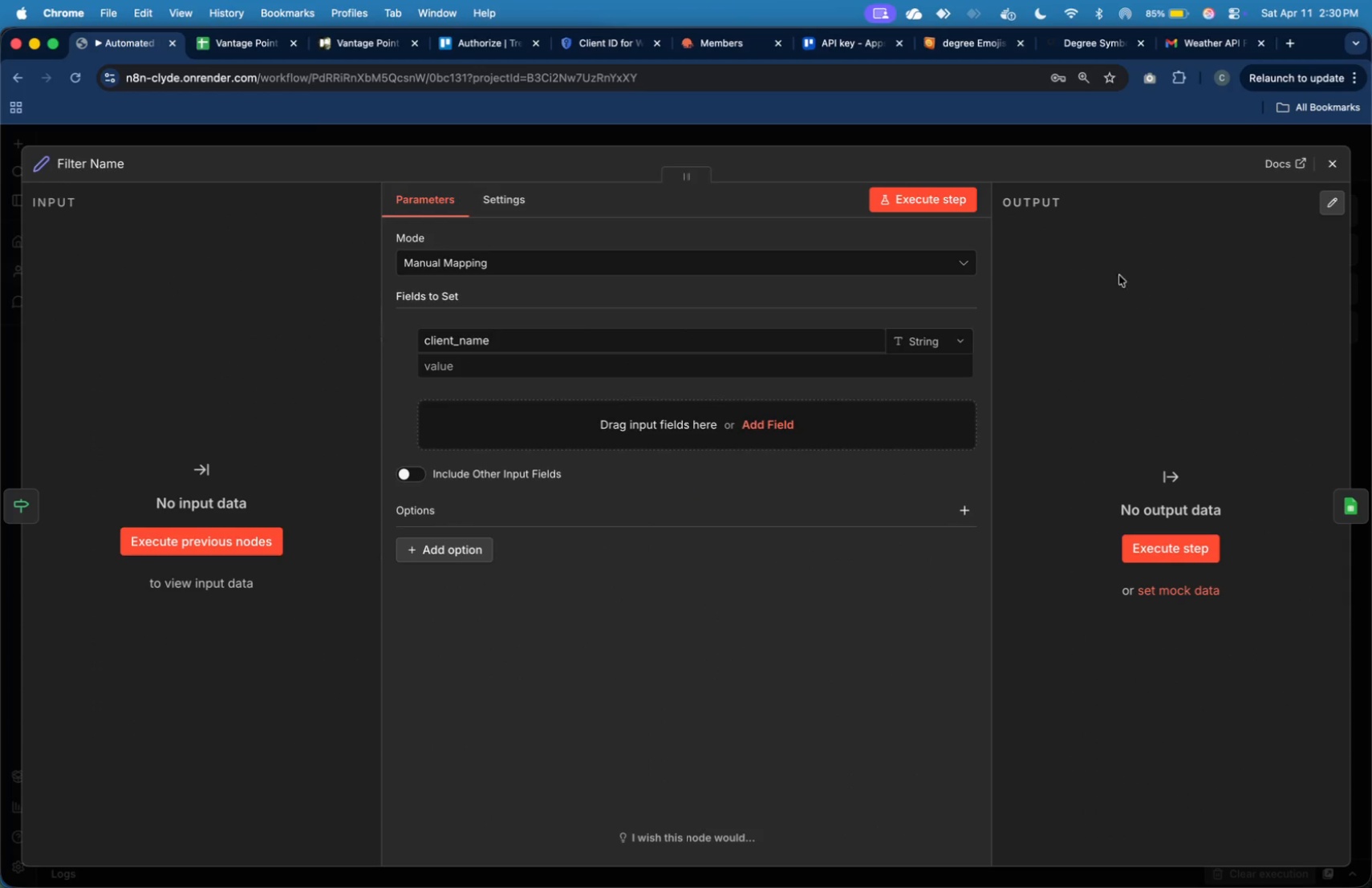 
left_click([1332, 161])
 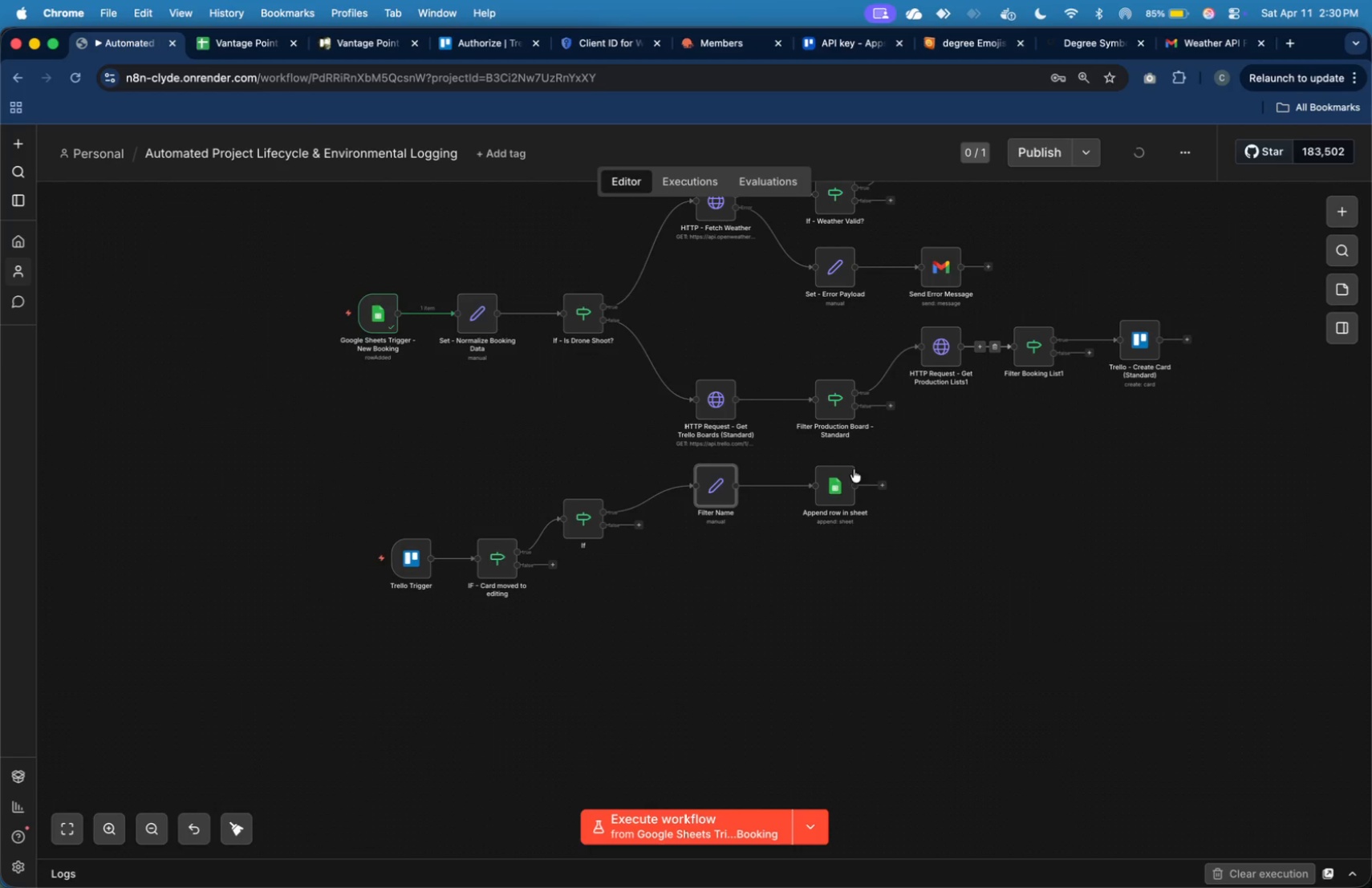 
left_click([836, 482])
 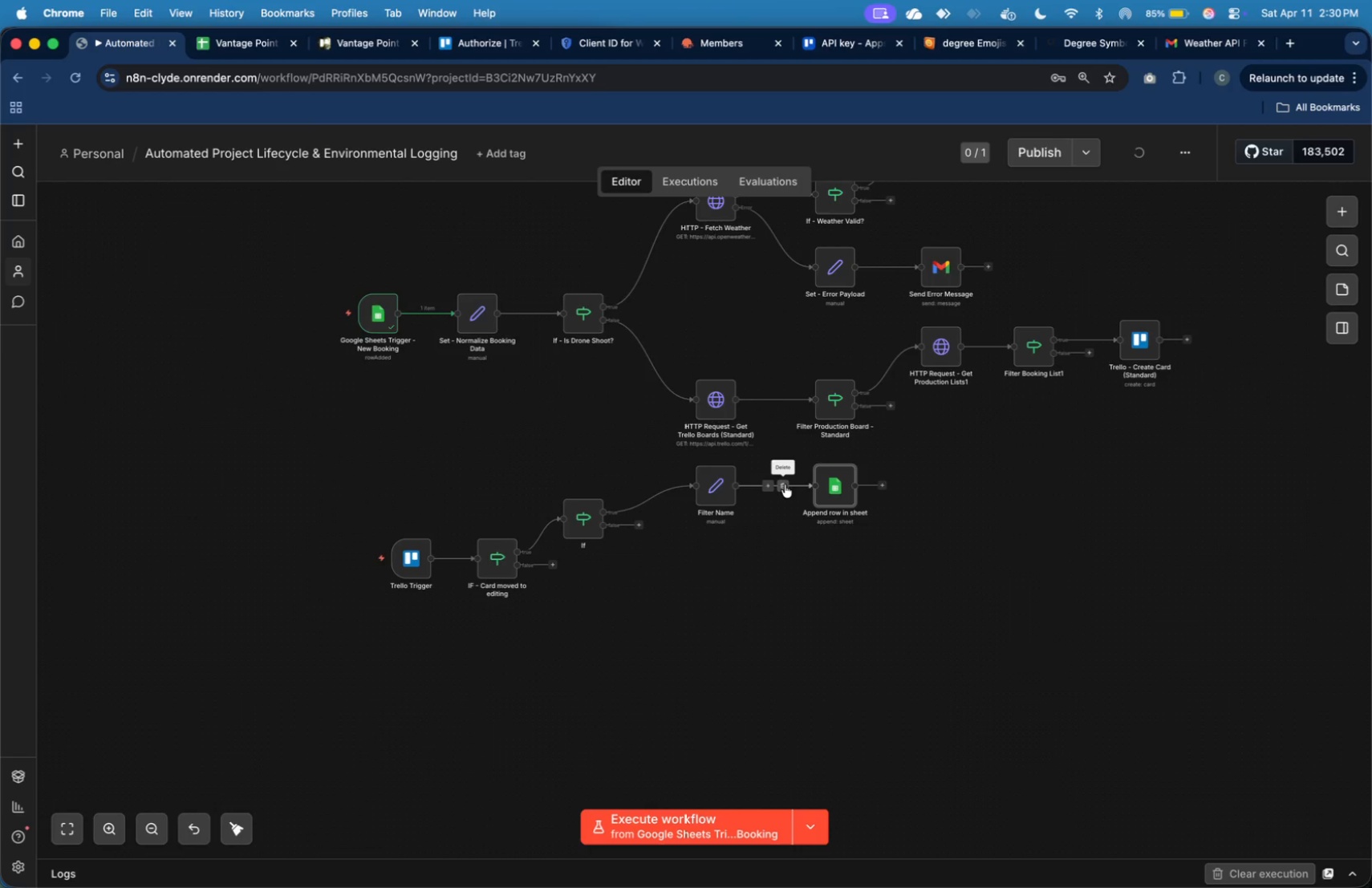 
left_click([785, 485])
 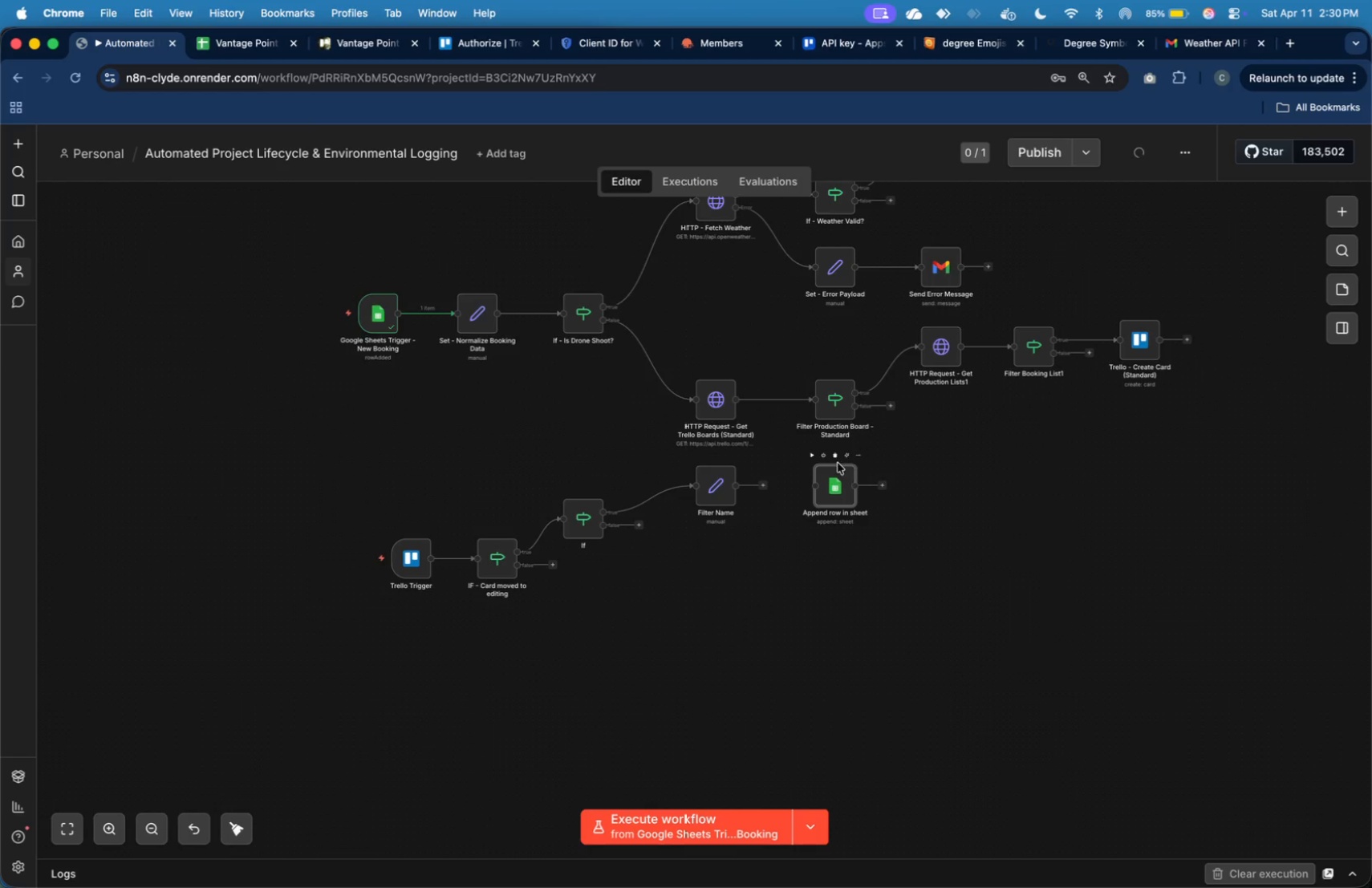 
left_click([837, 460])
 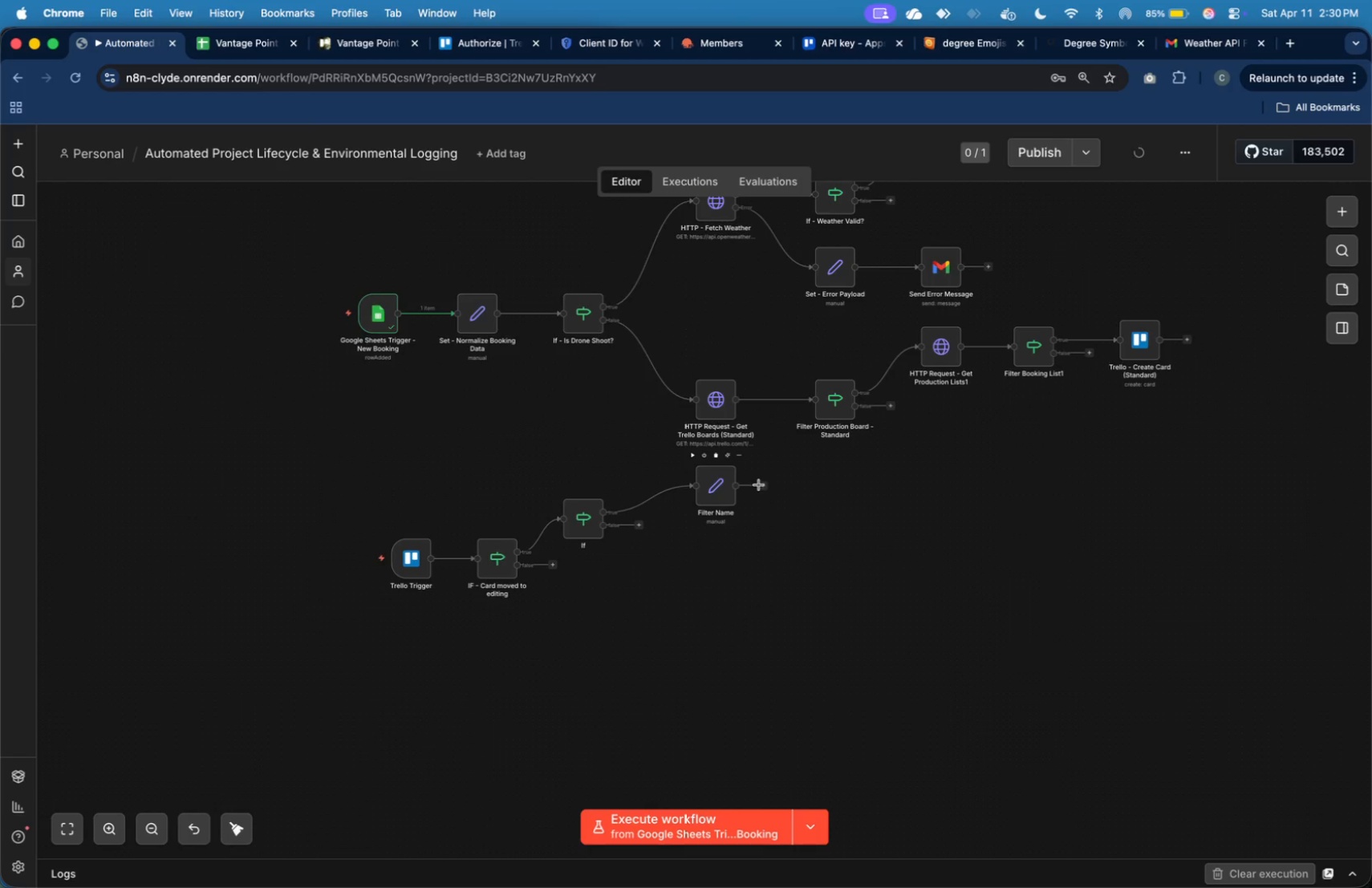 
left_click([762, 488])
 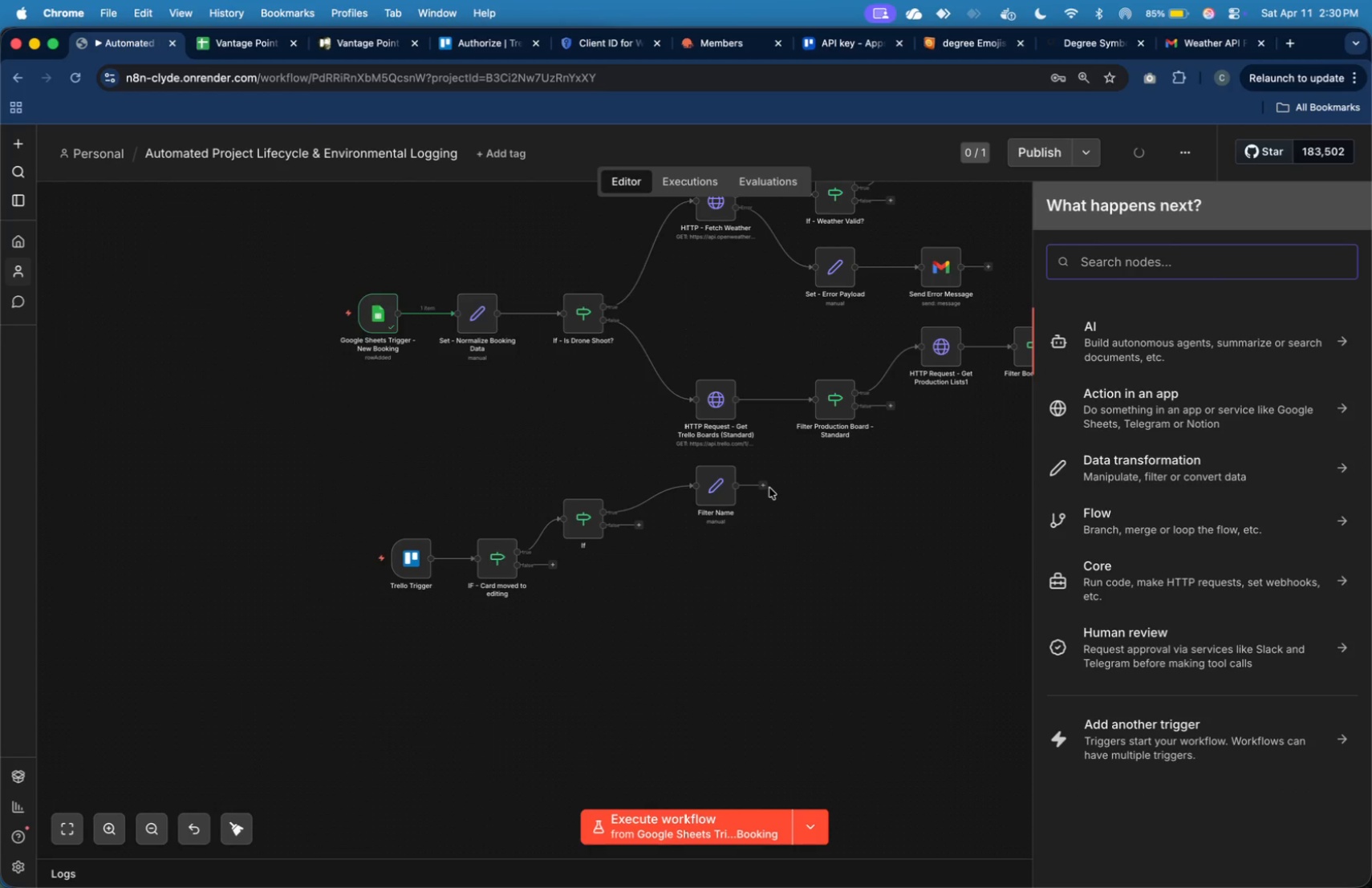 
type(upd)
key(Backspace)
key(Backspace)
key(Backspace)
key(Backspace)
type(shee)
 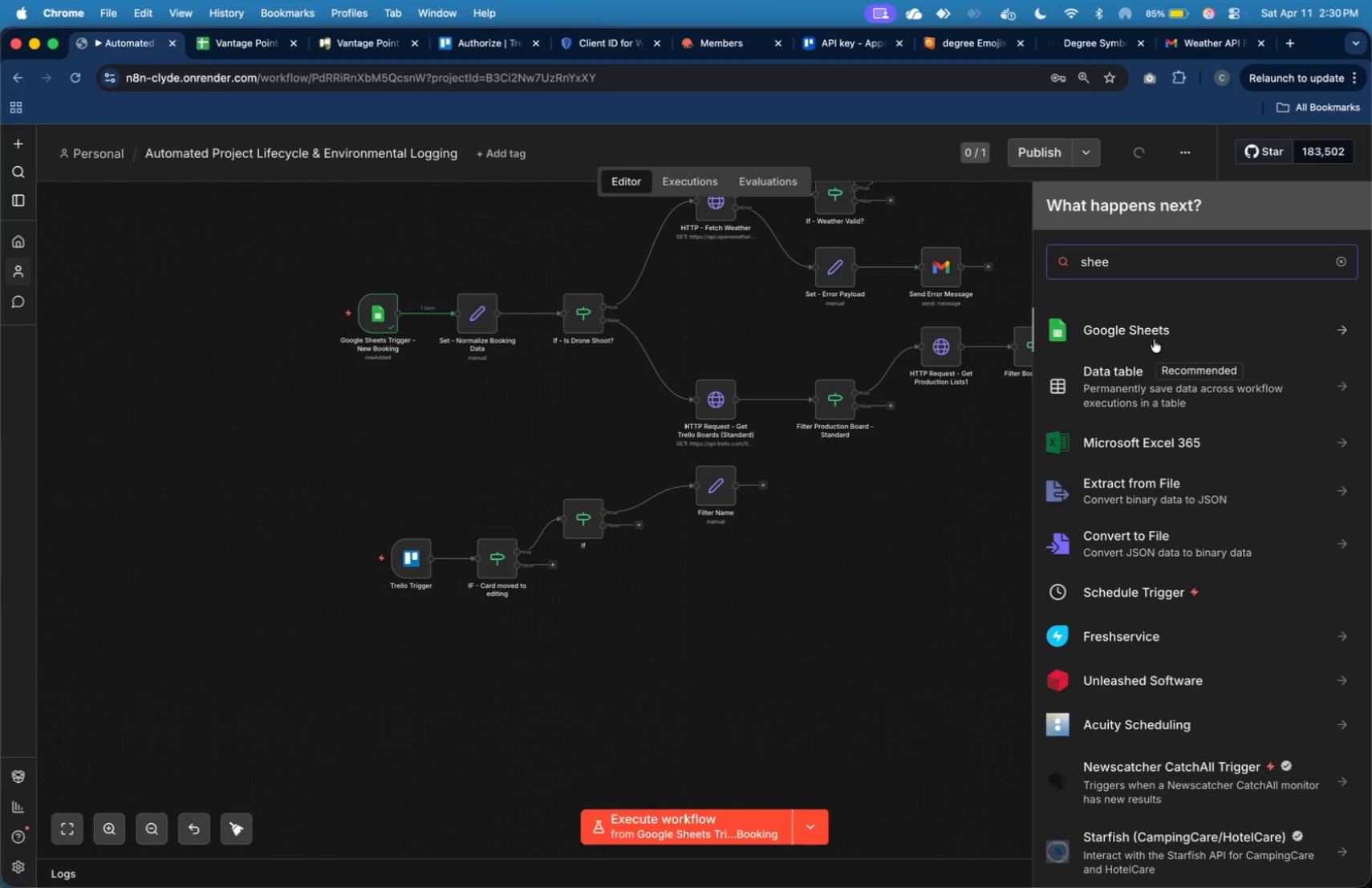 
left_click([1154, 337])
 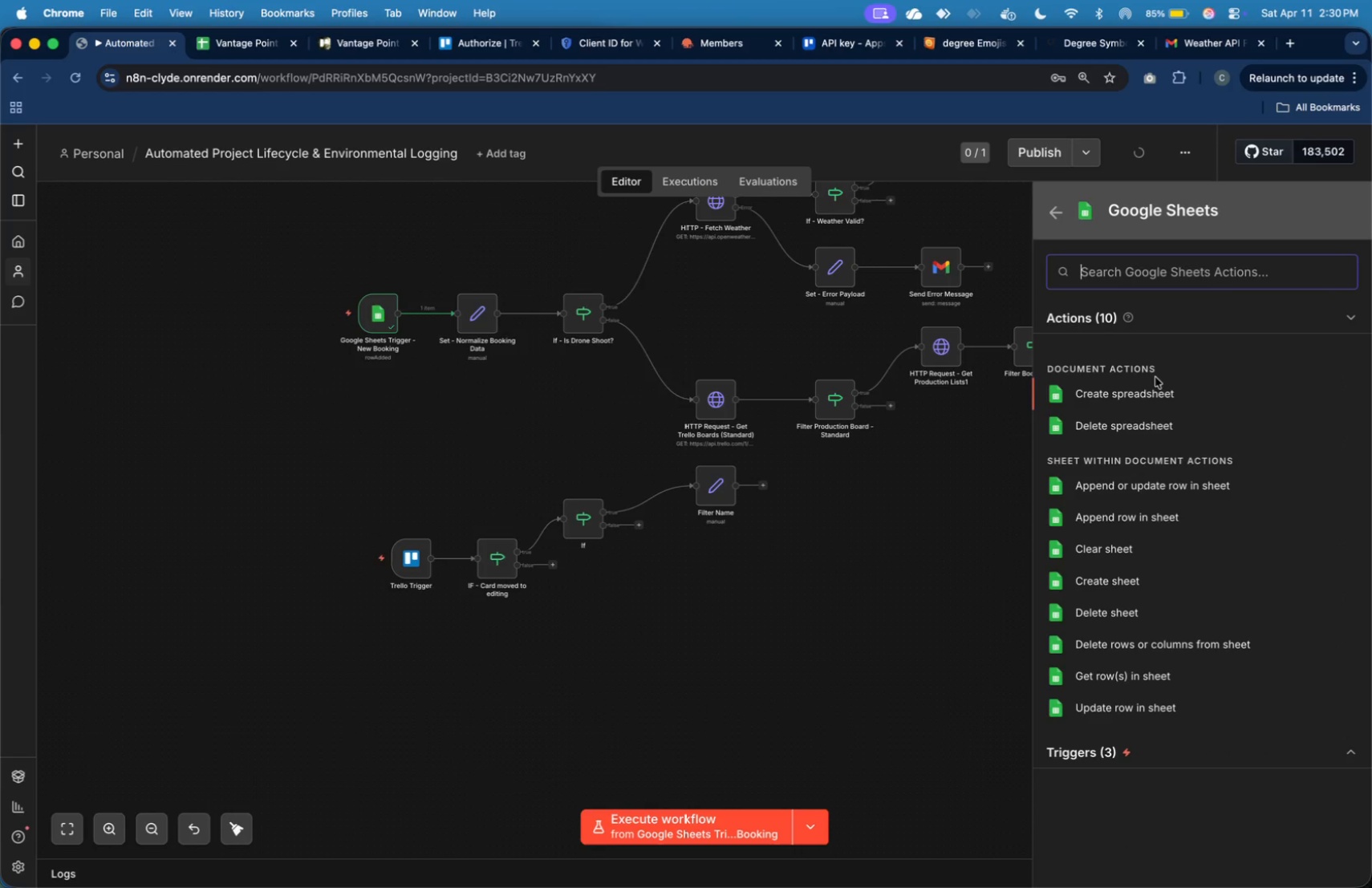 
type(upd)
 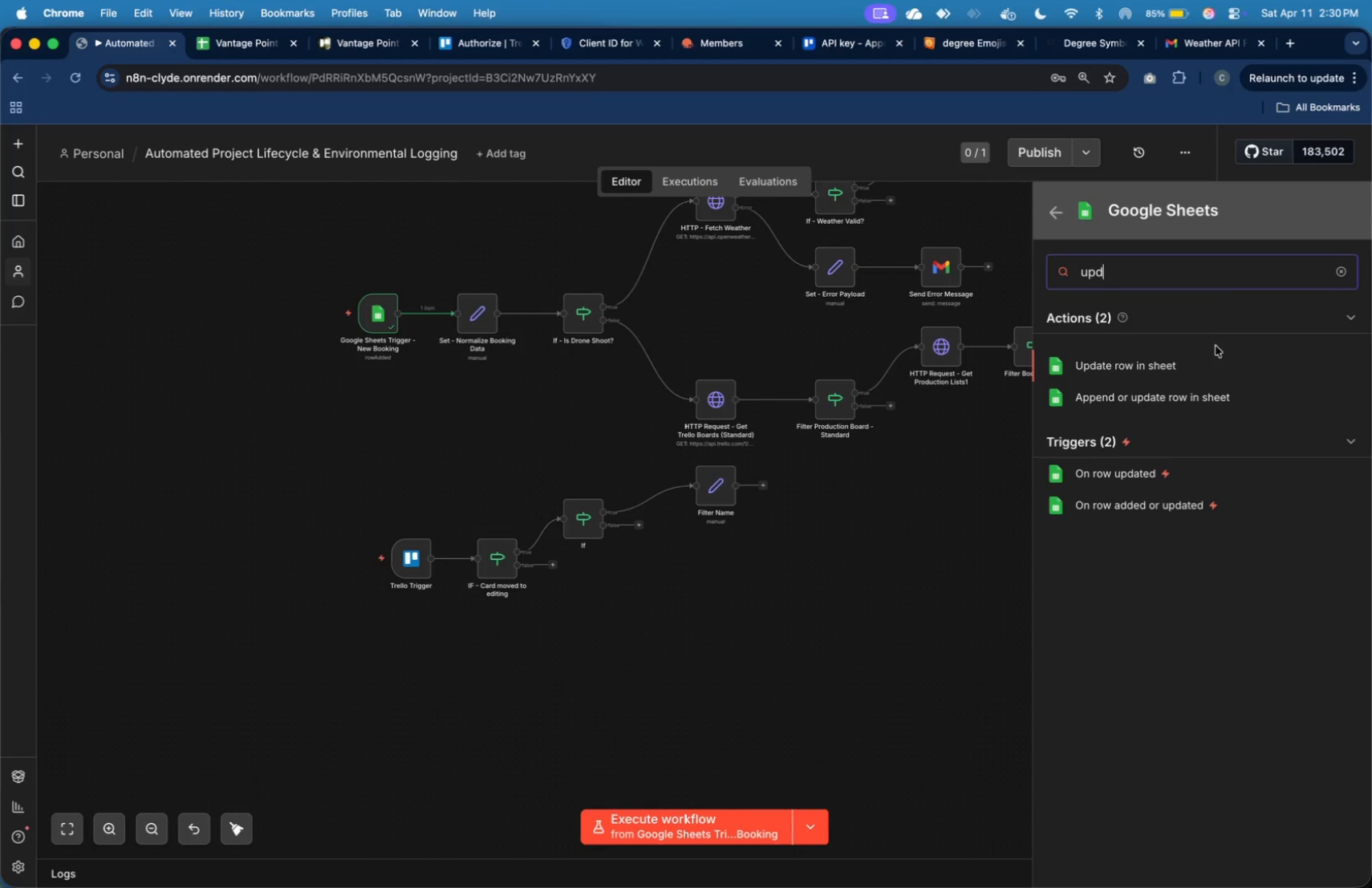 
left_click([1209, 359])
 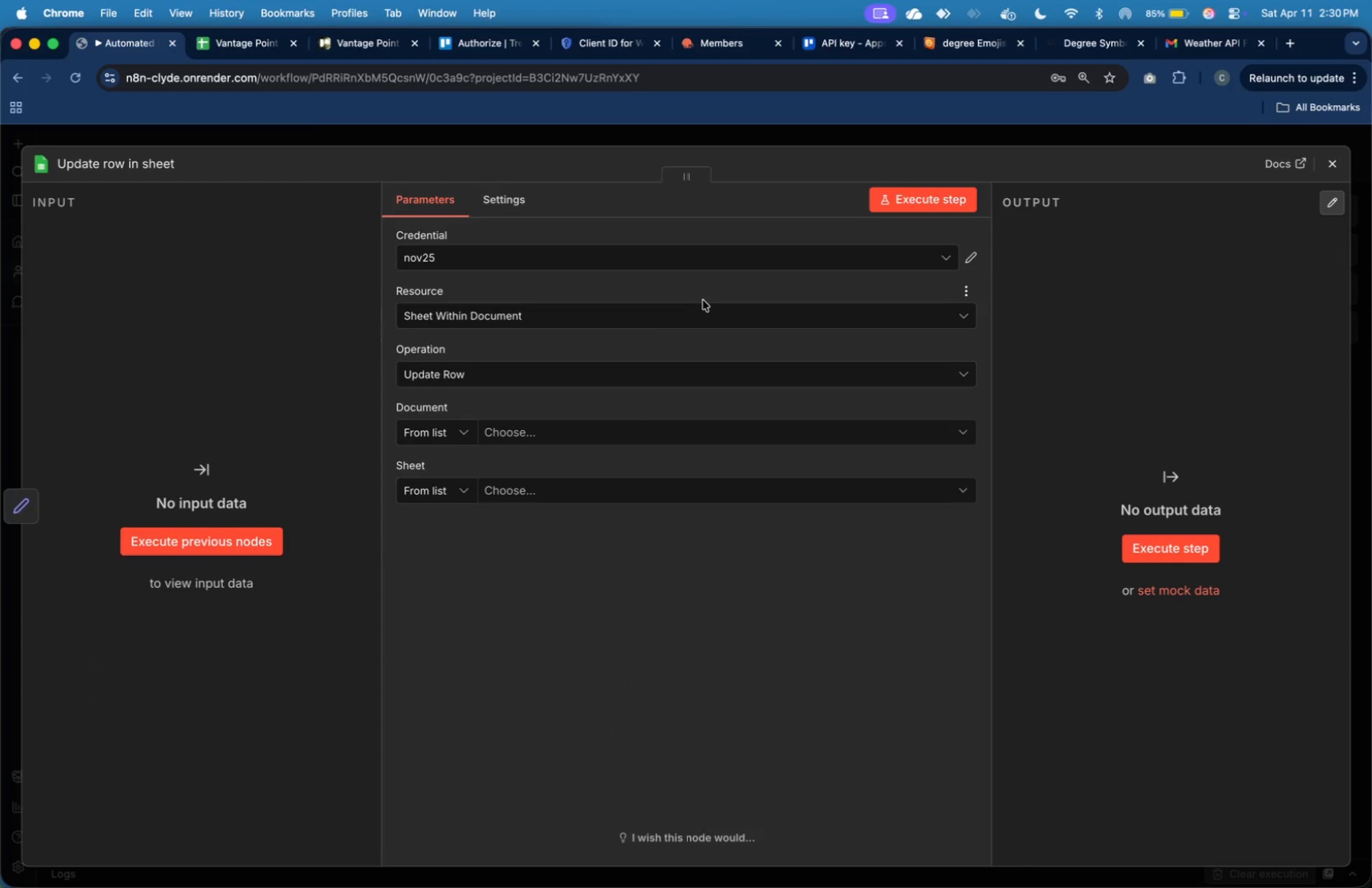 
left_click([703, 255])
 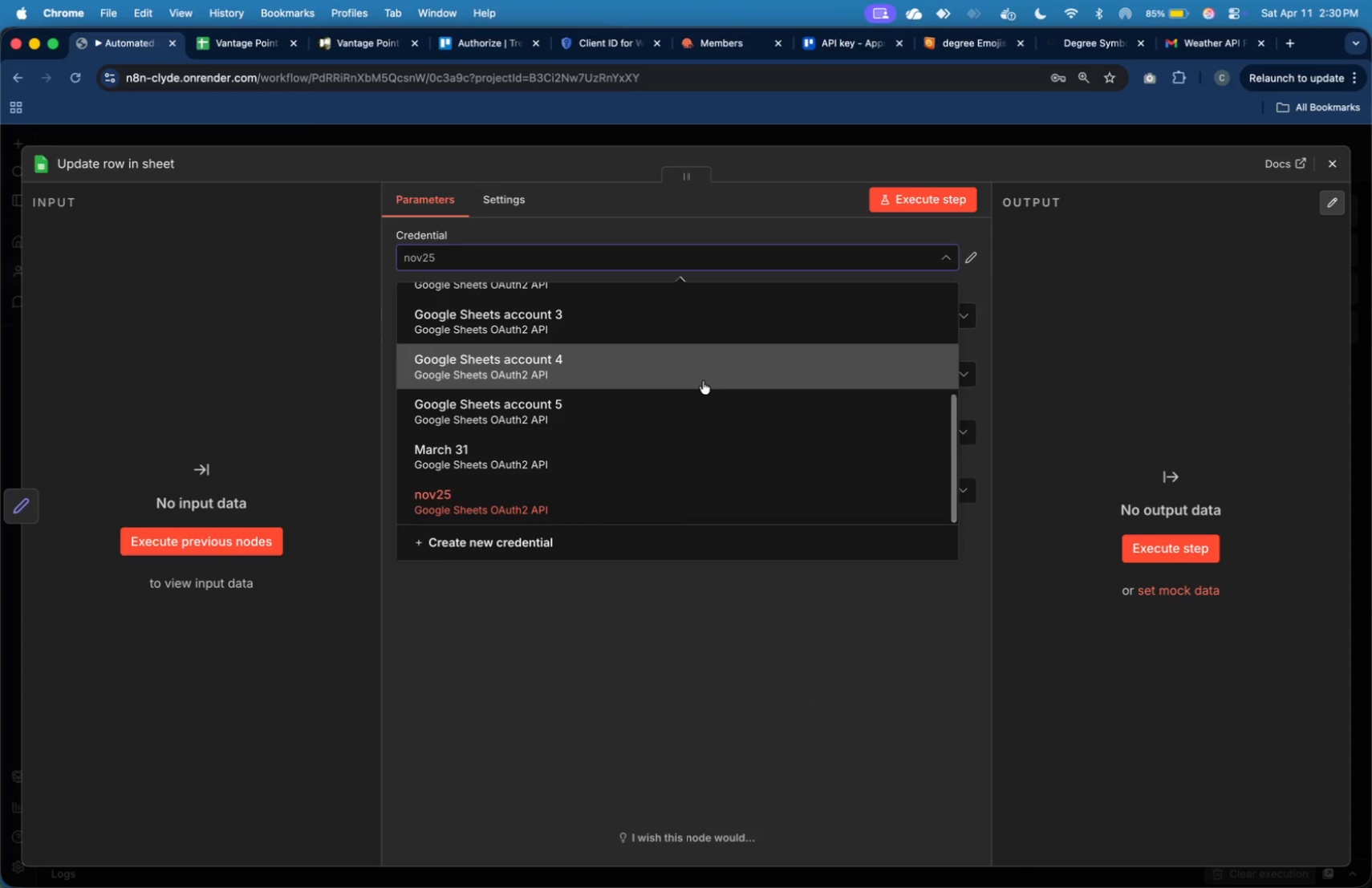 
scroll: coordinate [703, 381], scroll_direction: up, amount: 17.0
 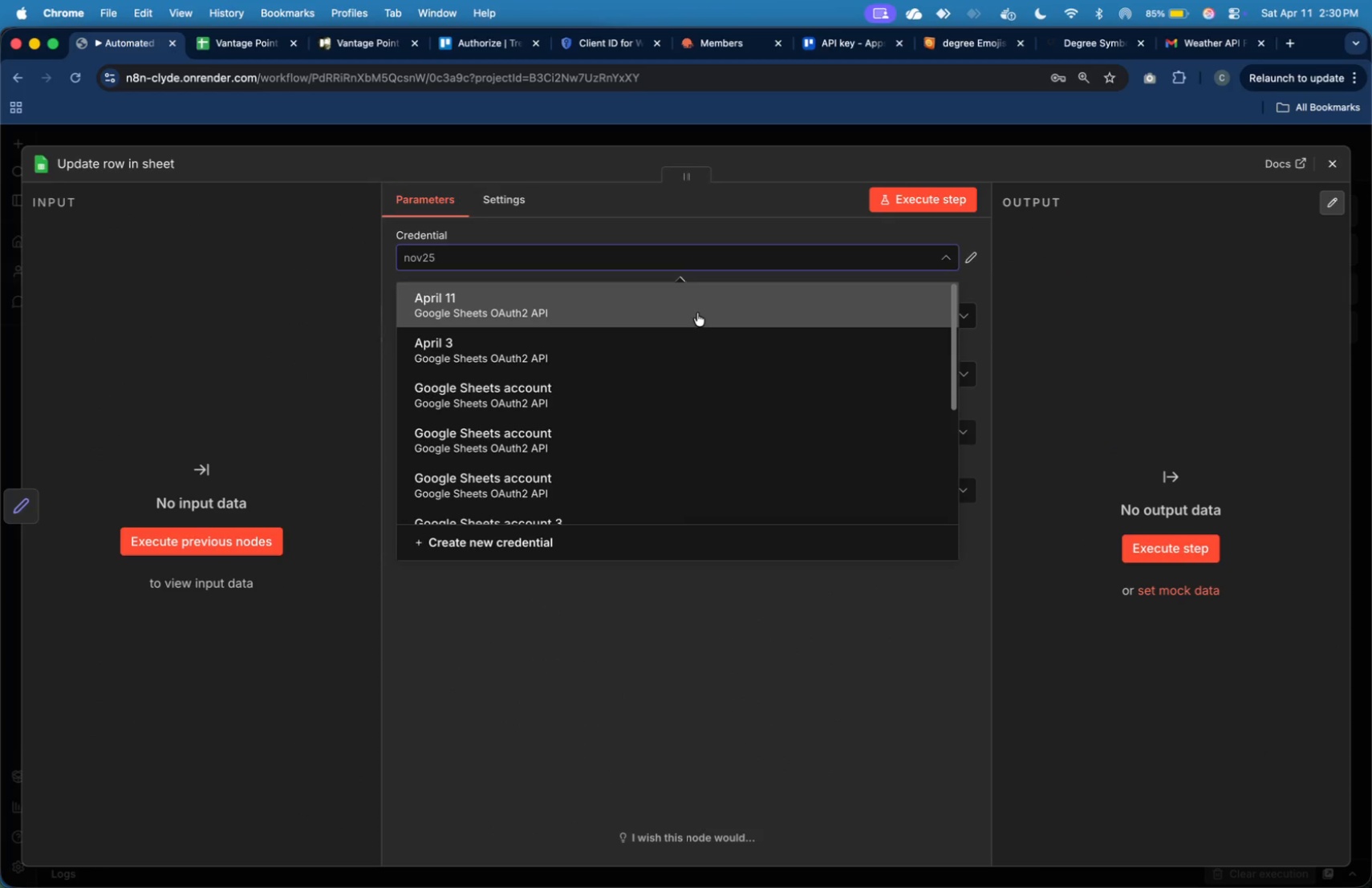 
left_click([697, 310])
 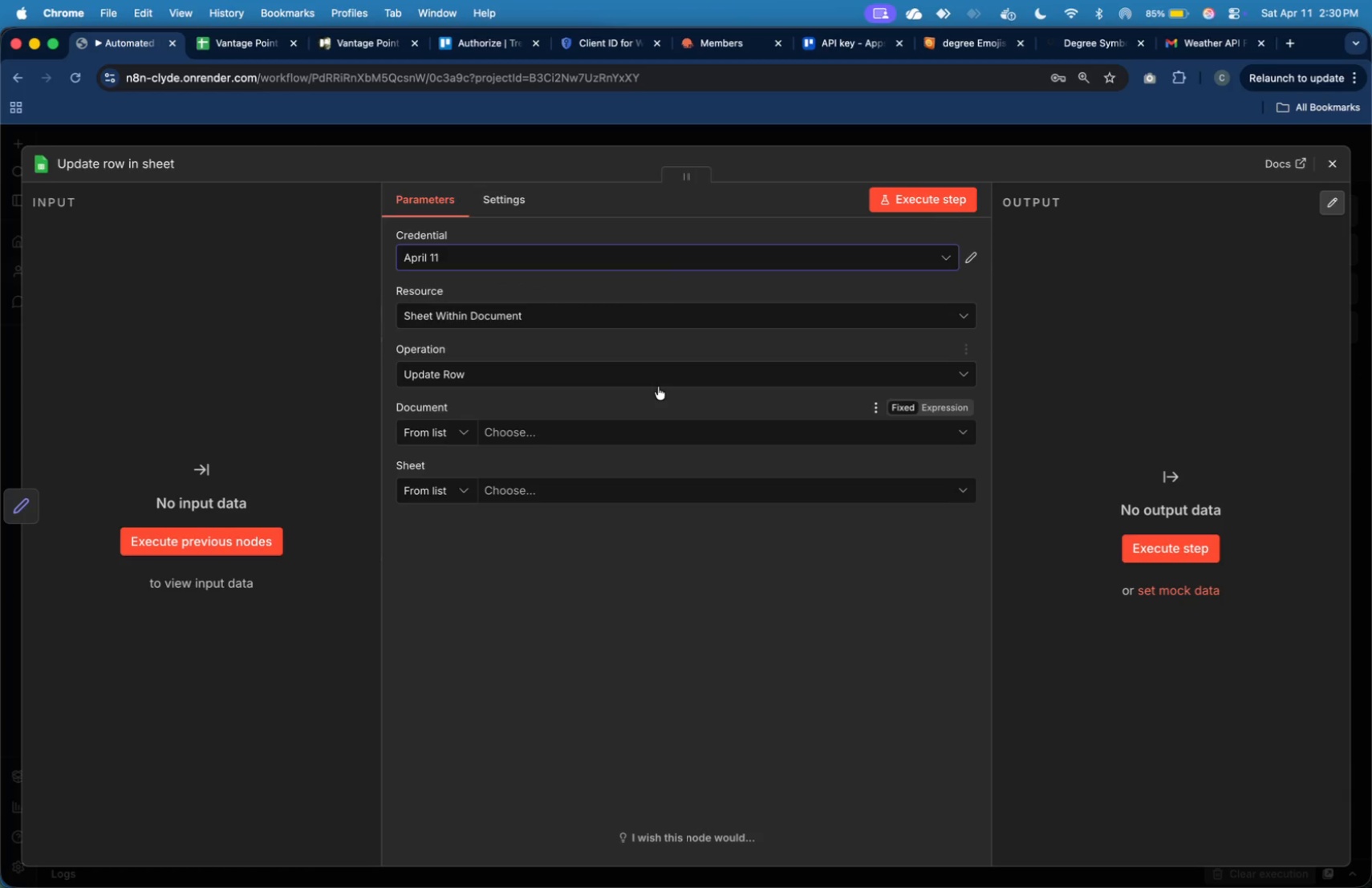 
left_click([654, 425])
 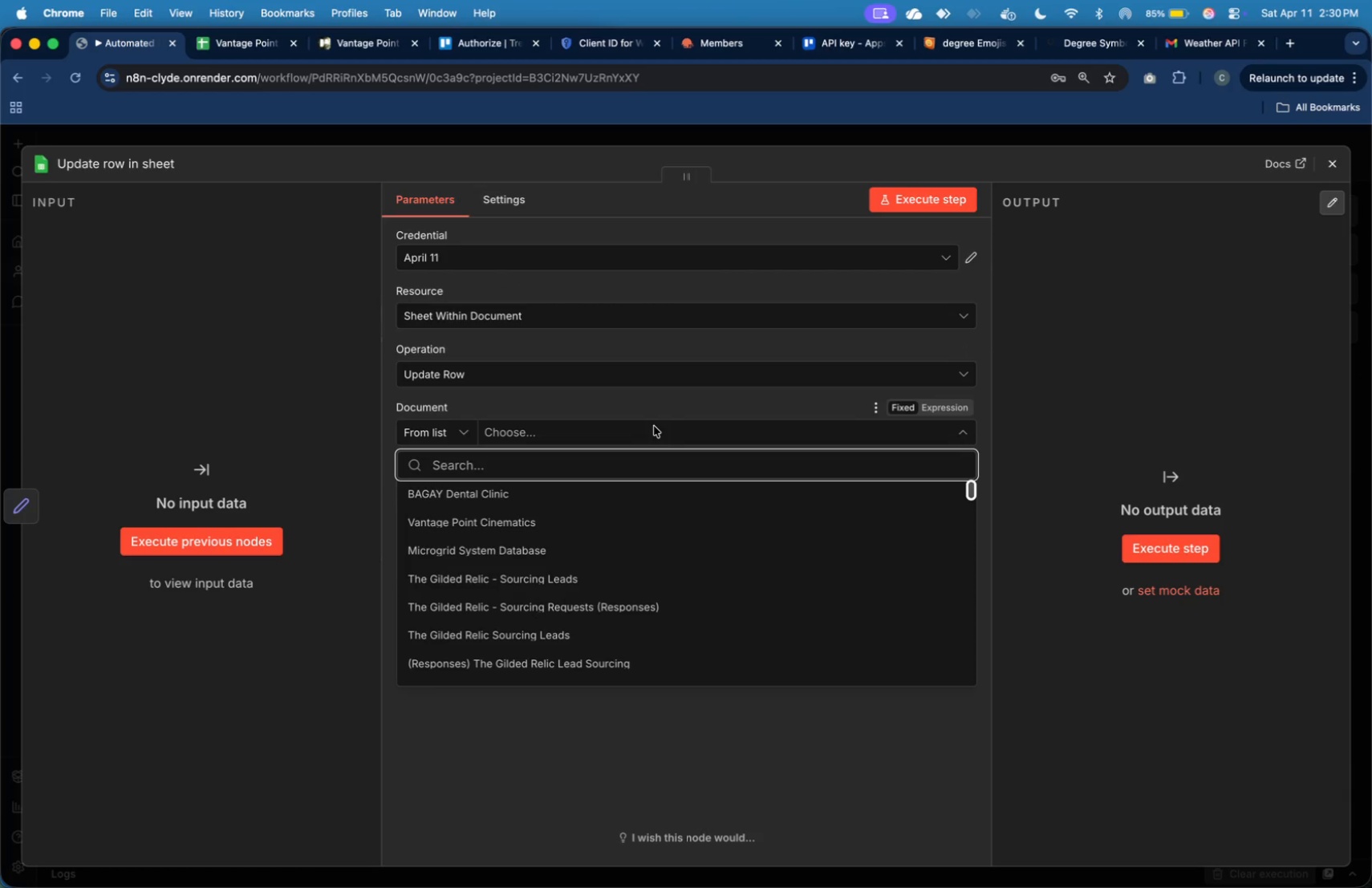 
wait(10.5)
 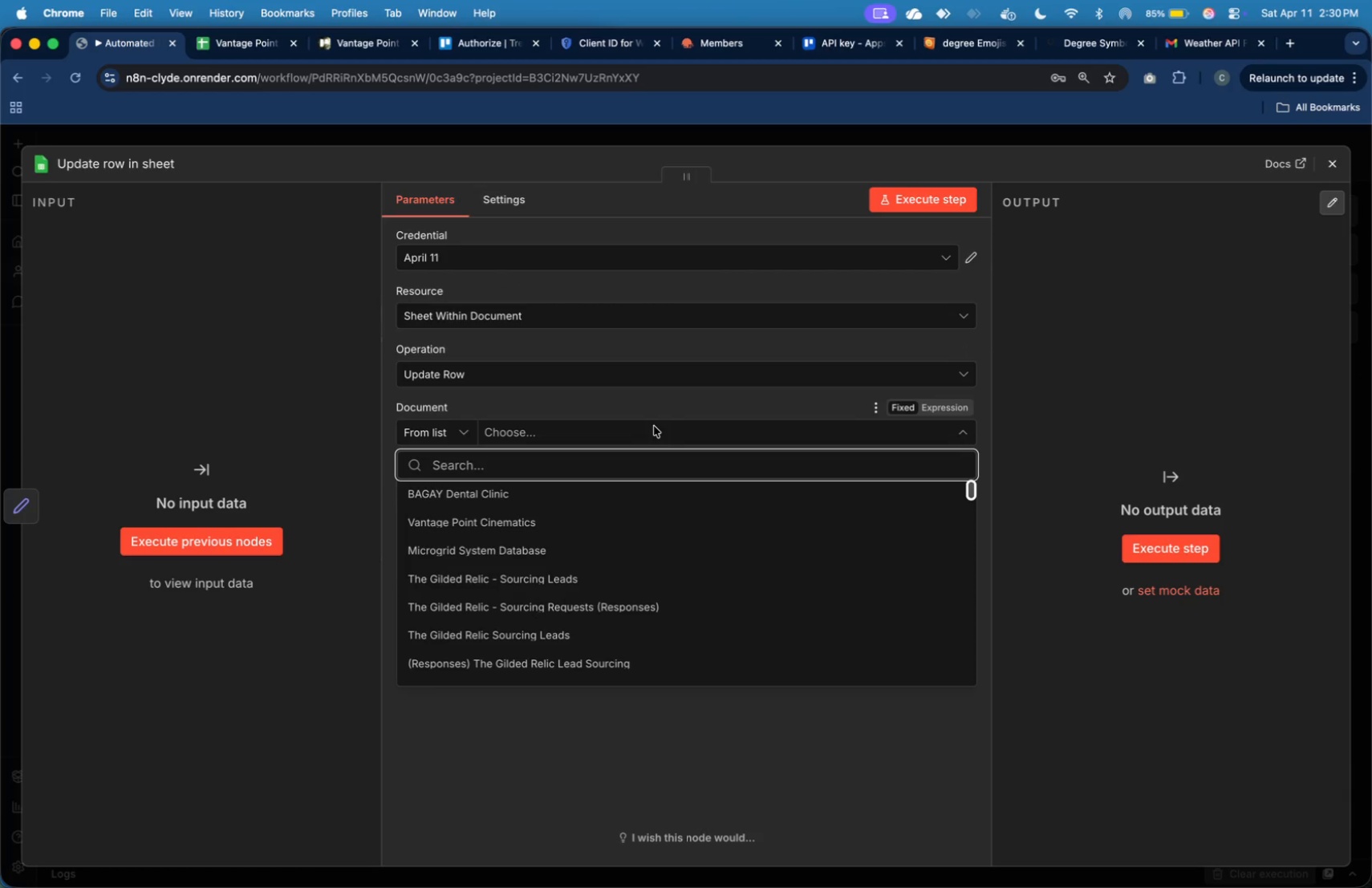 
left_click([635, 517])
 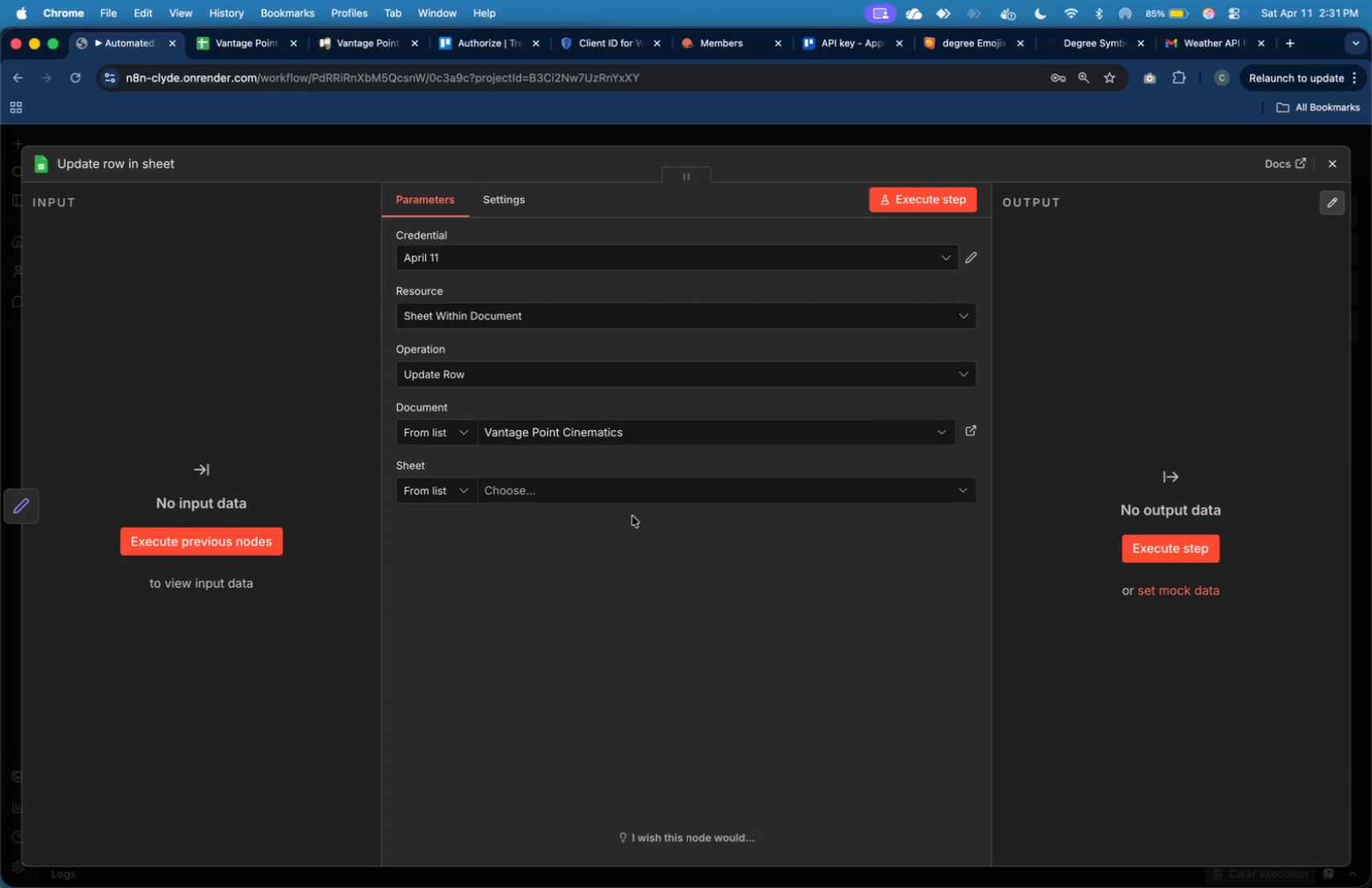 
wait(6.4)
 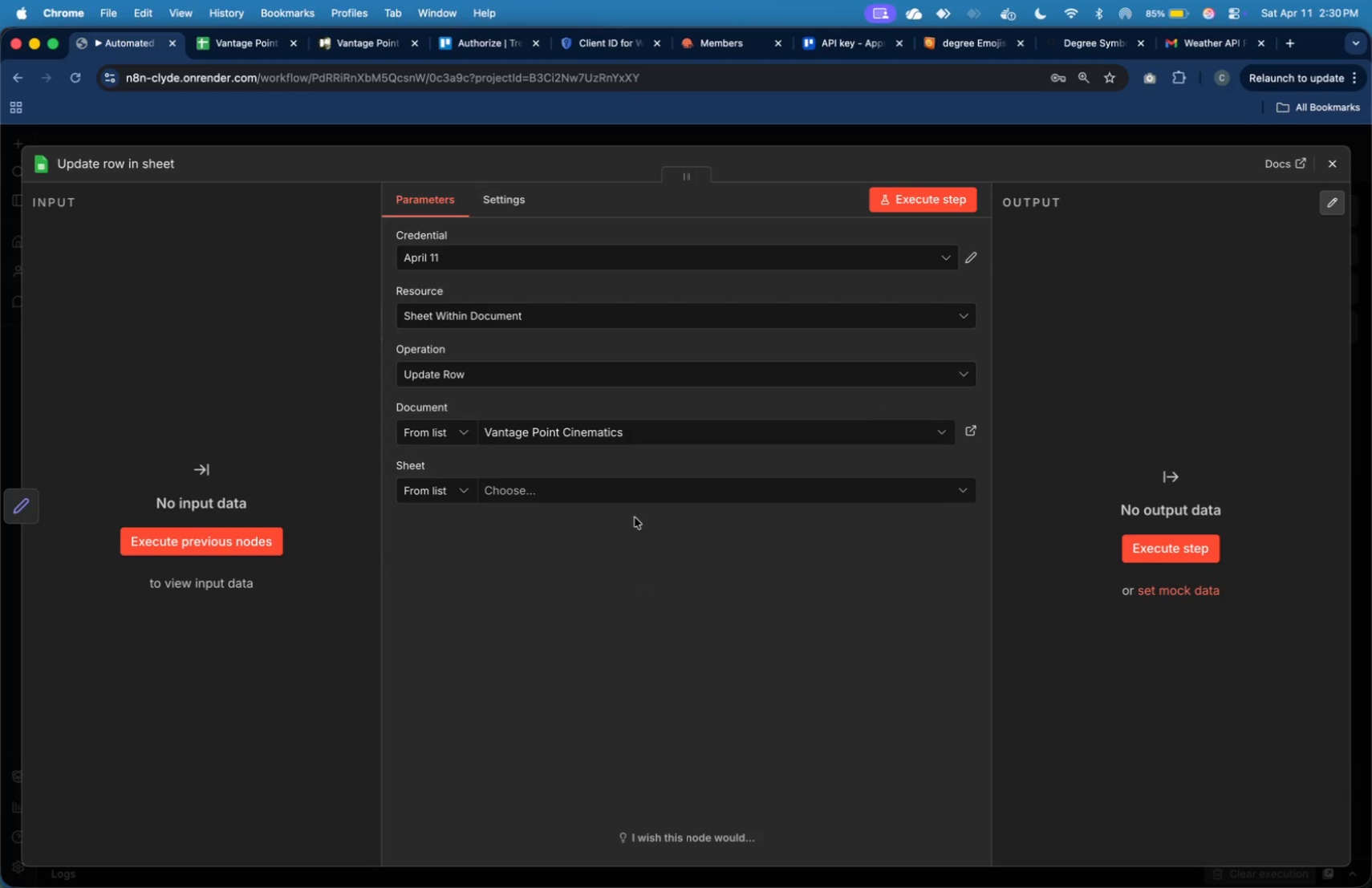 
left_click([798, 497])
 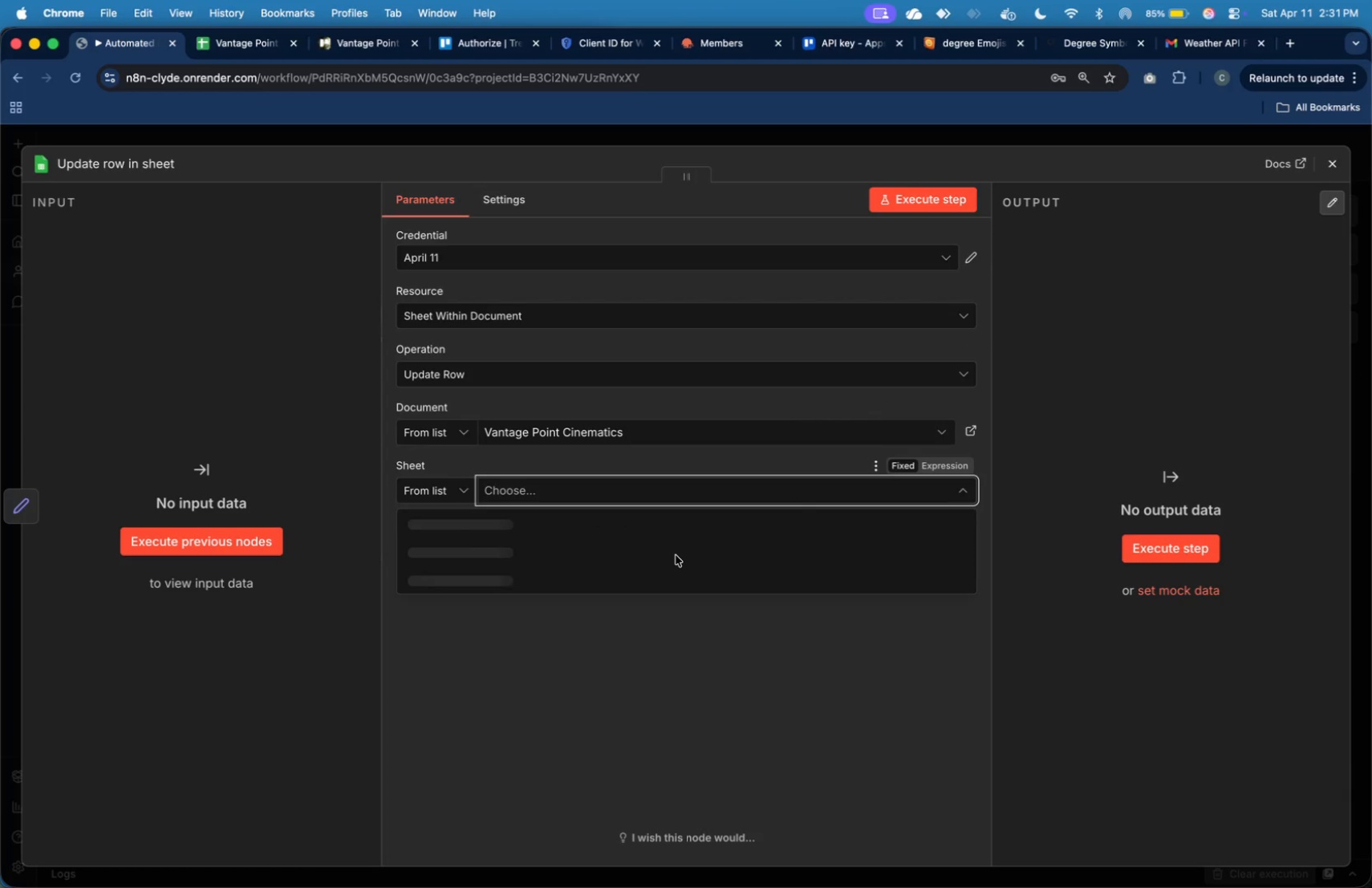 
left_click([607, 525])
 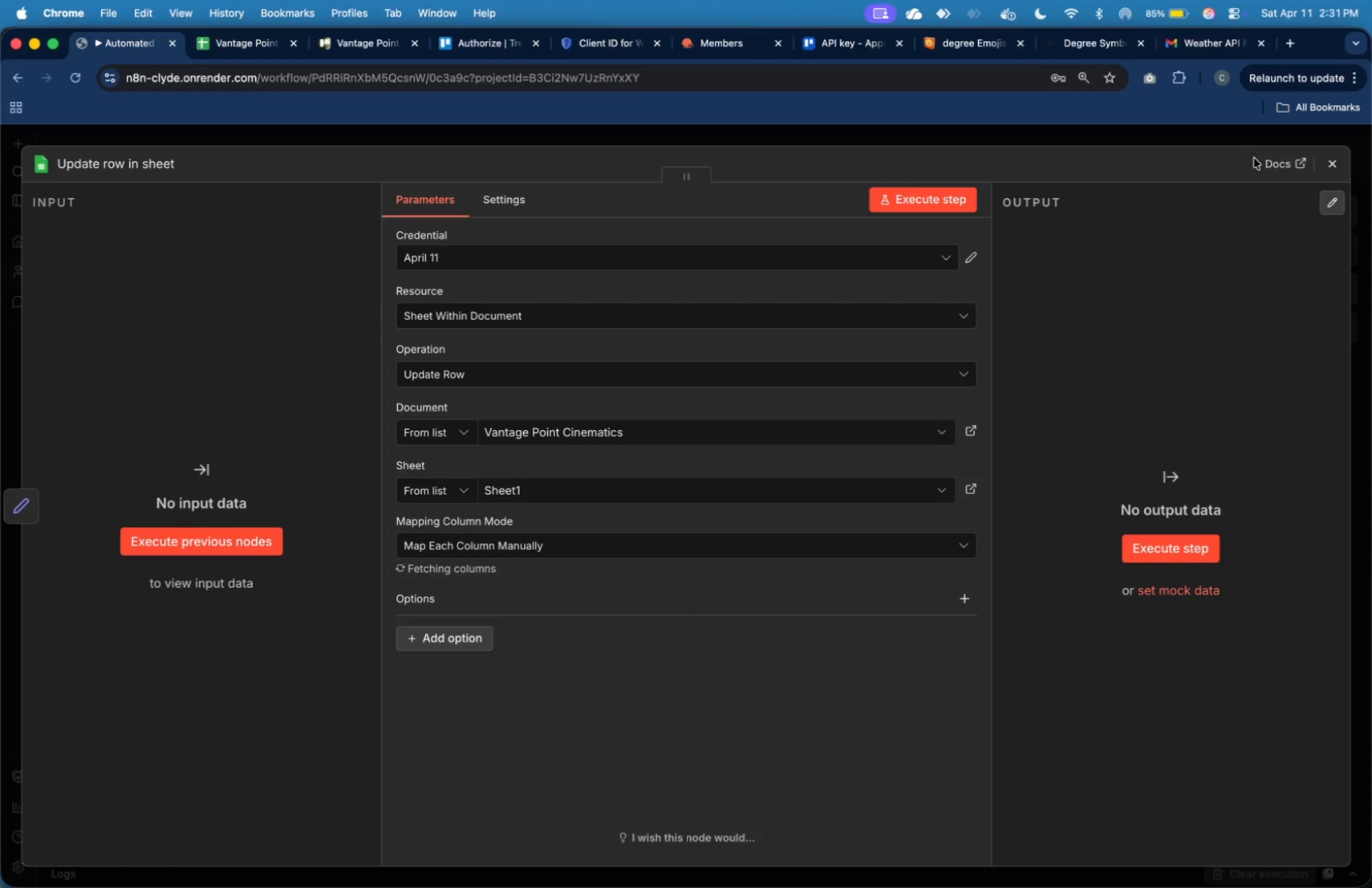 
mouse_move([184, 163])
 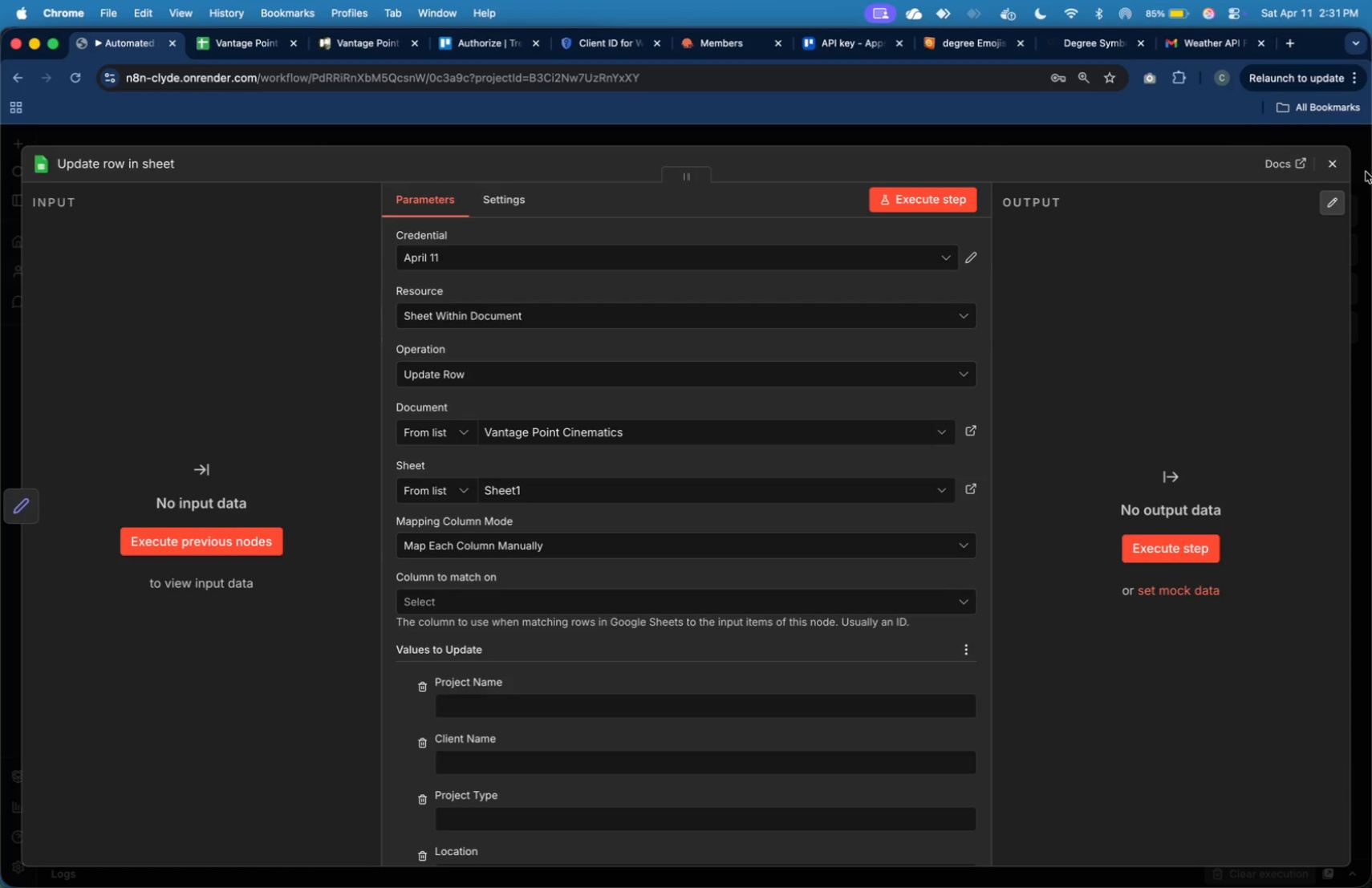 
left_click([1339, 170])
 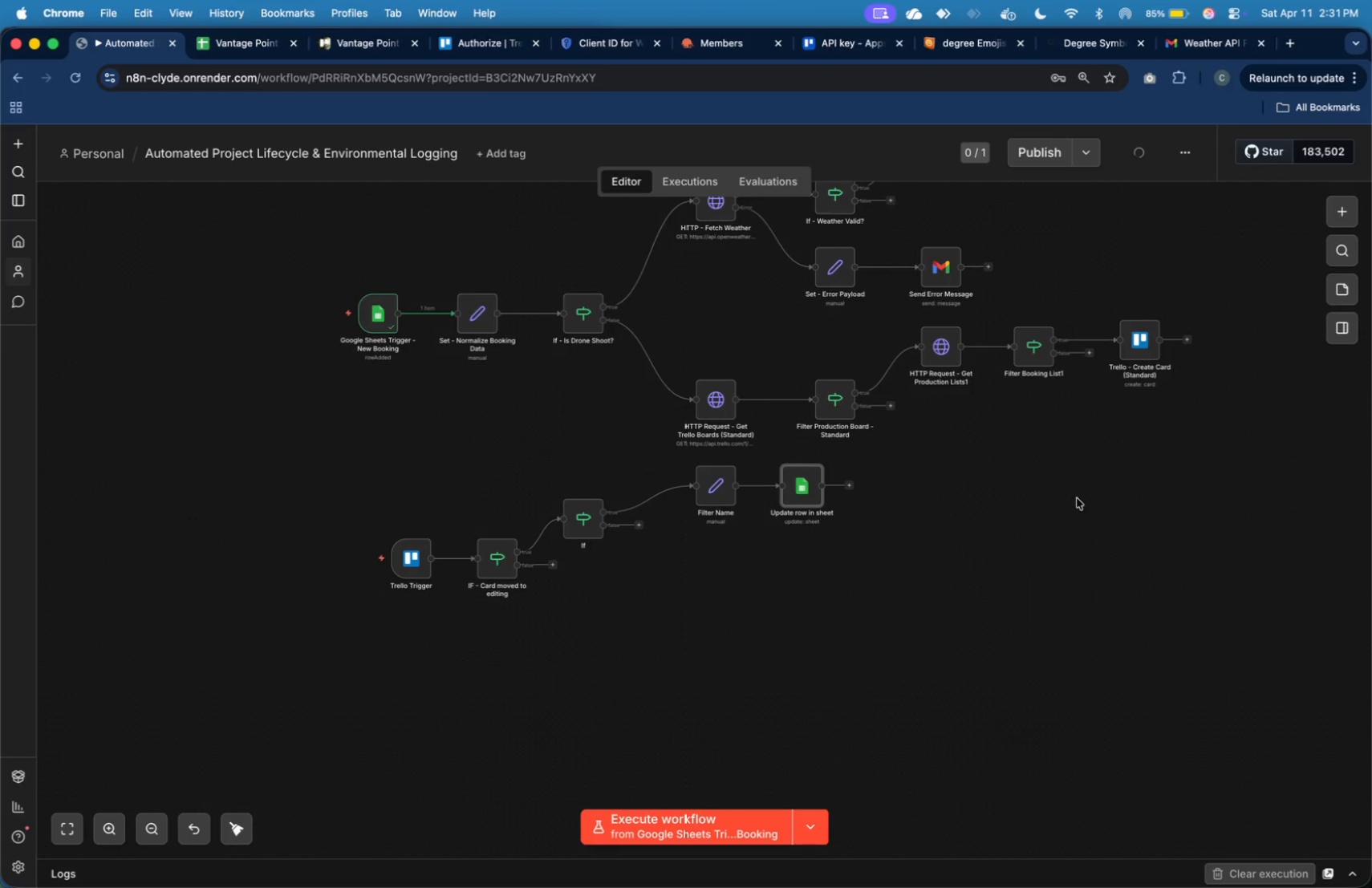 
left_click([1076, 503])
 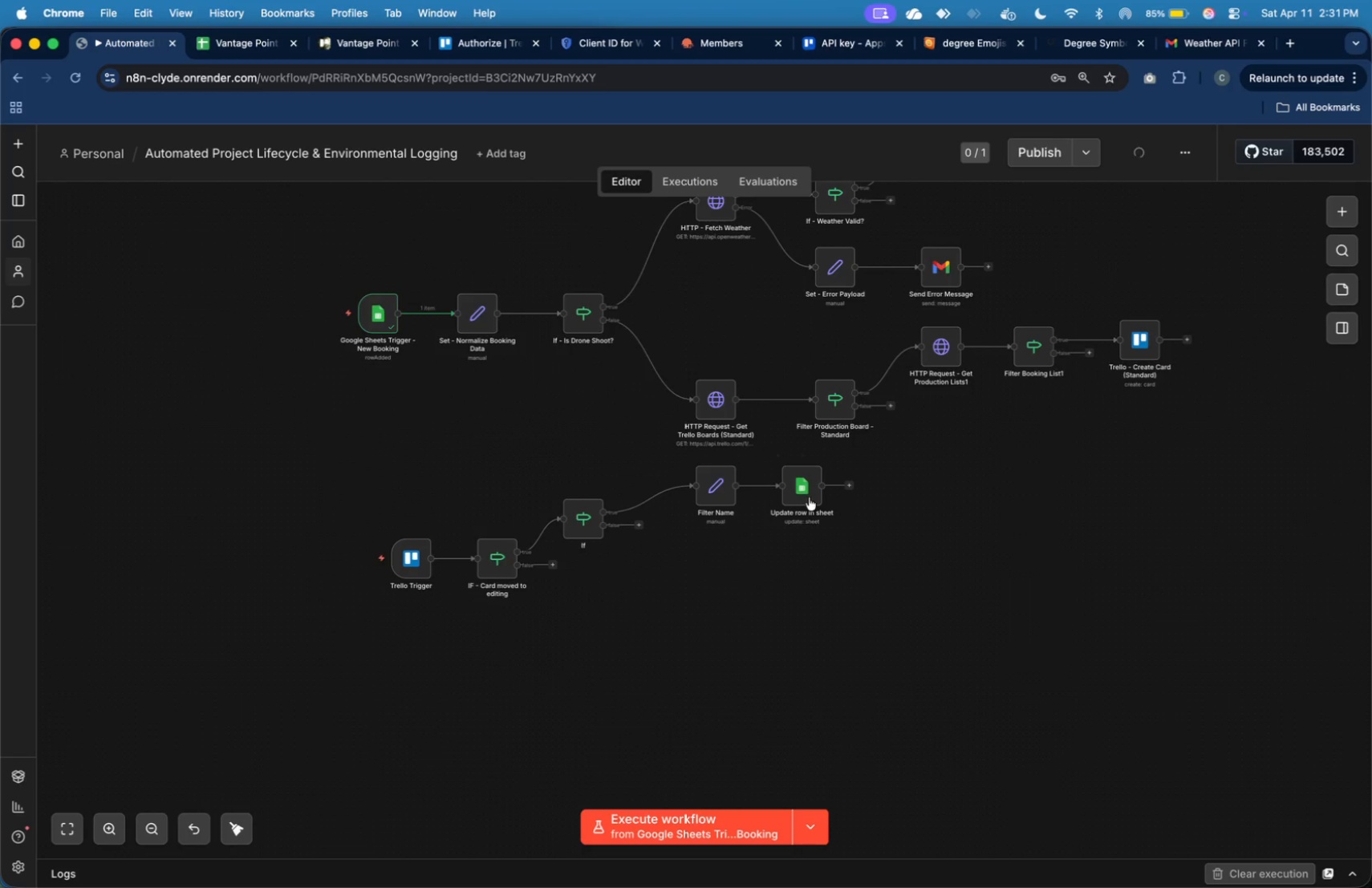 
left_click_drag(start_coordinate=[806, 494], to_coordinate=[837, 493])
 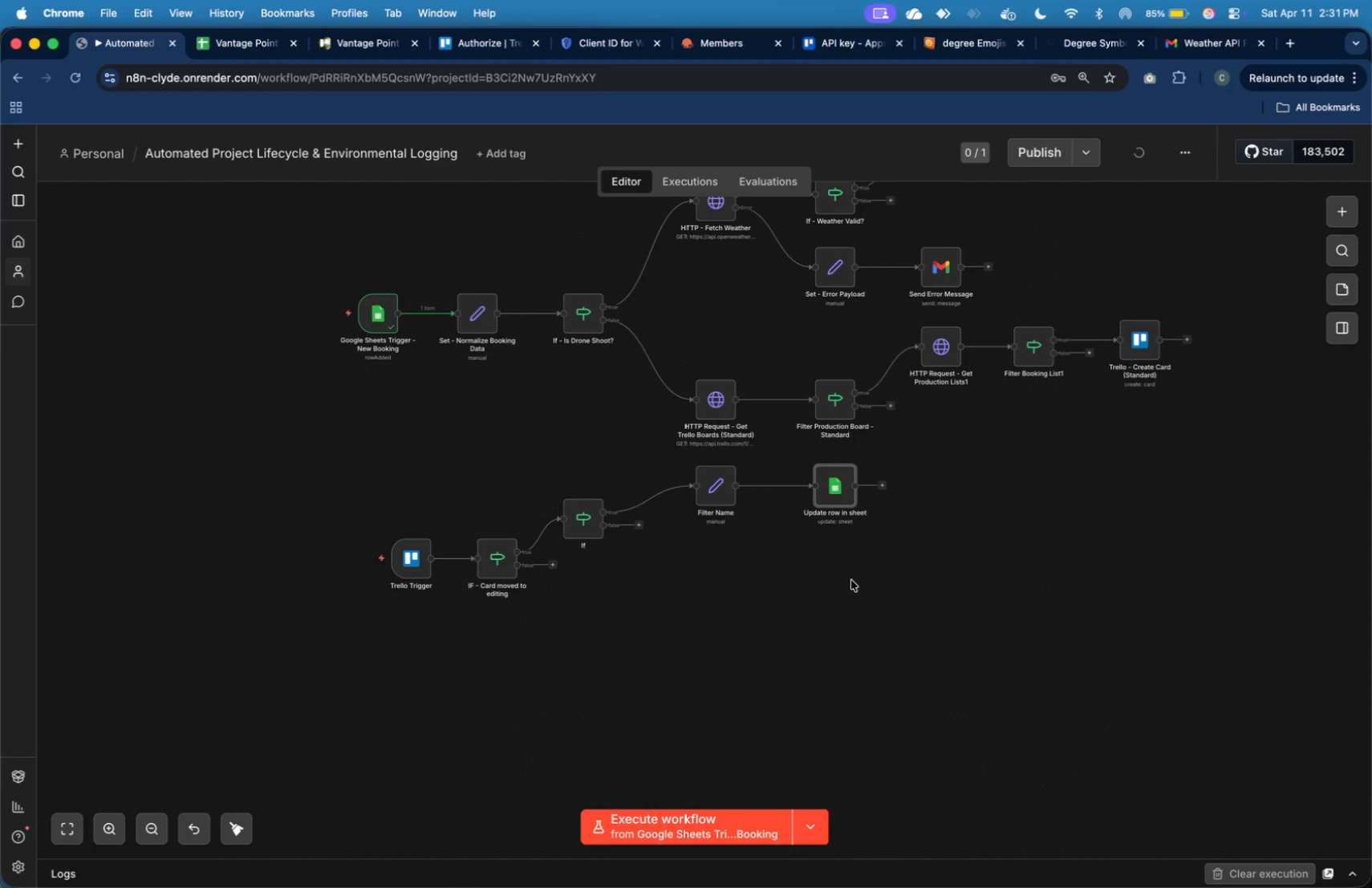 
left_click([851, 580])
 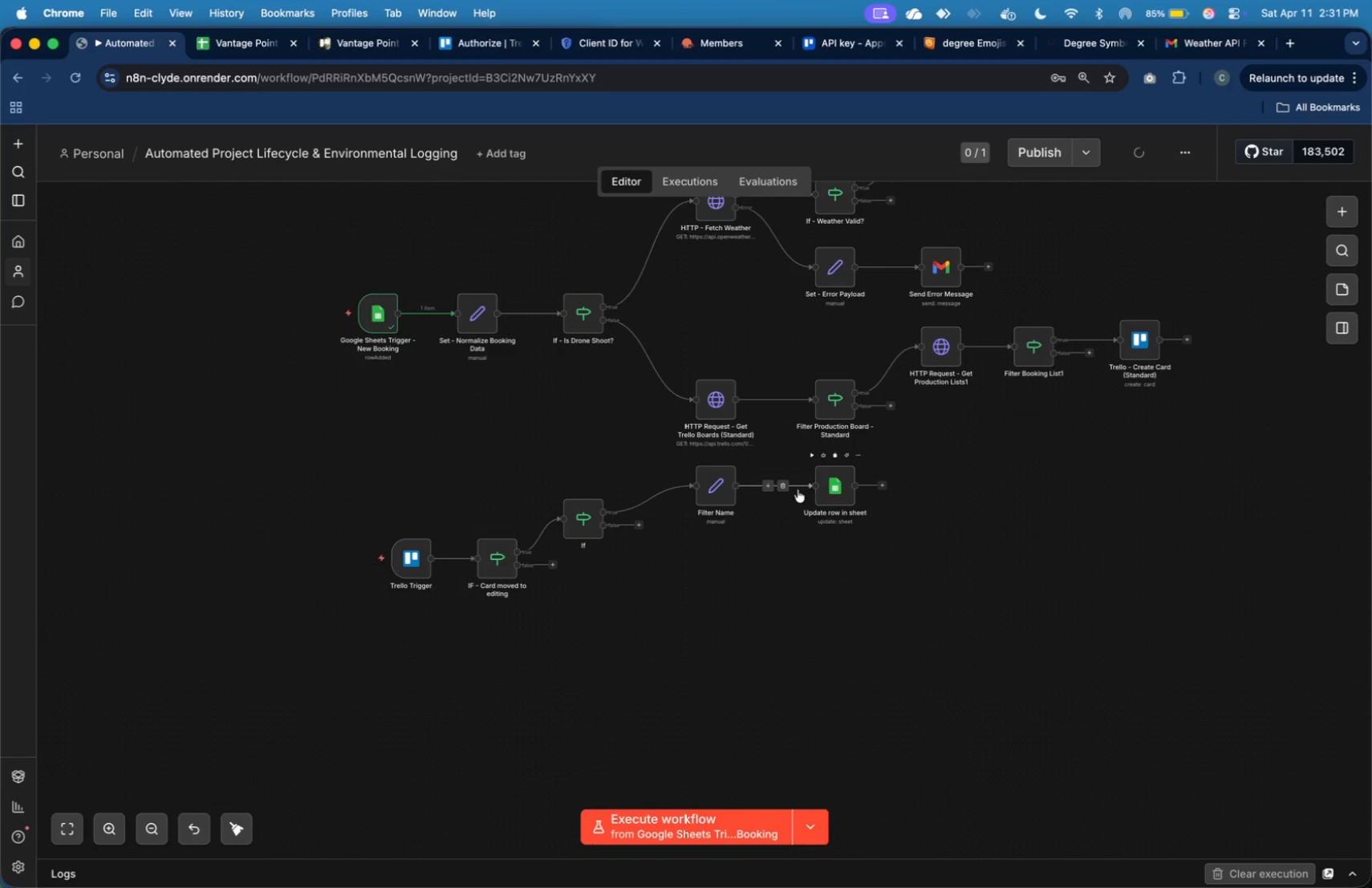 
wait(5.55)
 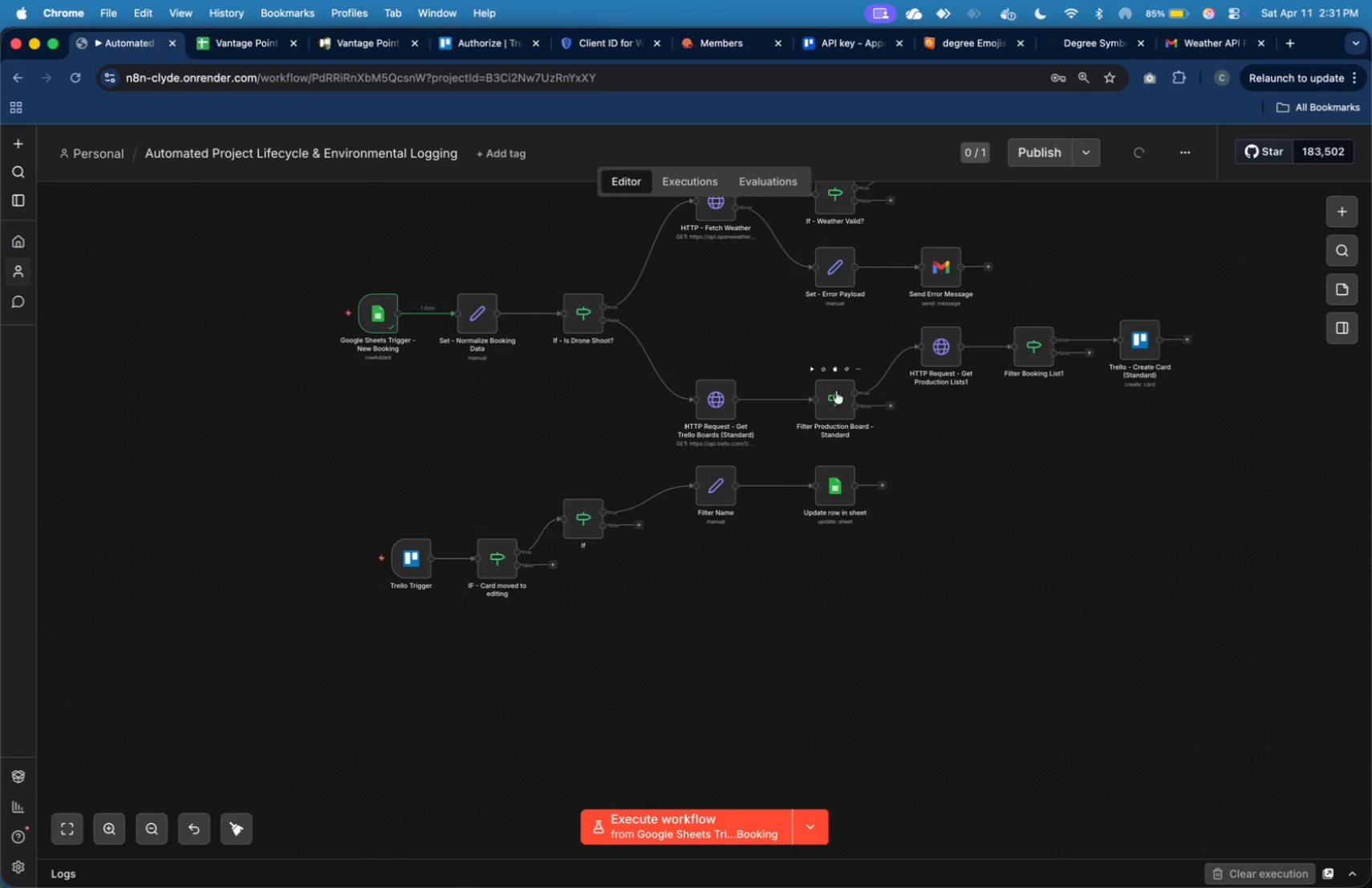 
left_click([402, 564])
 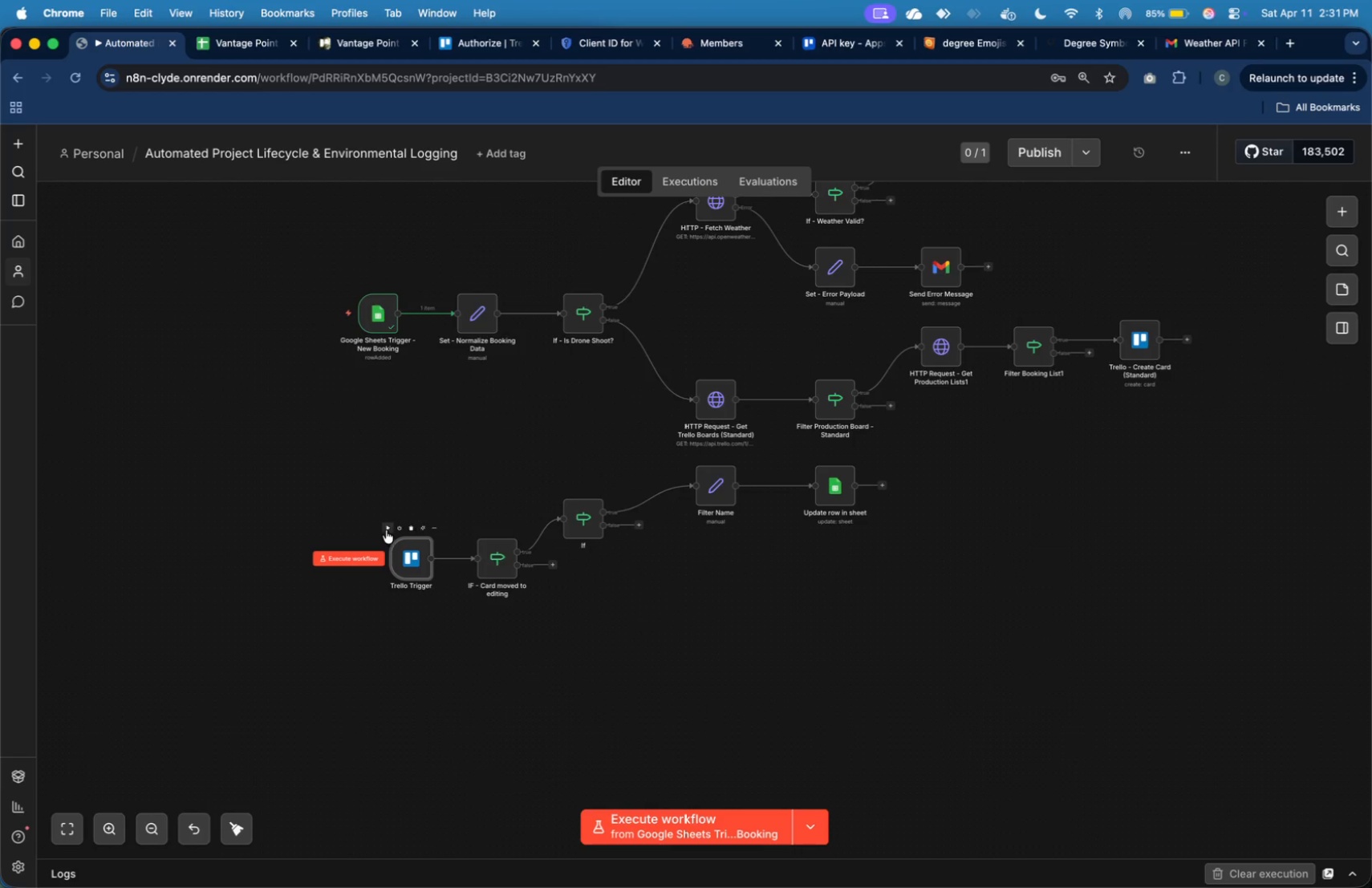 
left_click([386, 529])
 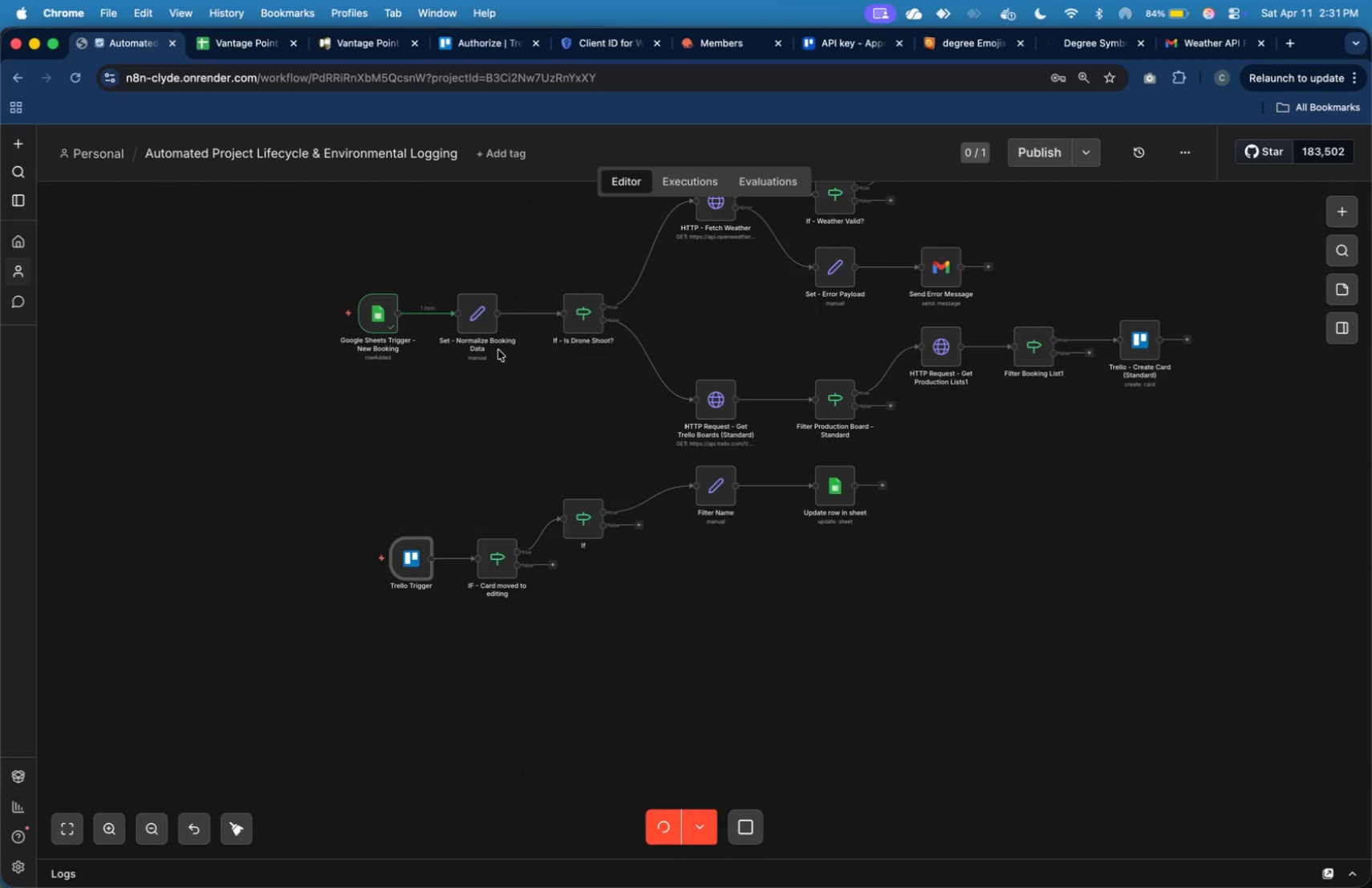 
wait(17.43)
 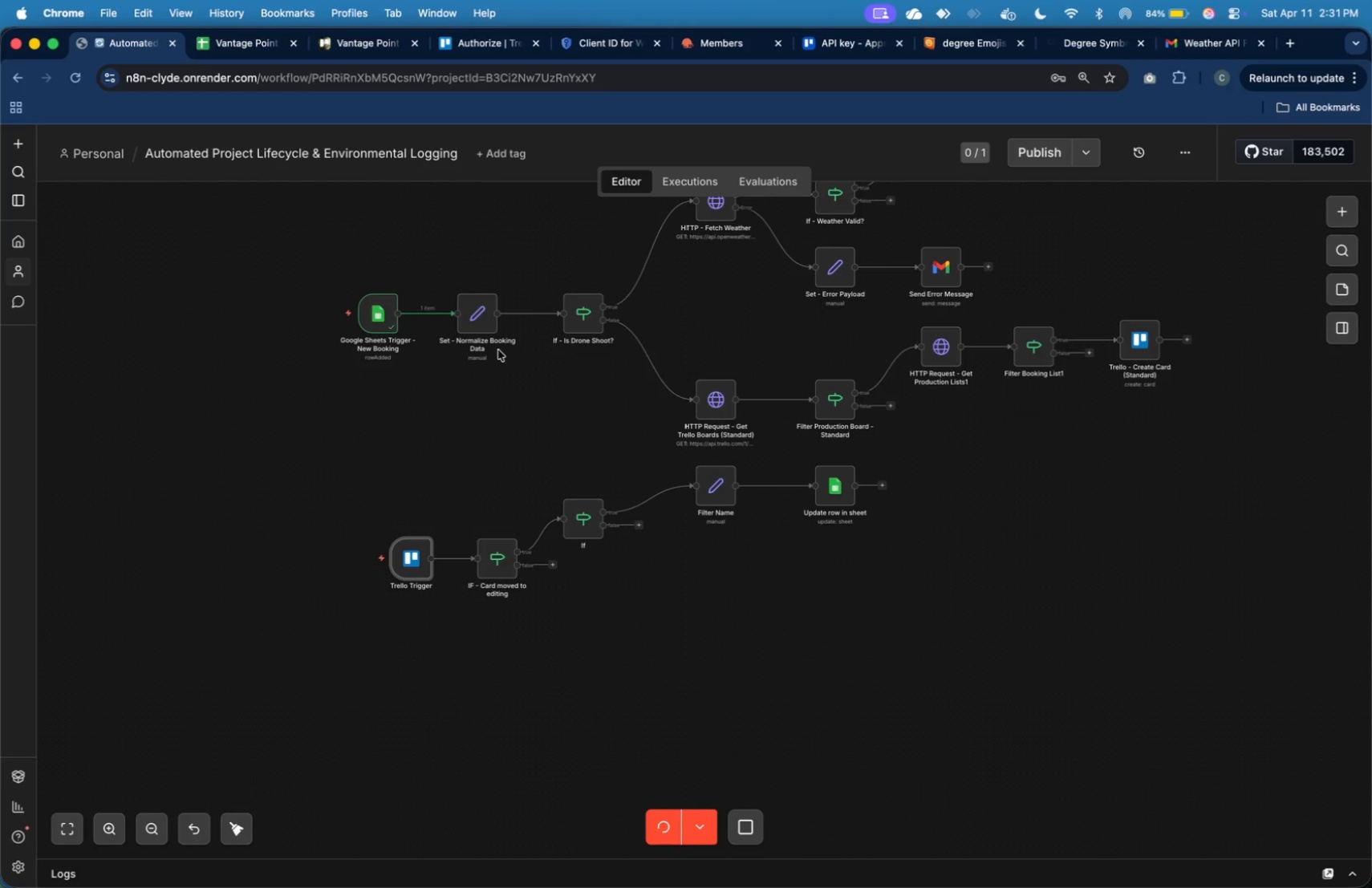 
double_click([412, 550])
 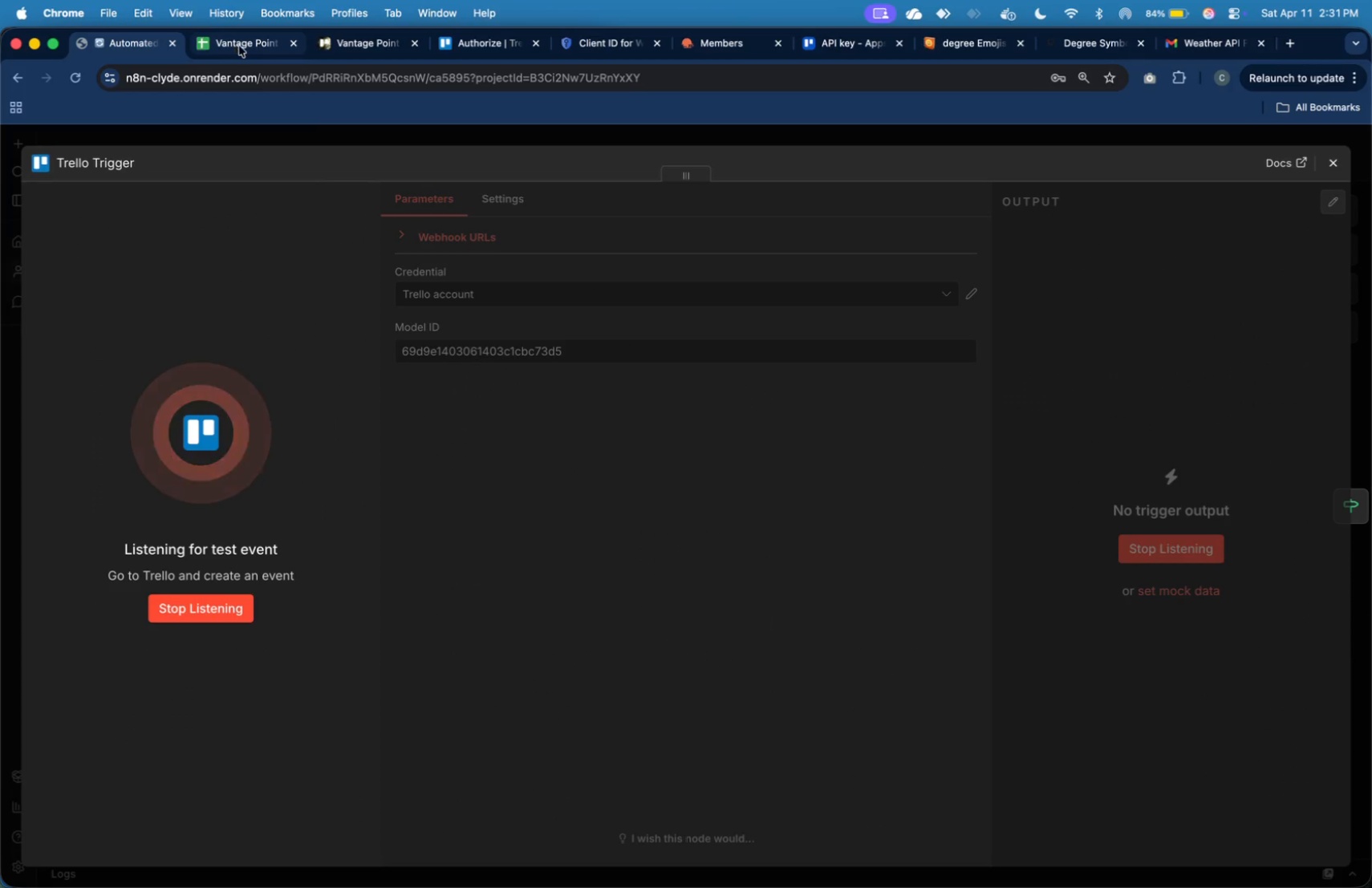 
left_click([363, 39])
 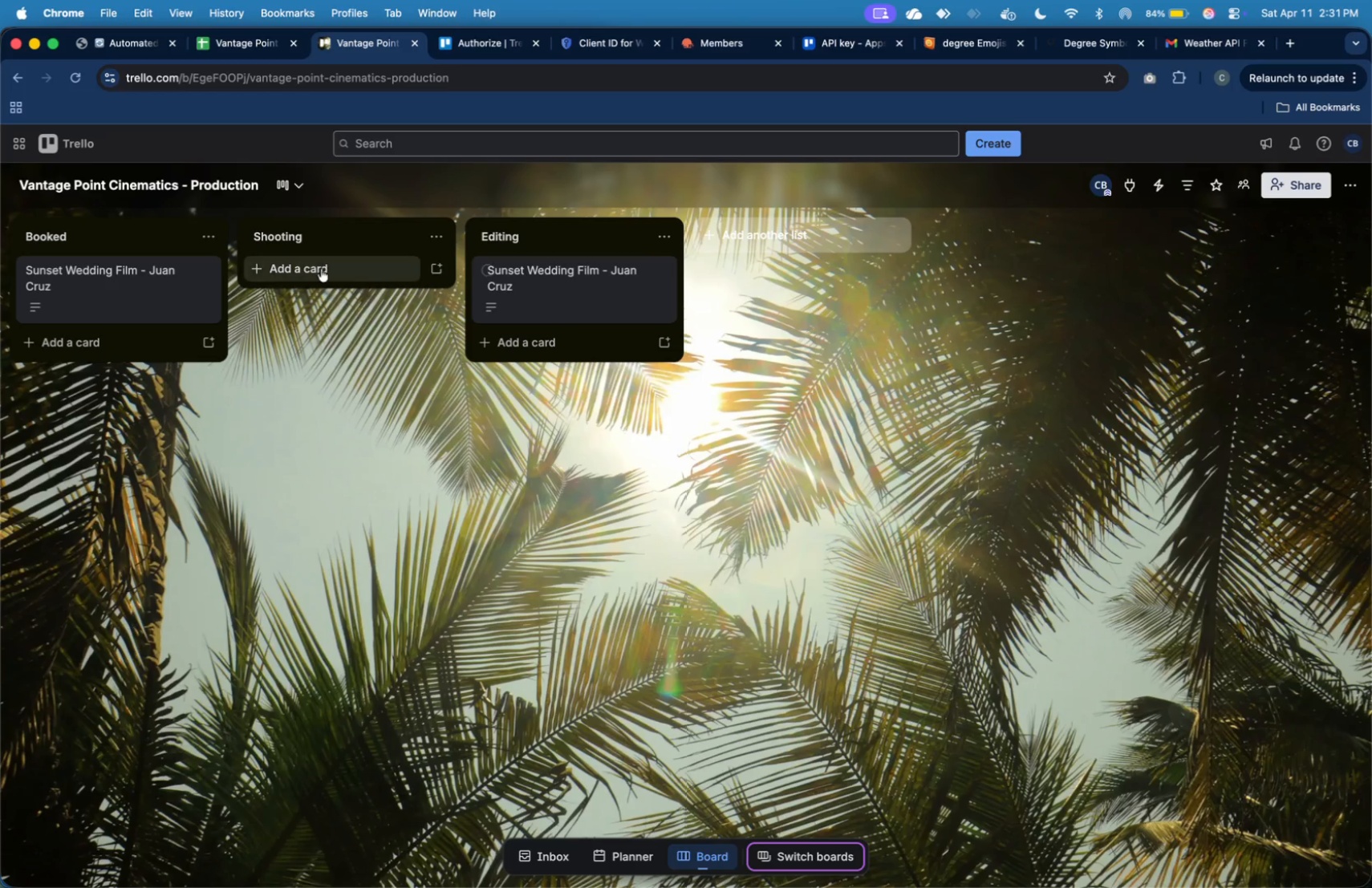 
left_click_drag(start_coordinate=[141, 276], to_coordinate=[585, 287])
 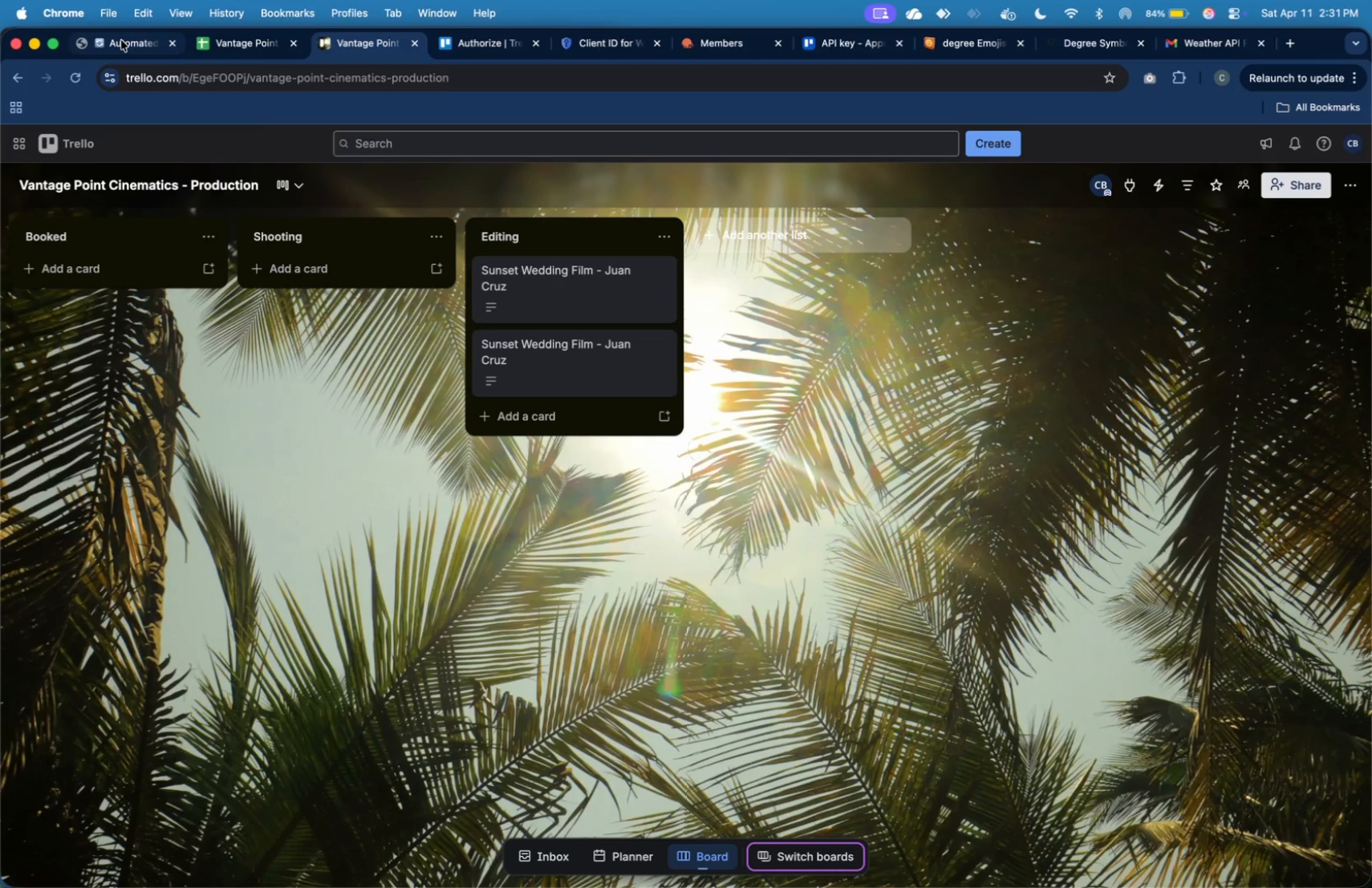 
left_click([121, 40])
 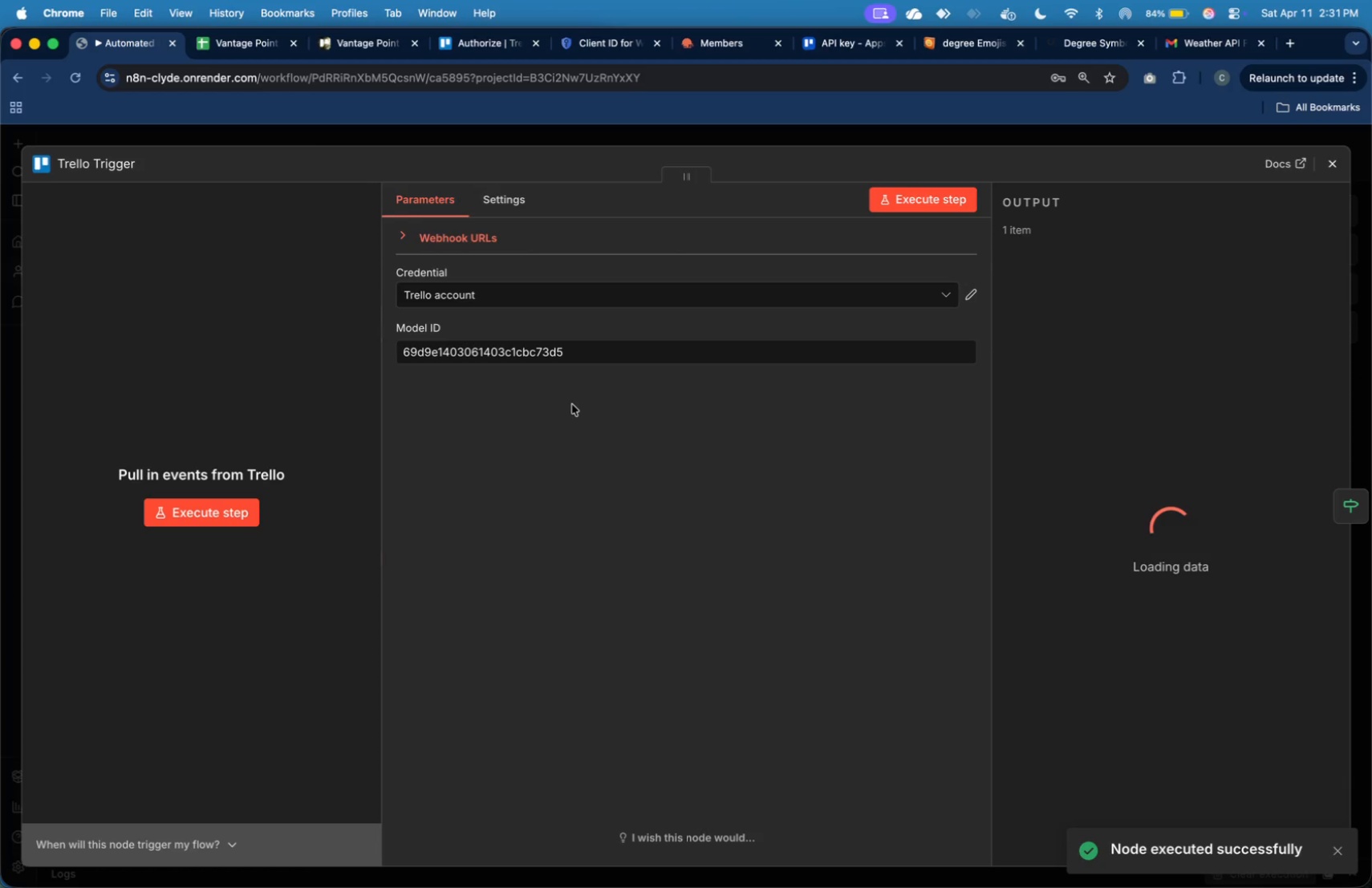 
wait(14.47)
 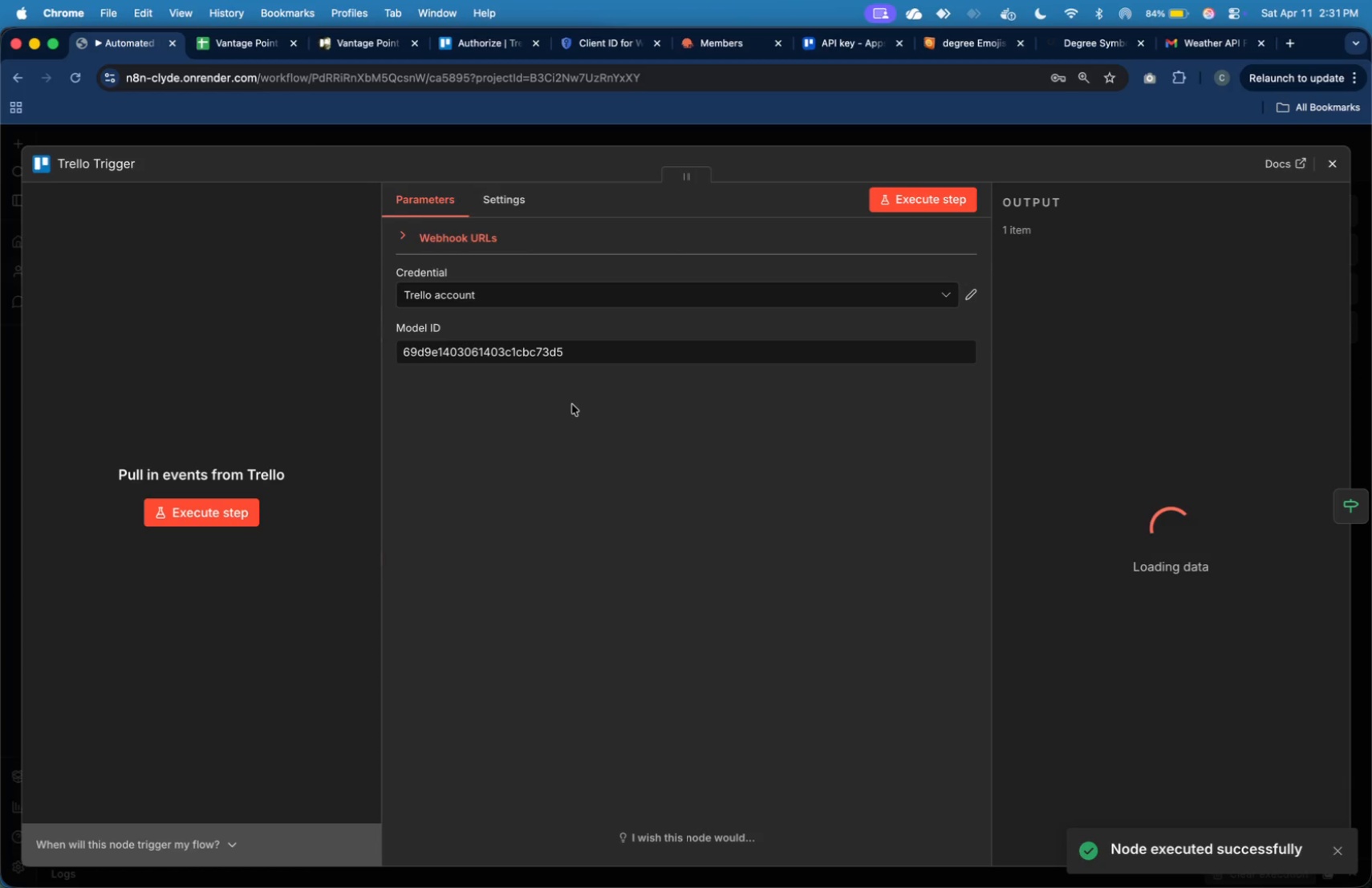 
left_click([1348, 207])
 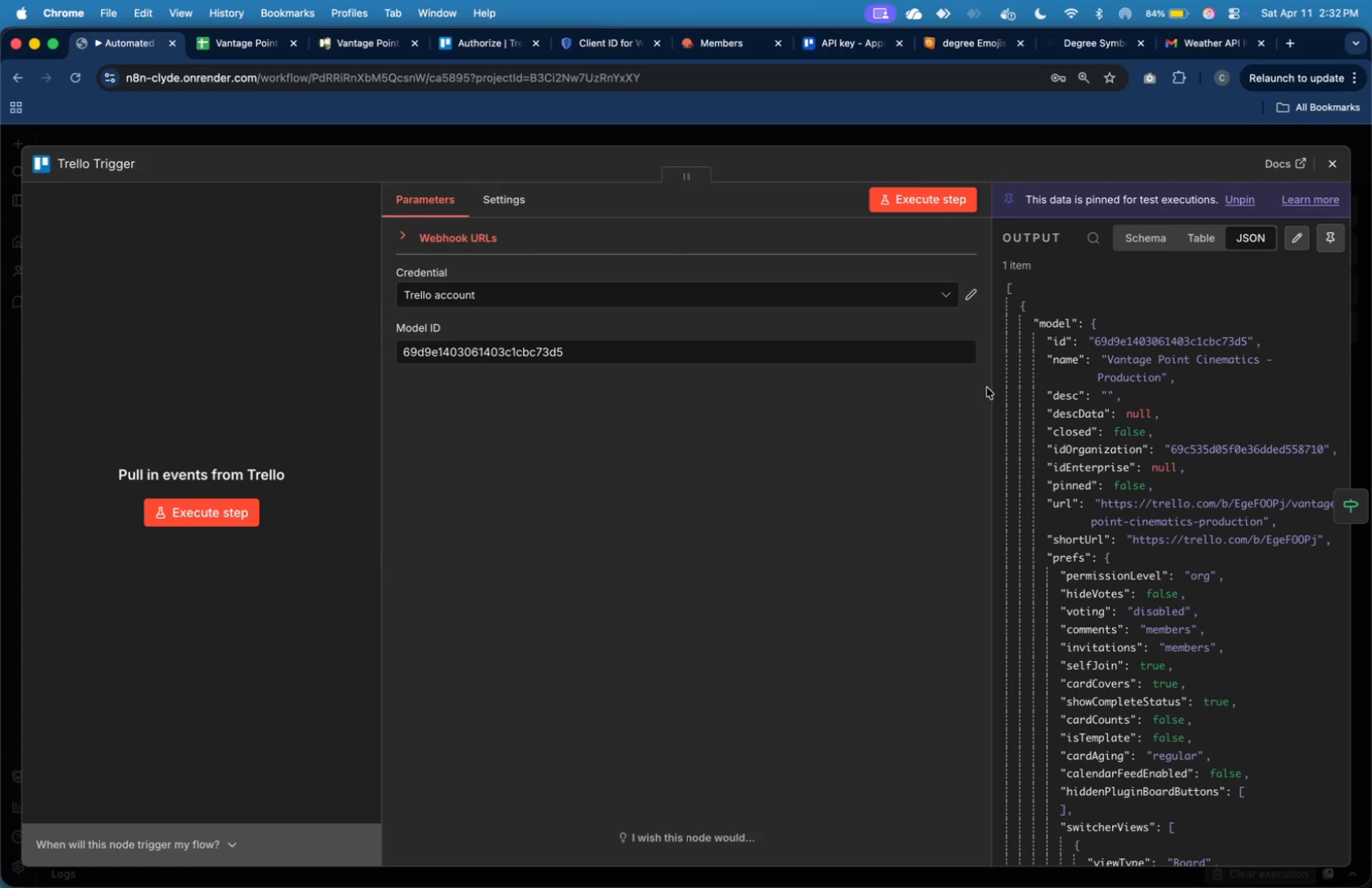 
left_click_drag(start_coordinate=[989, 387], to_coordinate=[954, 394])
 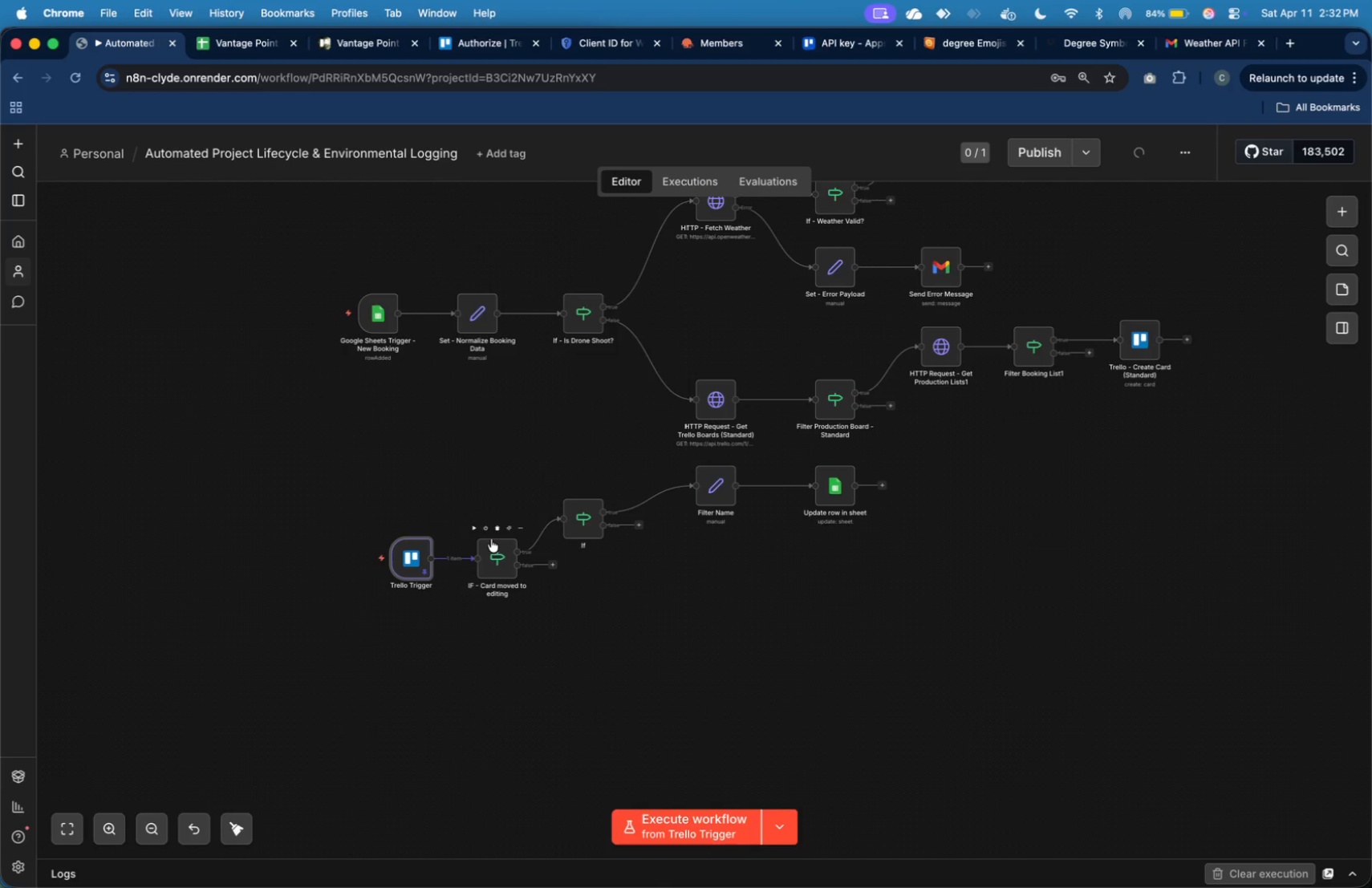 
left_click([475, 531])
 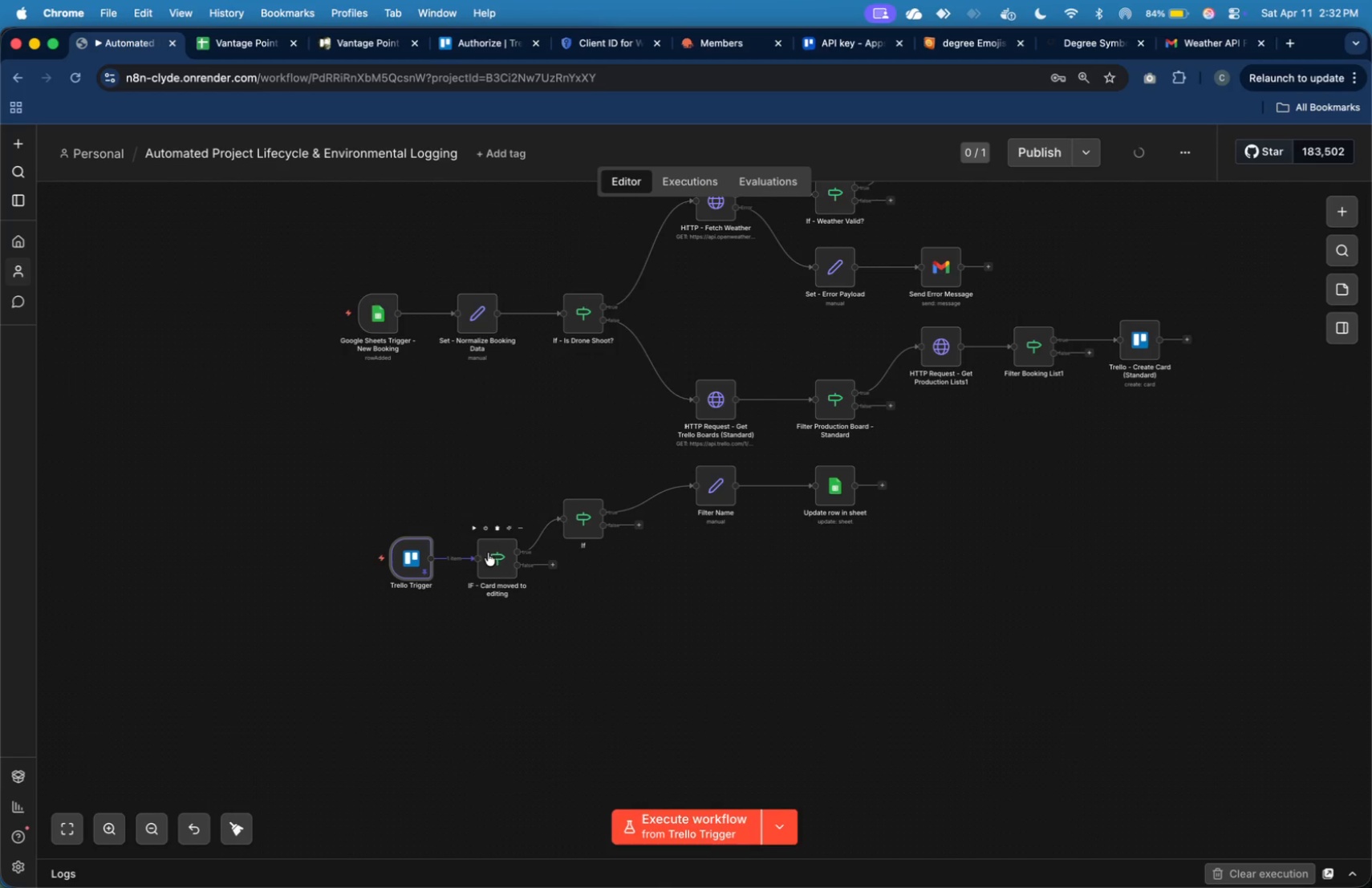 
double_click([488, 553])
 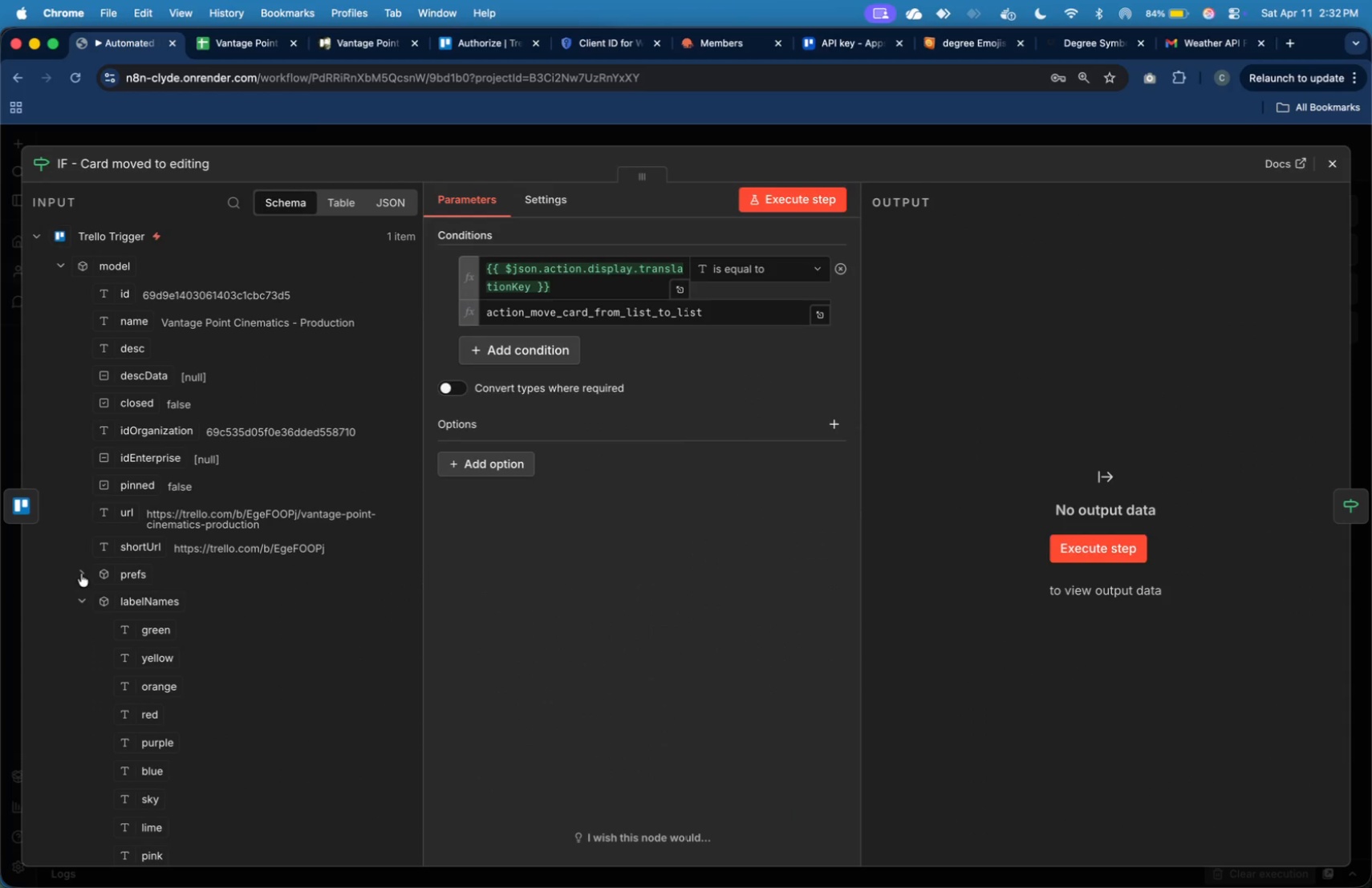 
scroll: coordinate [83, 596], scroll_direction: up, amount: 1.0
 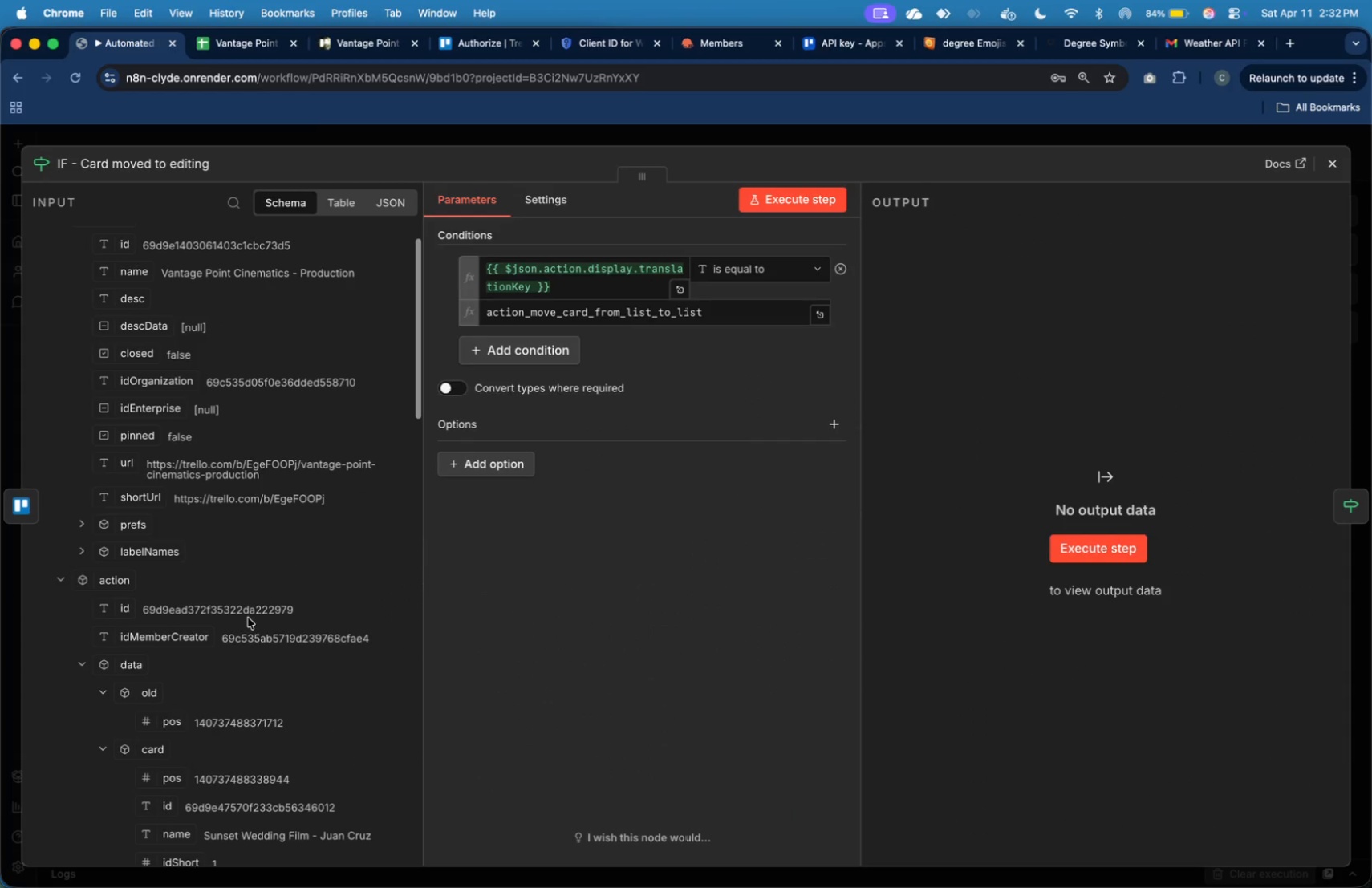 
scroll: coordinate [248, 618], scroll_direction: down, amount: 15.0
 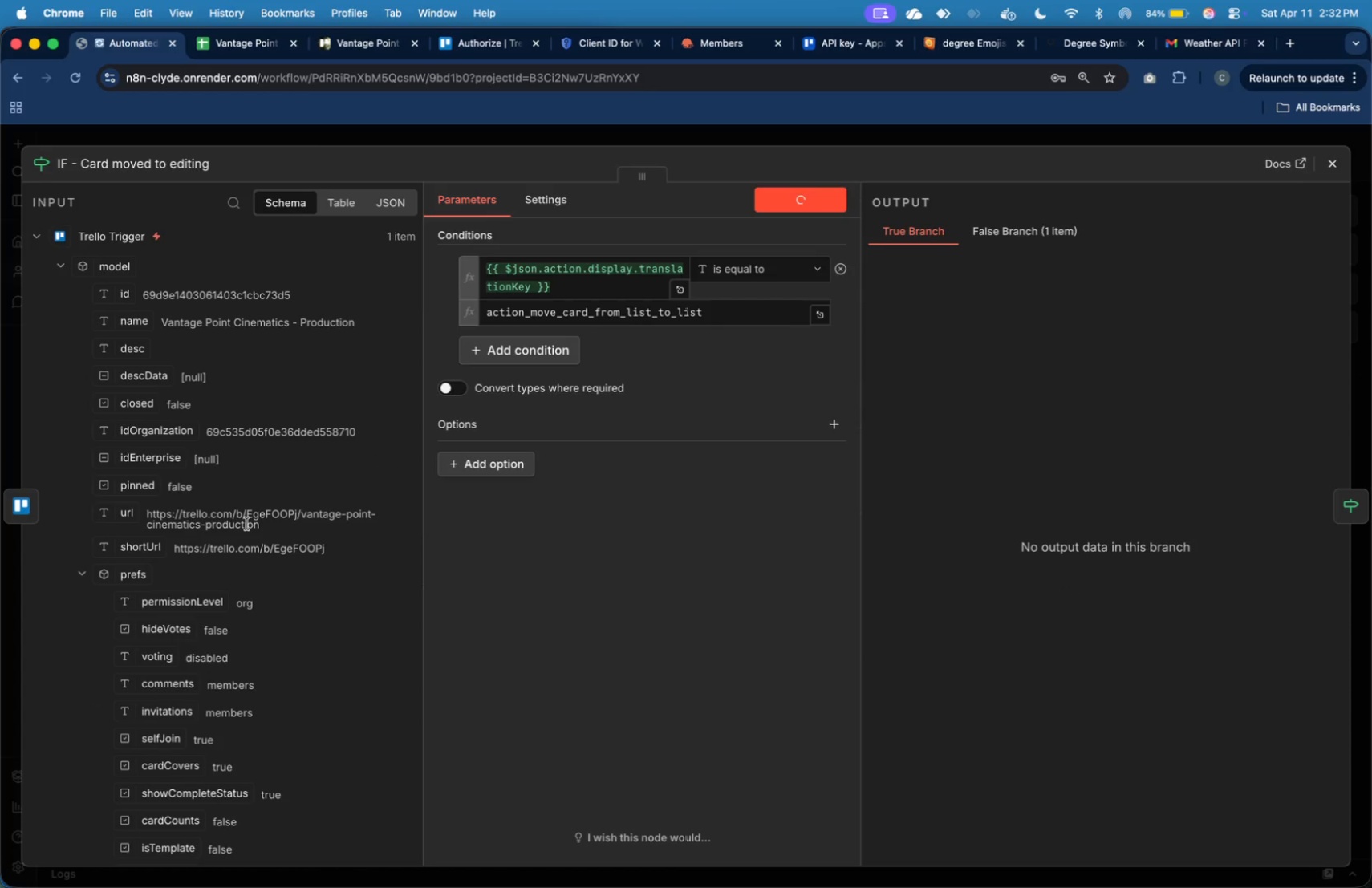 
wait(7.13)
 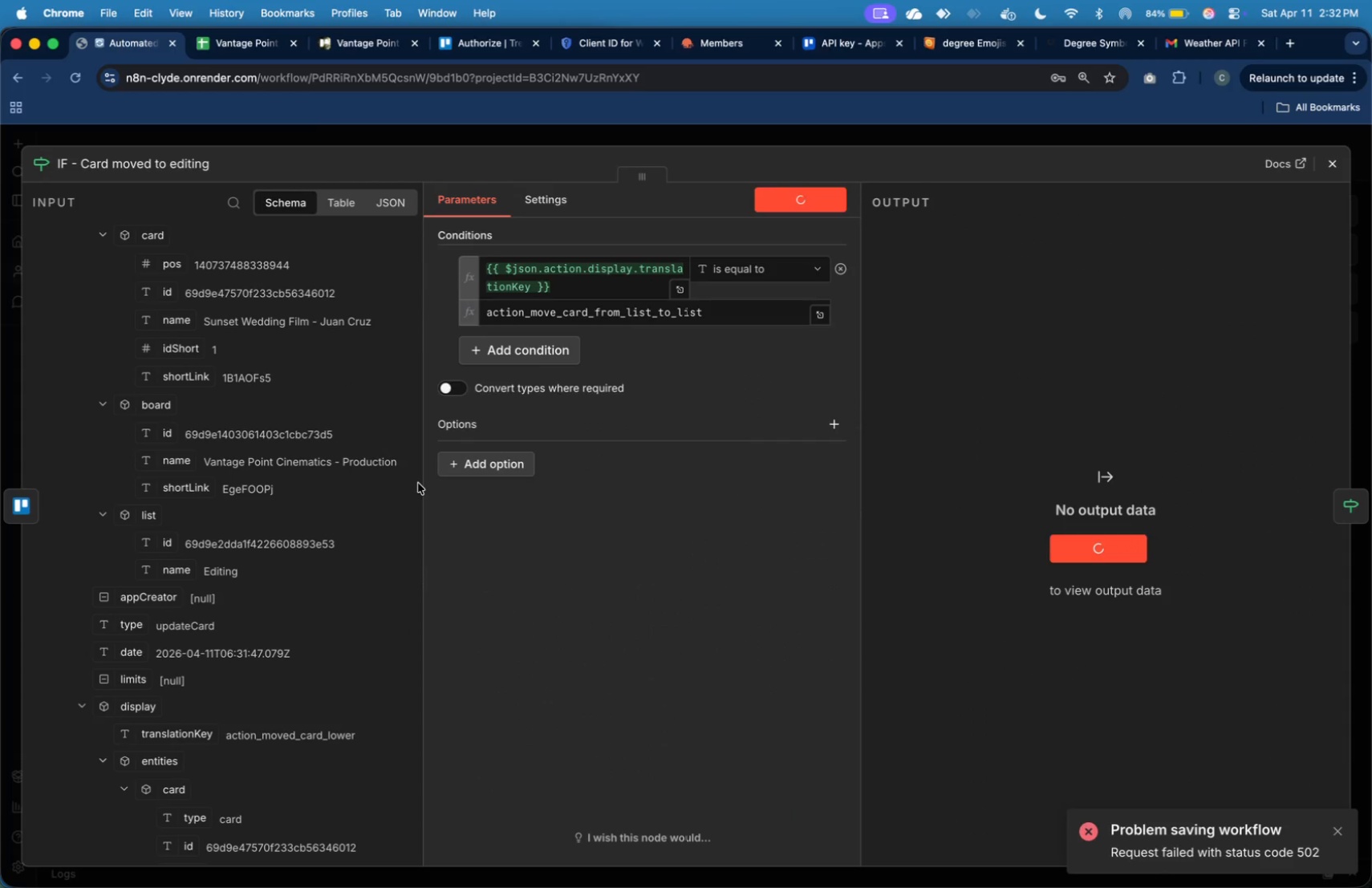 
scroll: coordinate [289, 519], scroll_direction: down, amount: 20.0
 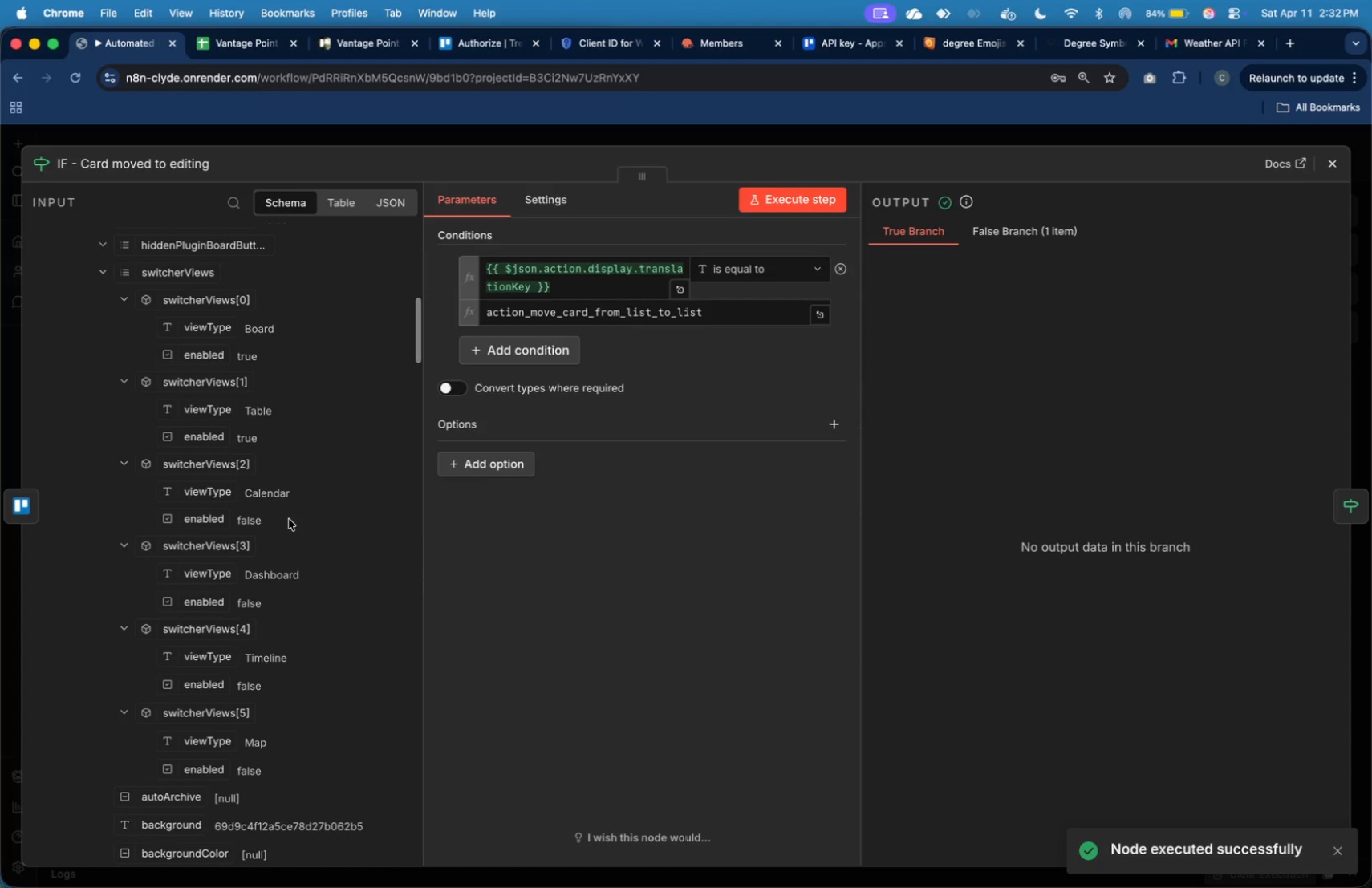 
scroll: coordinate [269, 531], scroll_direction: up, amount: 25.0
 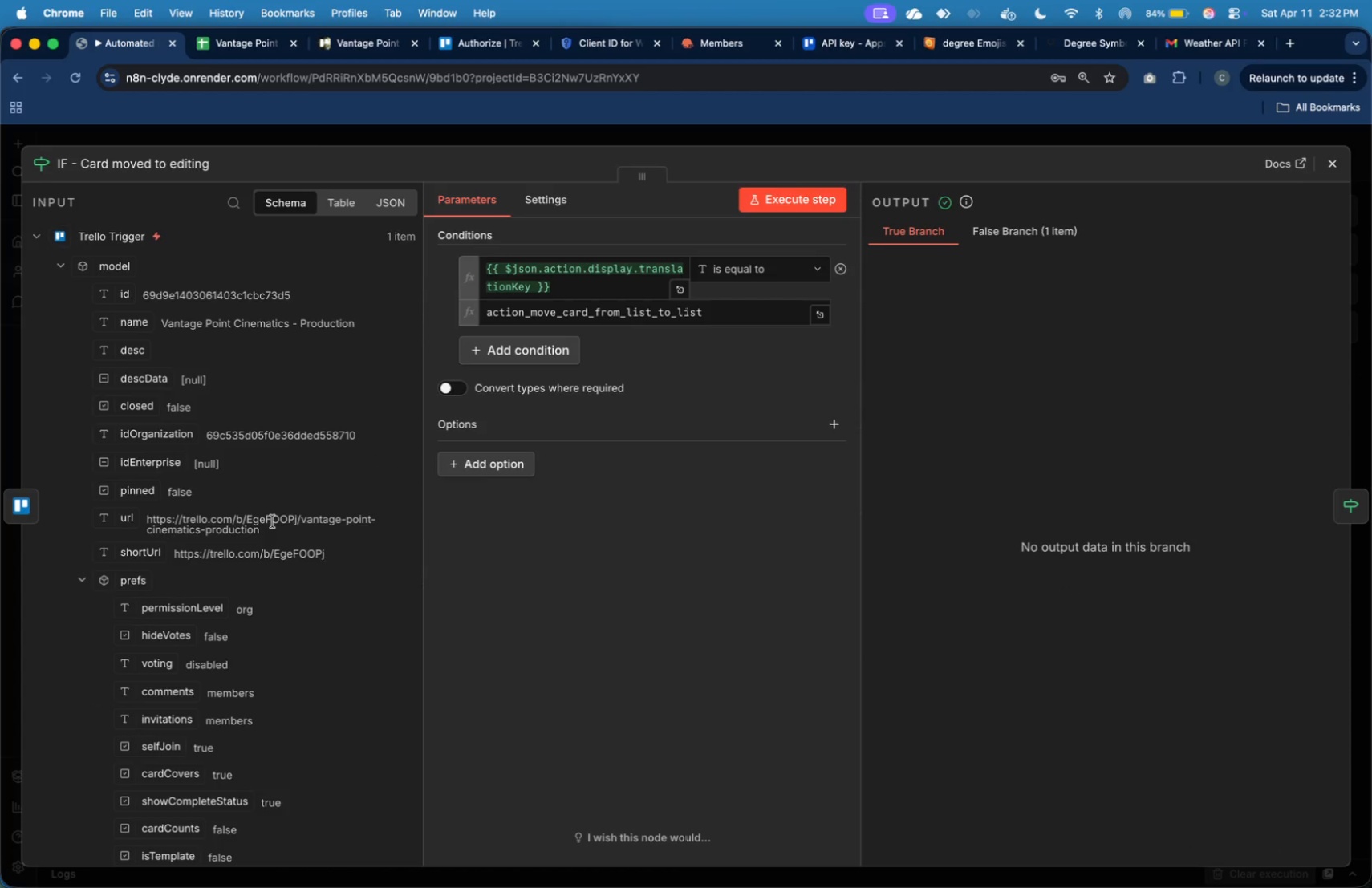 
scroll: coordinate [233, 307], scroll_direction: down, amount: 16.0
 